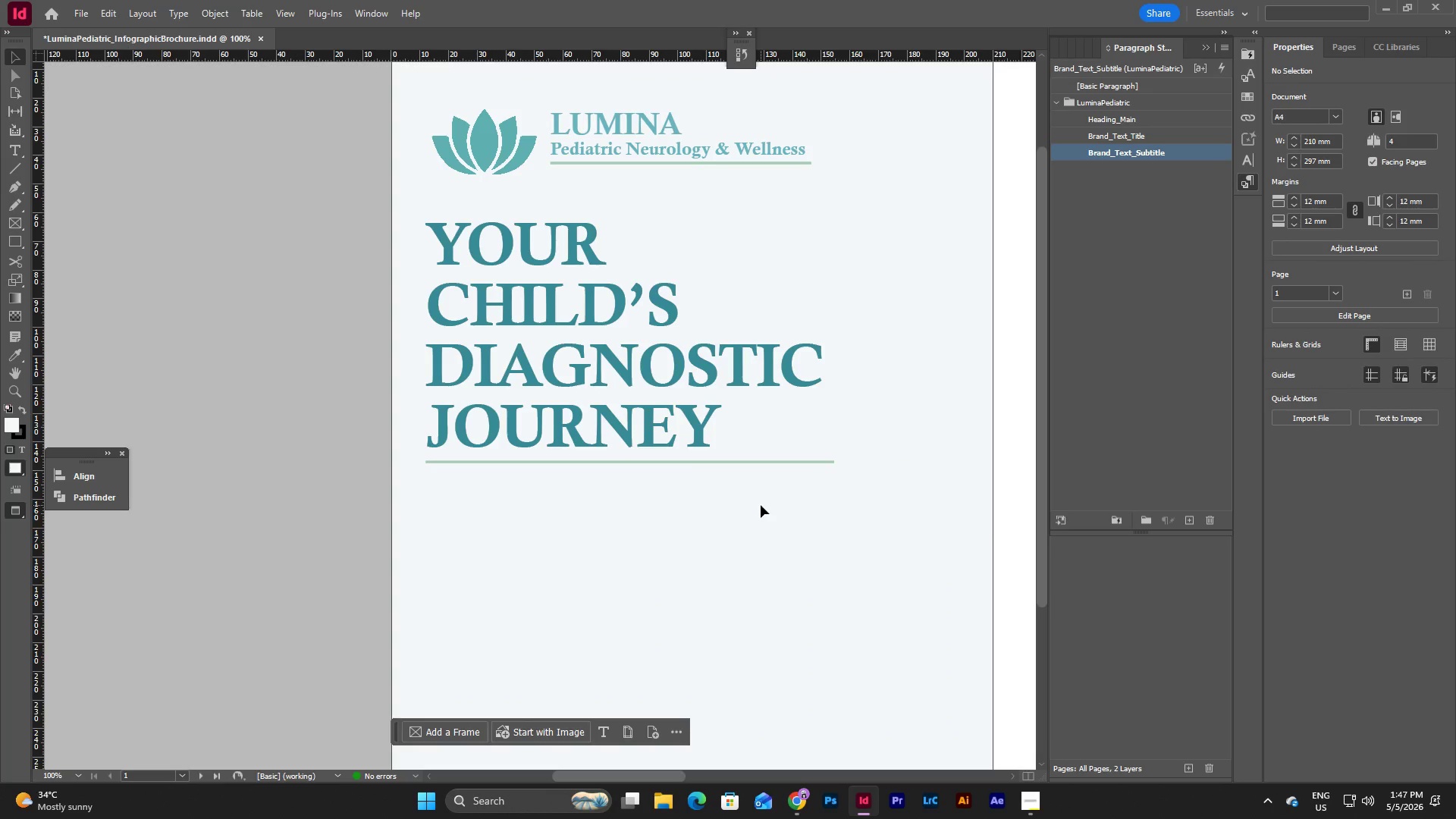 
scroll: coordinate [761, 505], scroll_direction: none, amount: 0.0
 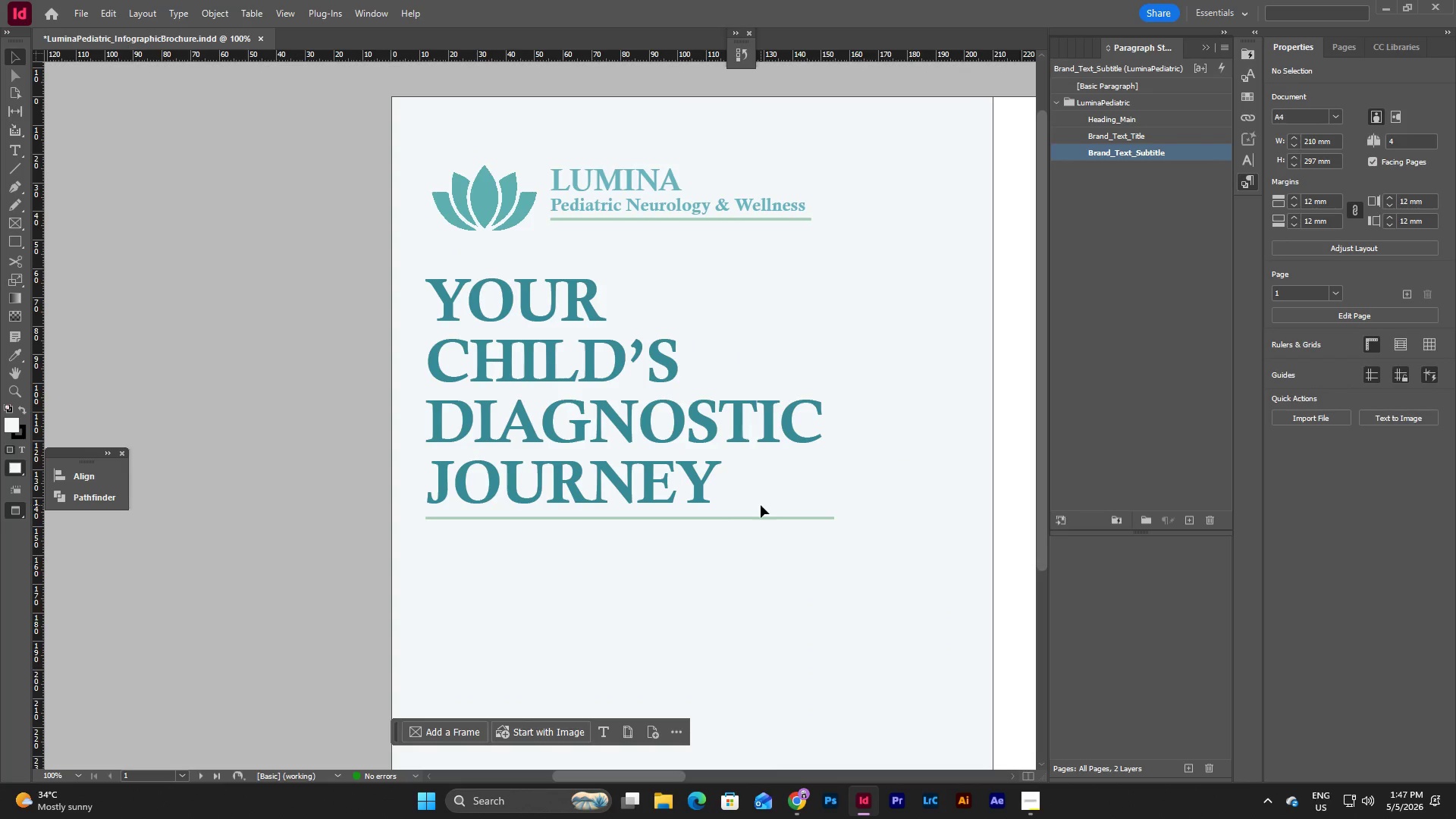 
key(W)
 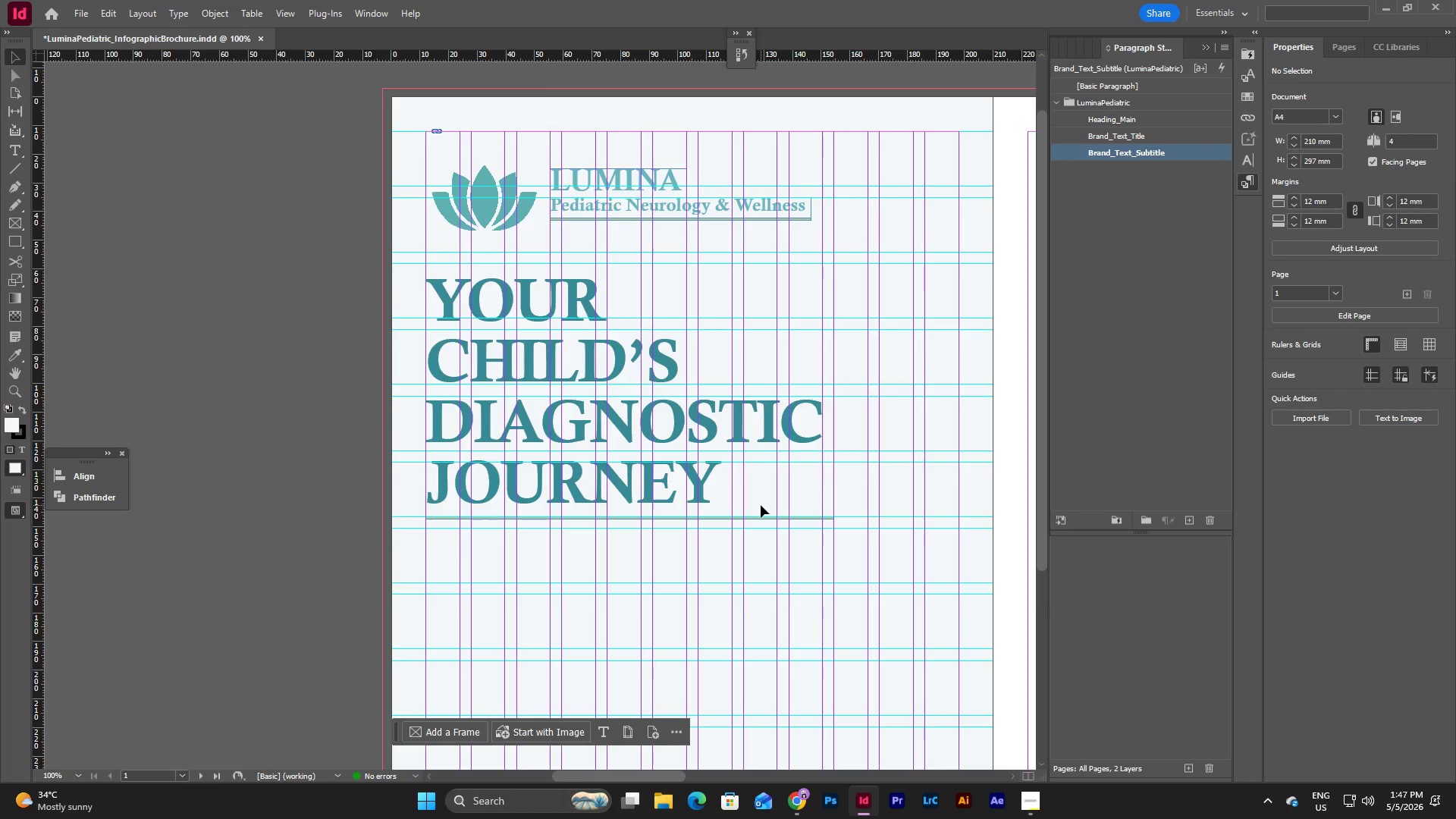 
scroll: coordinate [761, 505], scroll_direction: down, amount: 3.0
 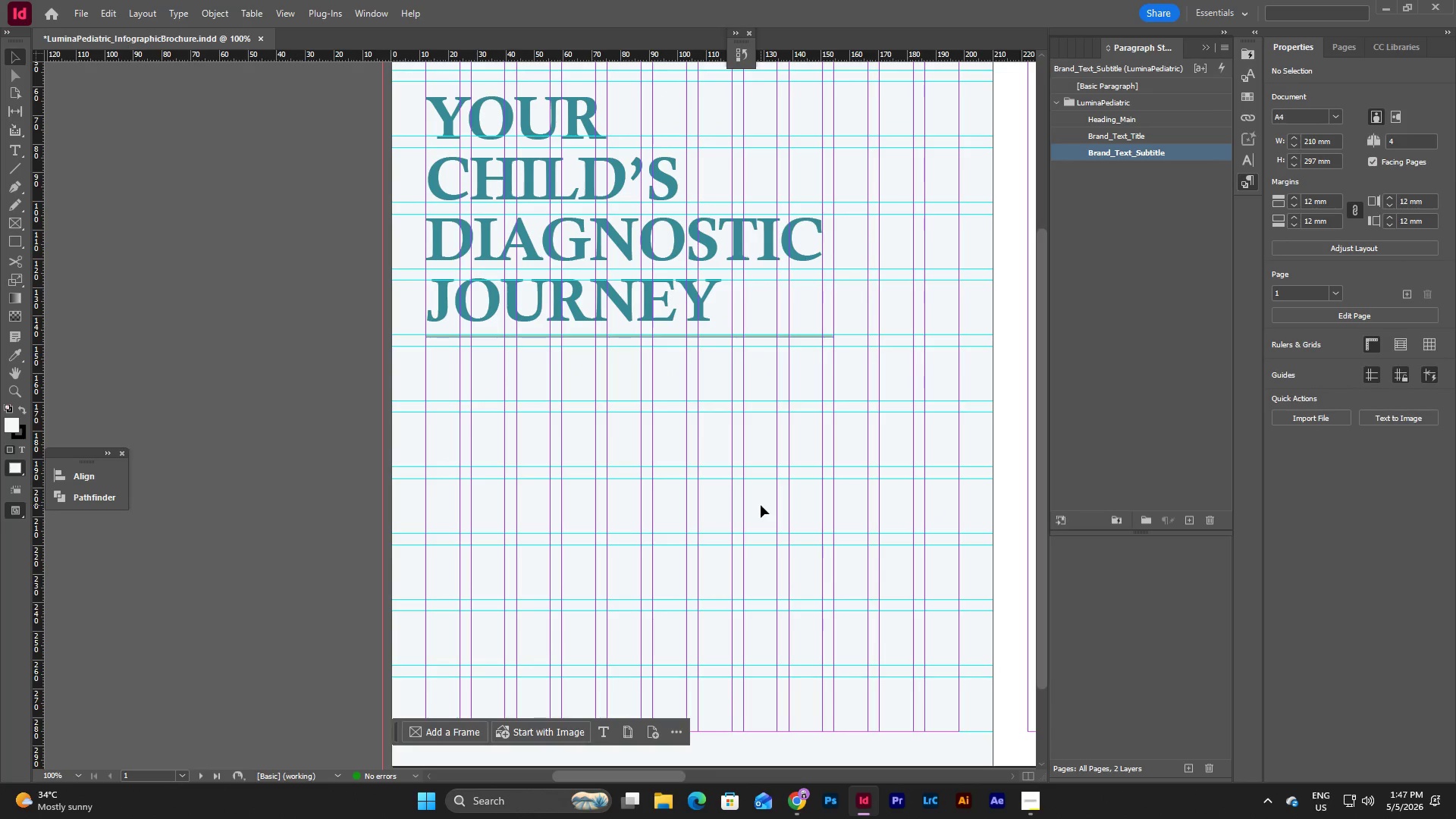 
key(Control+Z)
 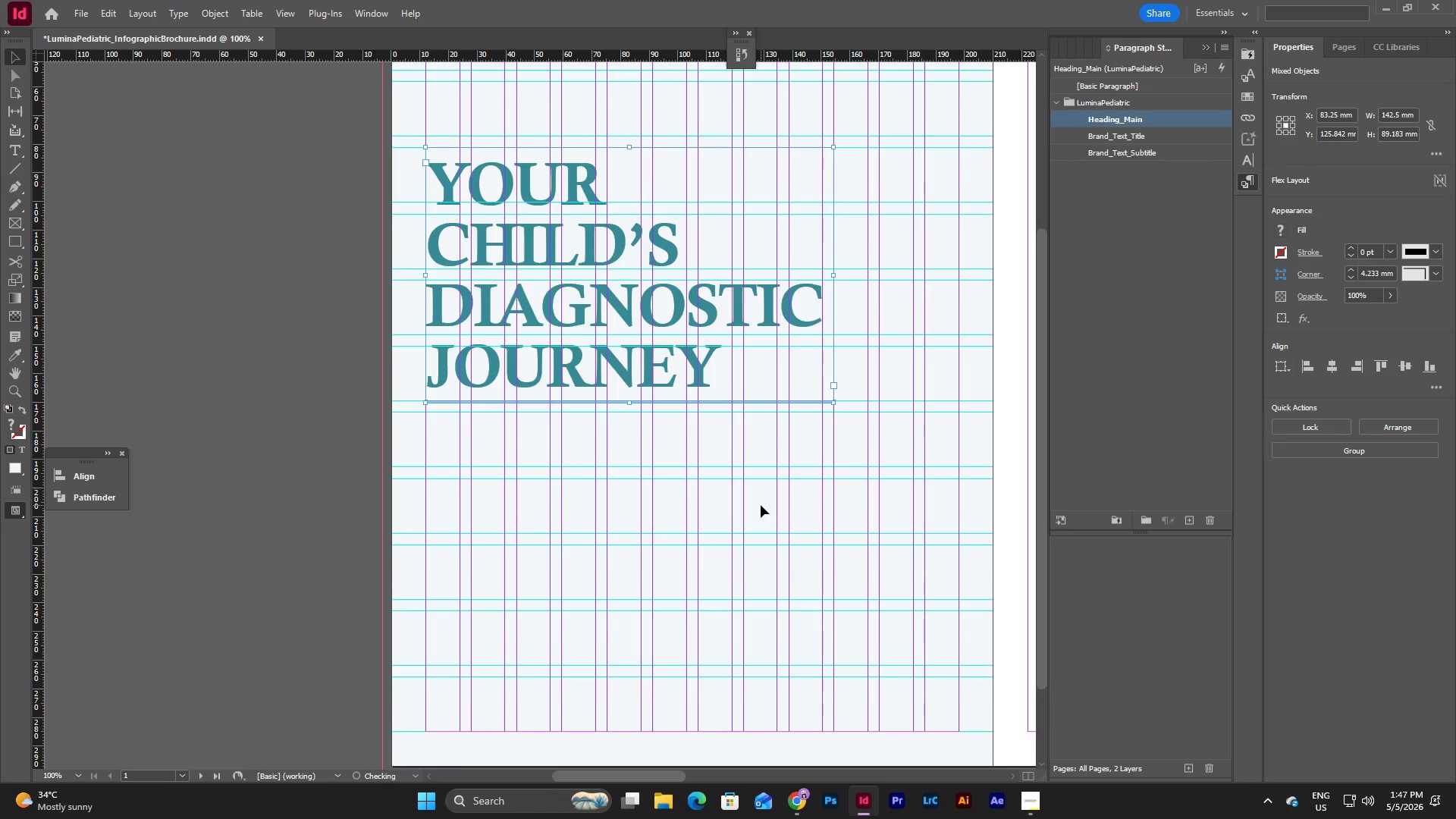 
scroll: coordinate [761, 505], scroll_direction: up, amount: 2.0
 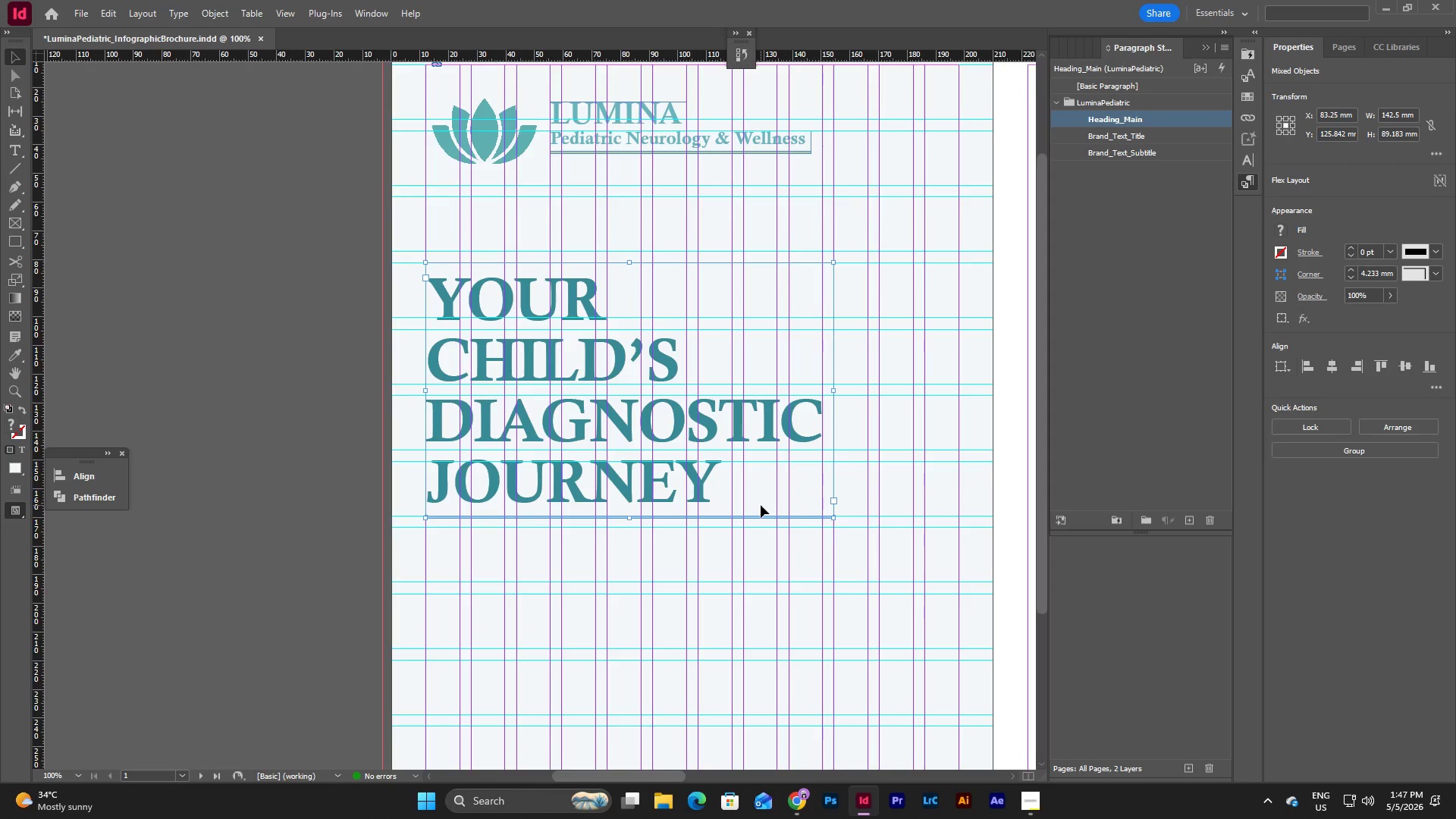 
left_click([761, 559])
 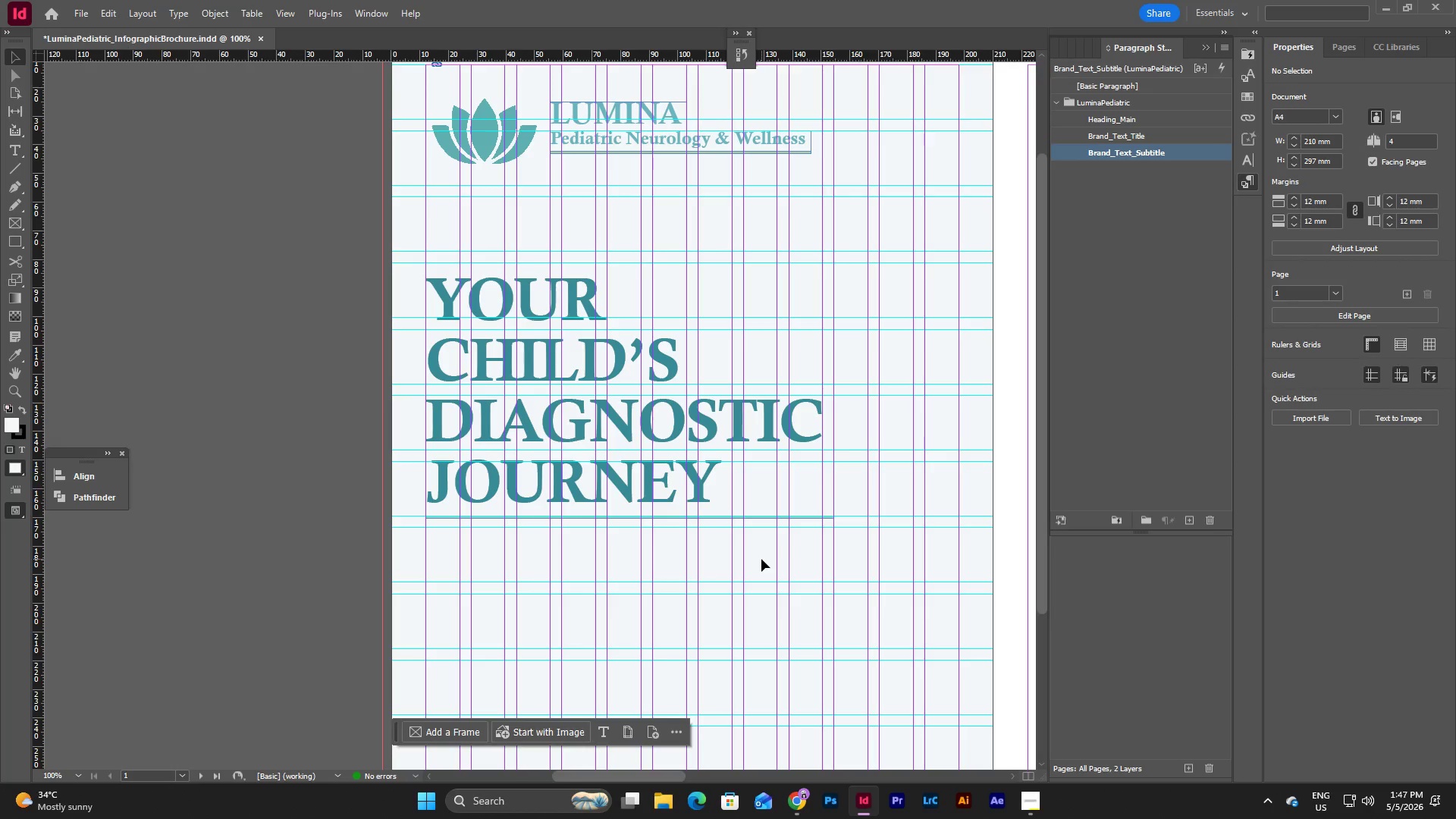 
key(W)
 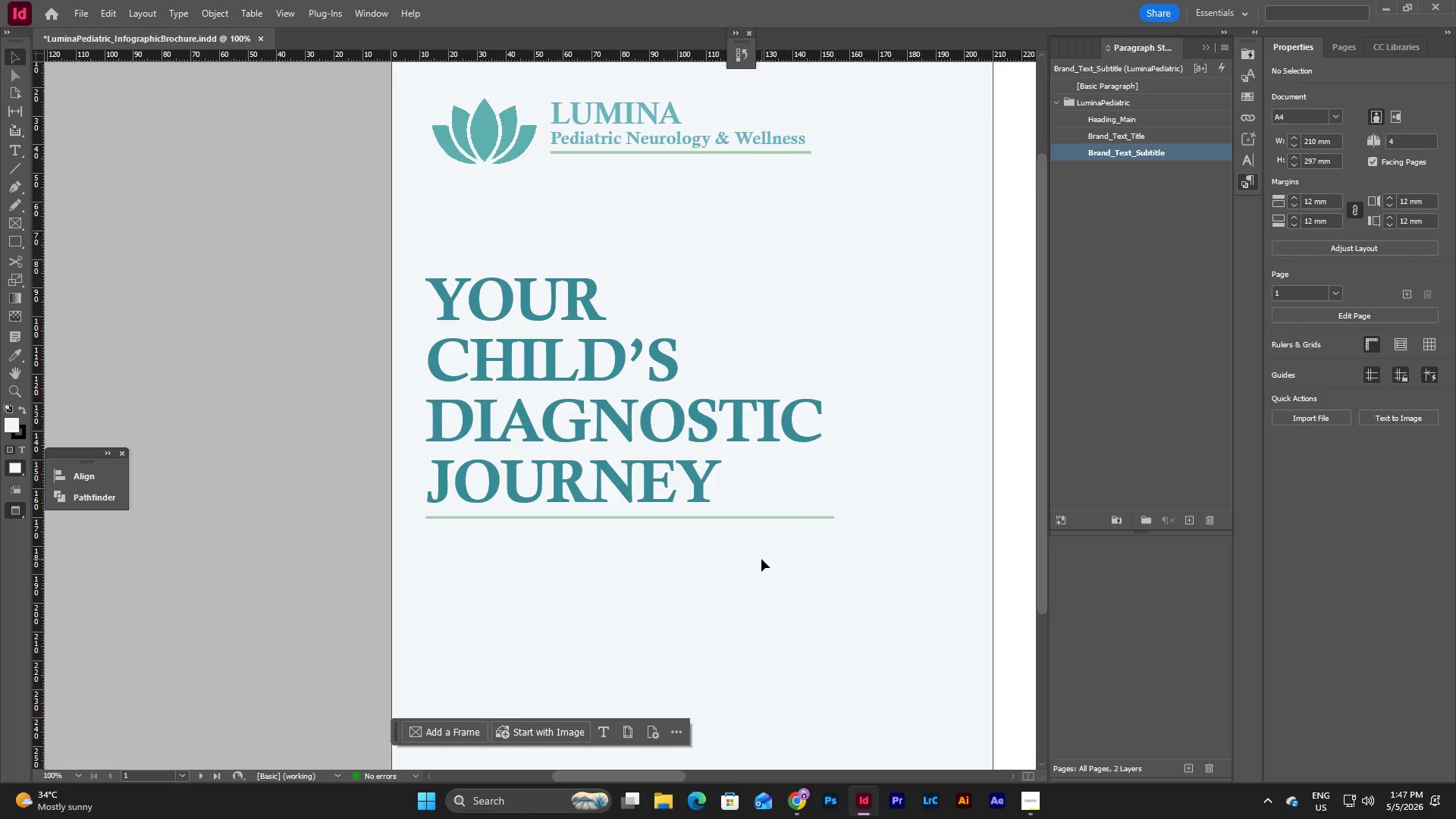 
scroll: coordinate [761, 559], scroll_direction: none, amount: 0.0
 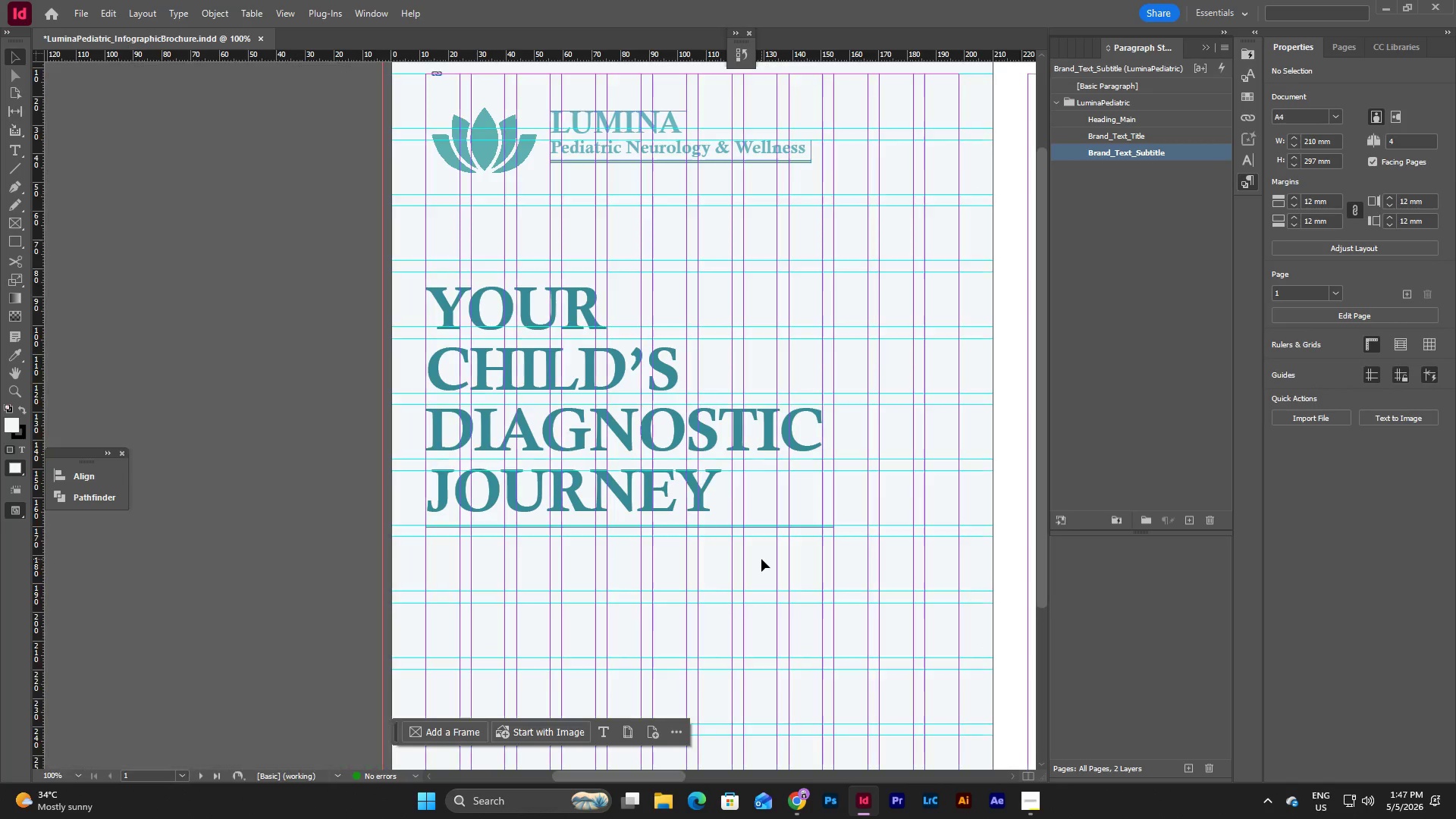 
key(W)
 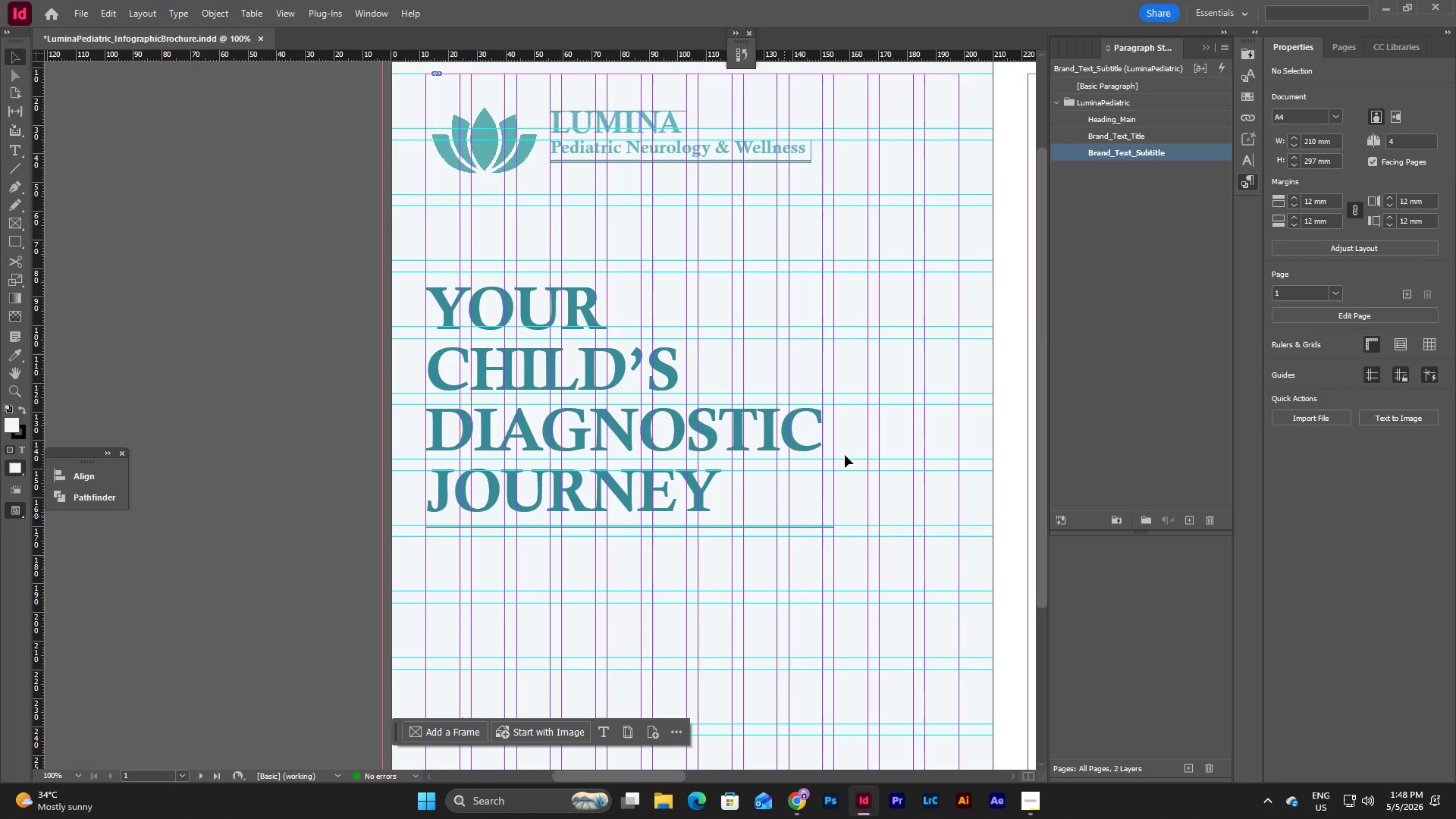 
left_click([1153, 209])
 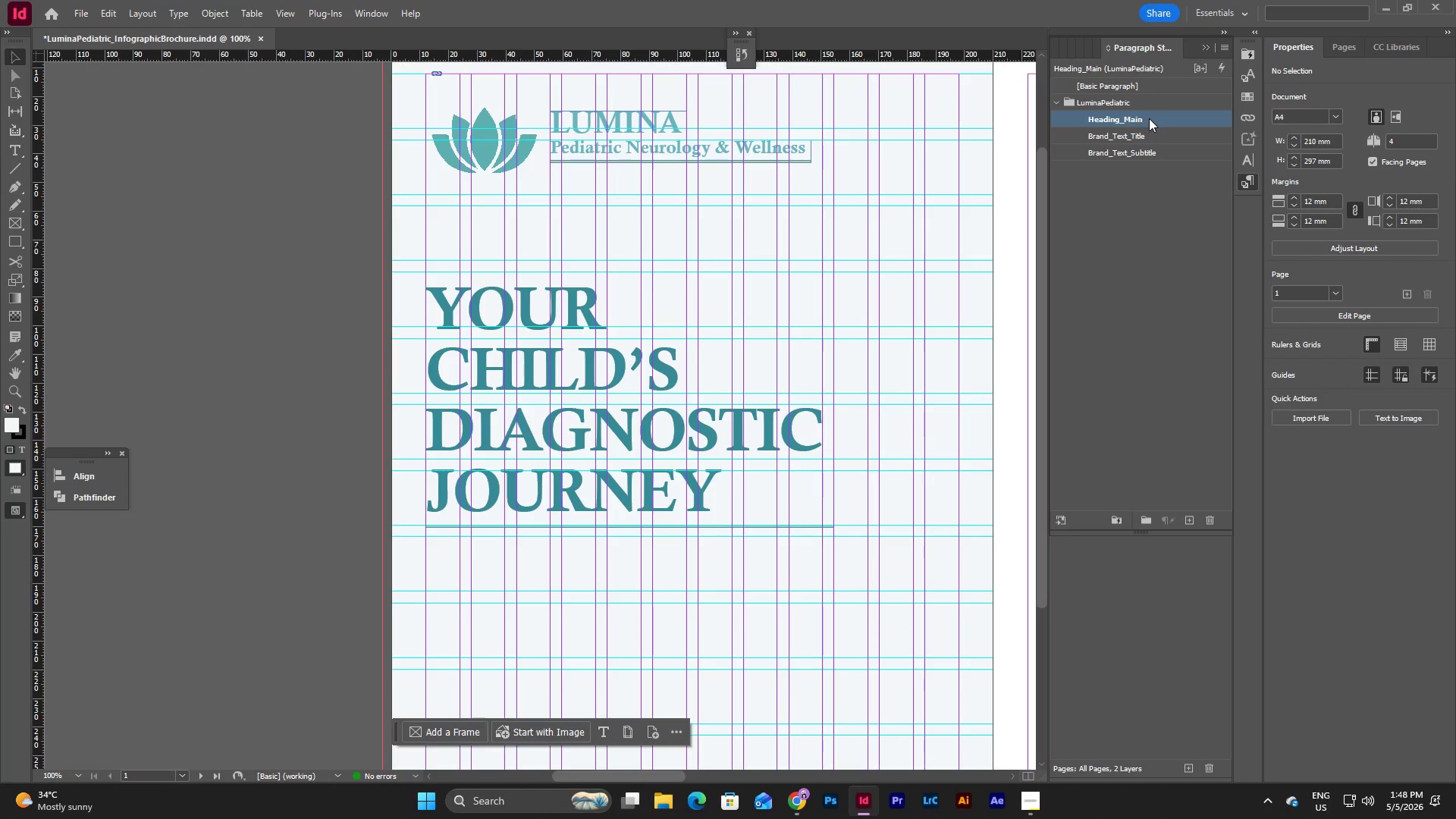 
right_click([1149, 118])
 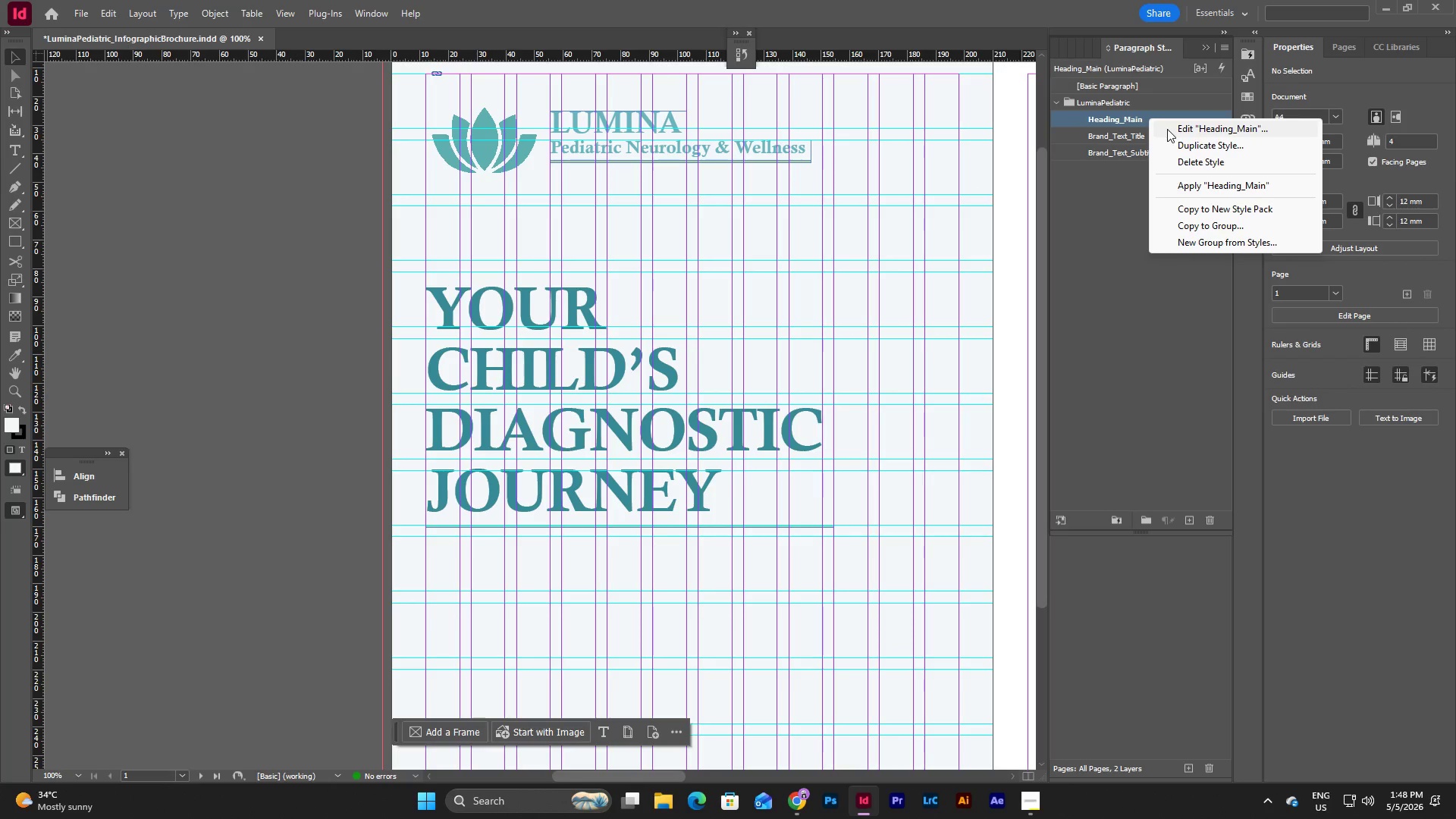 
left_click([1119, 246])
 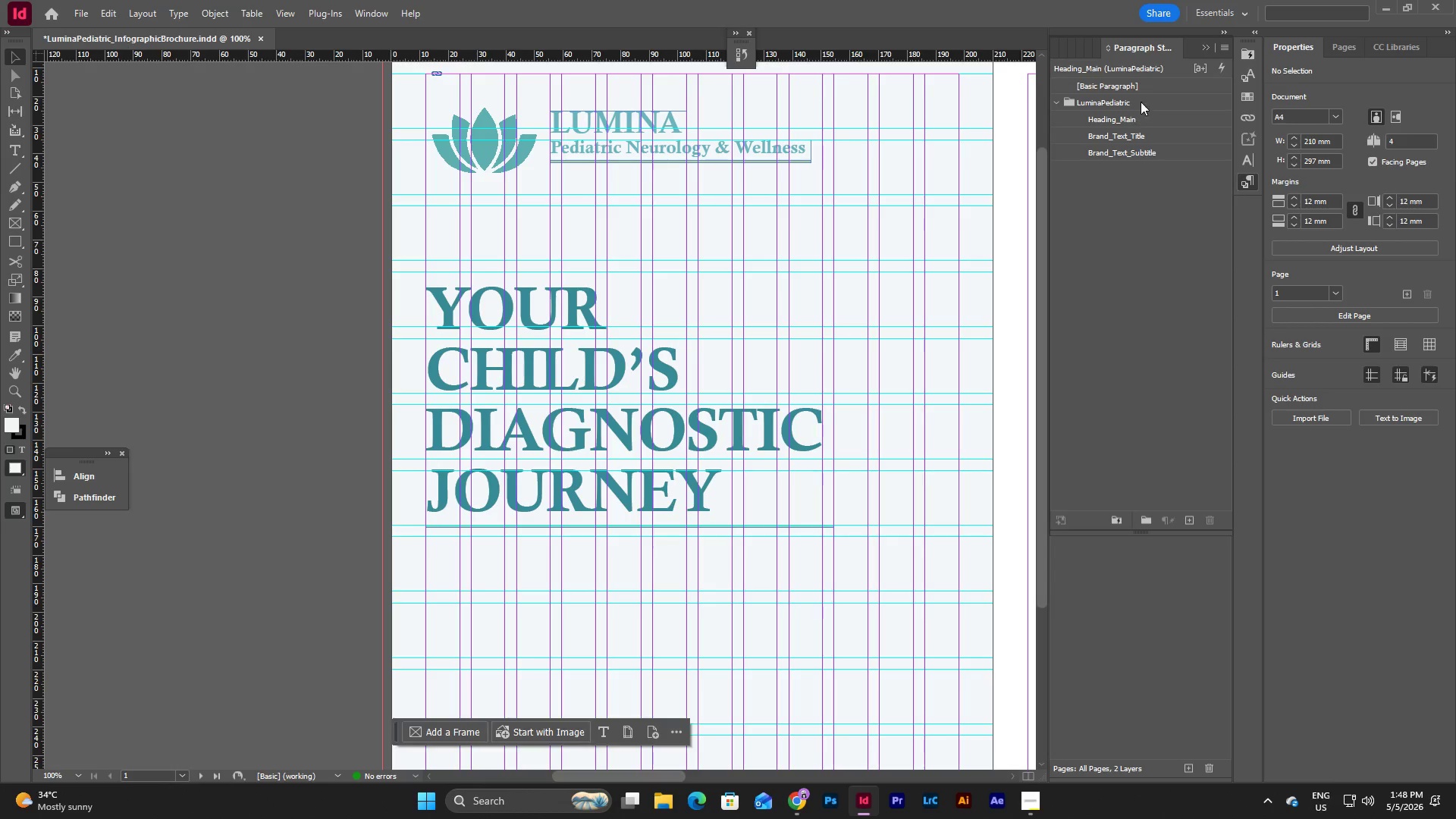 
left_click([1142, 98])
 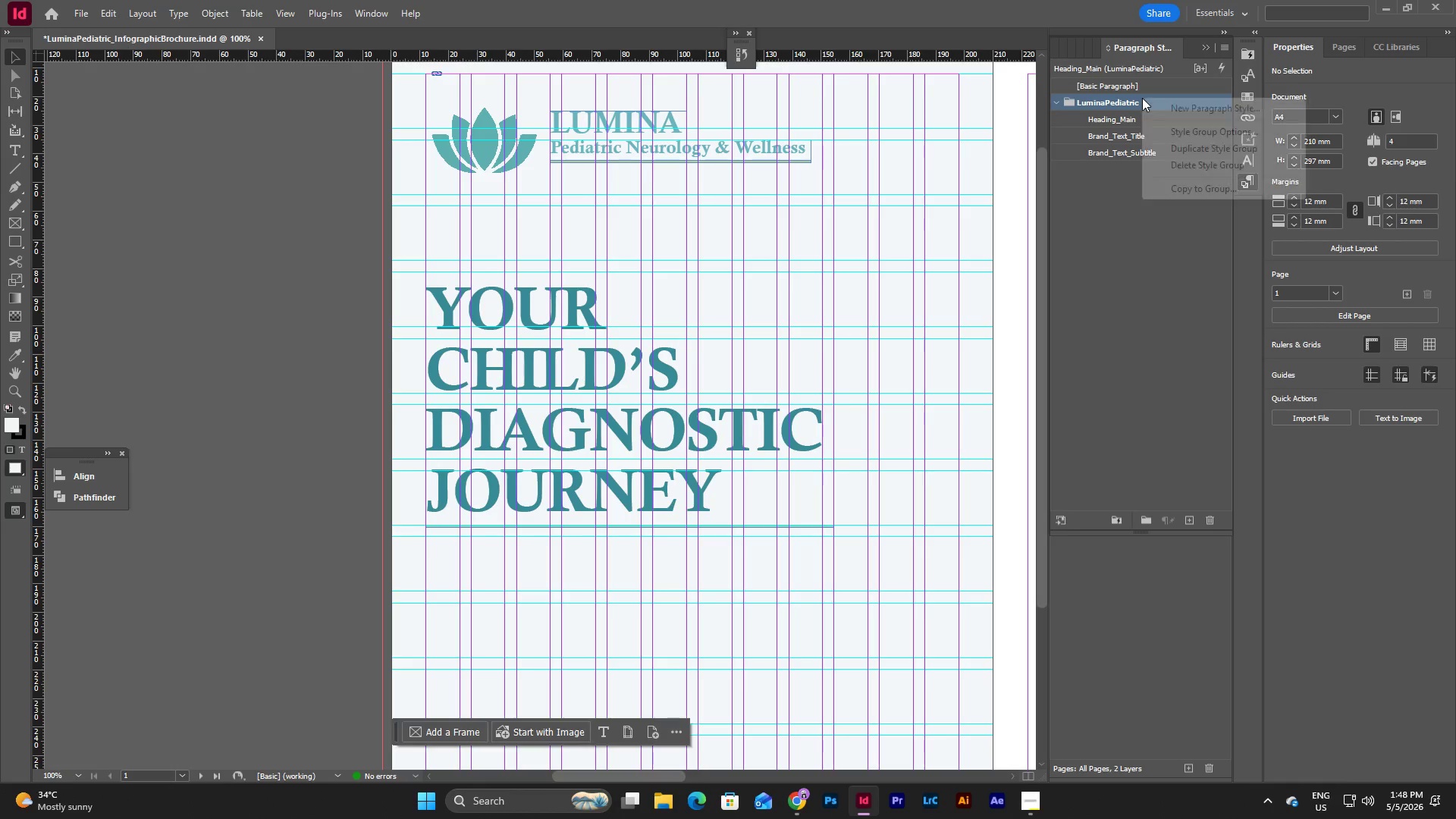 
right_click([1142, 98])
 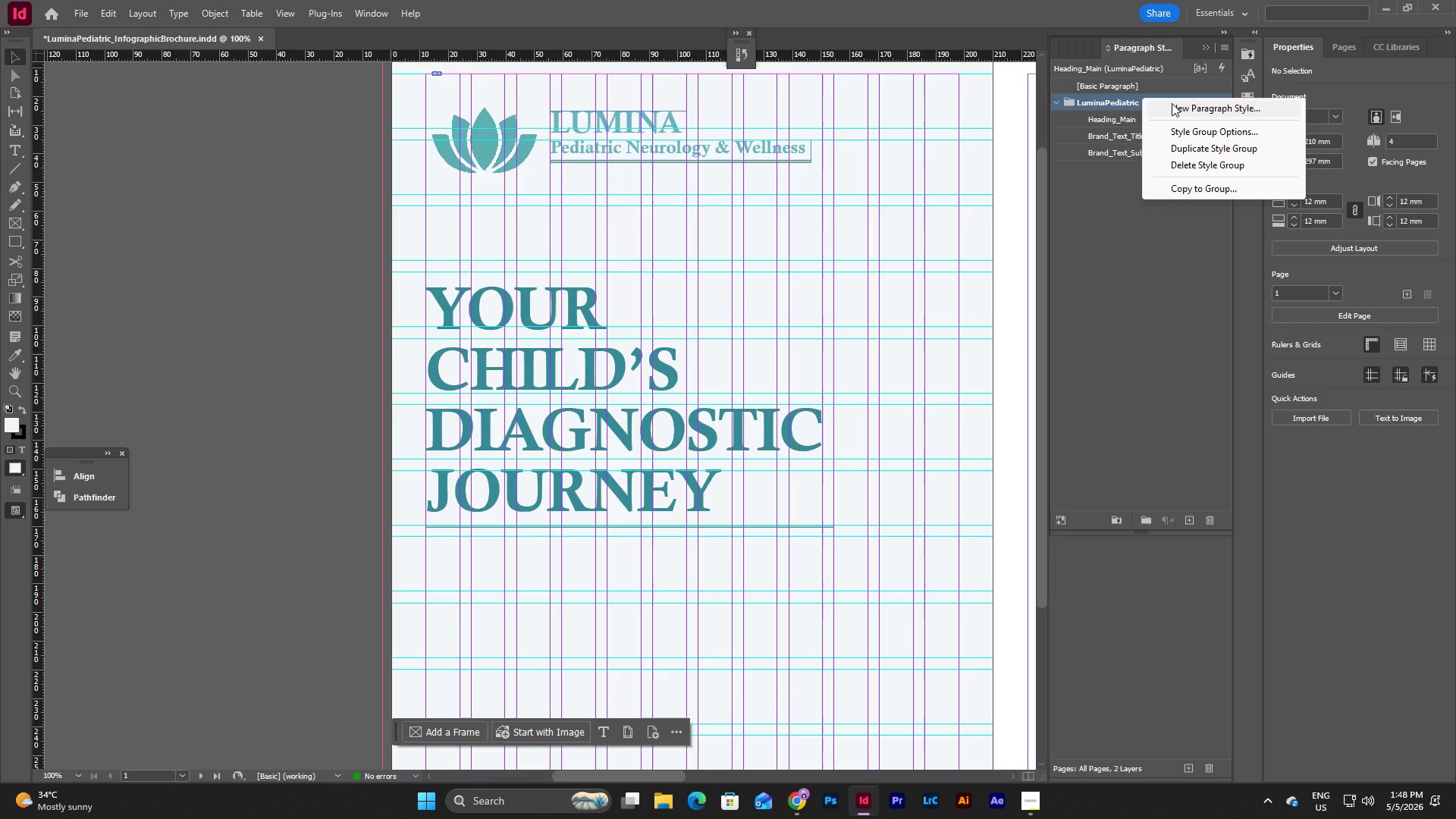 
left_click([1172, 104])
 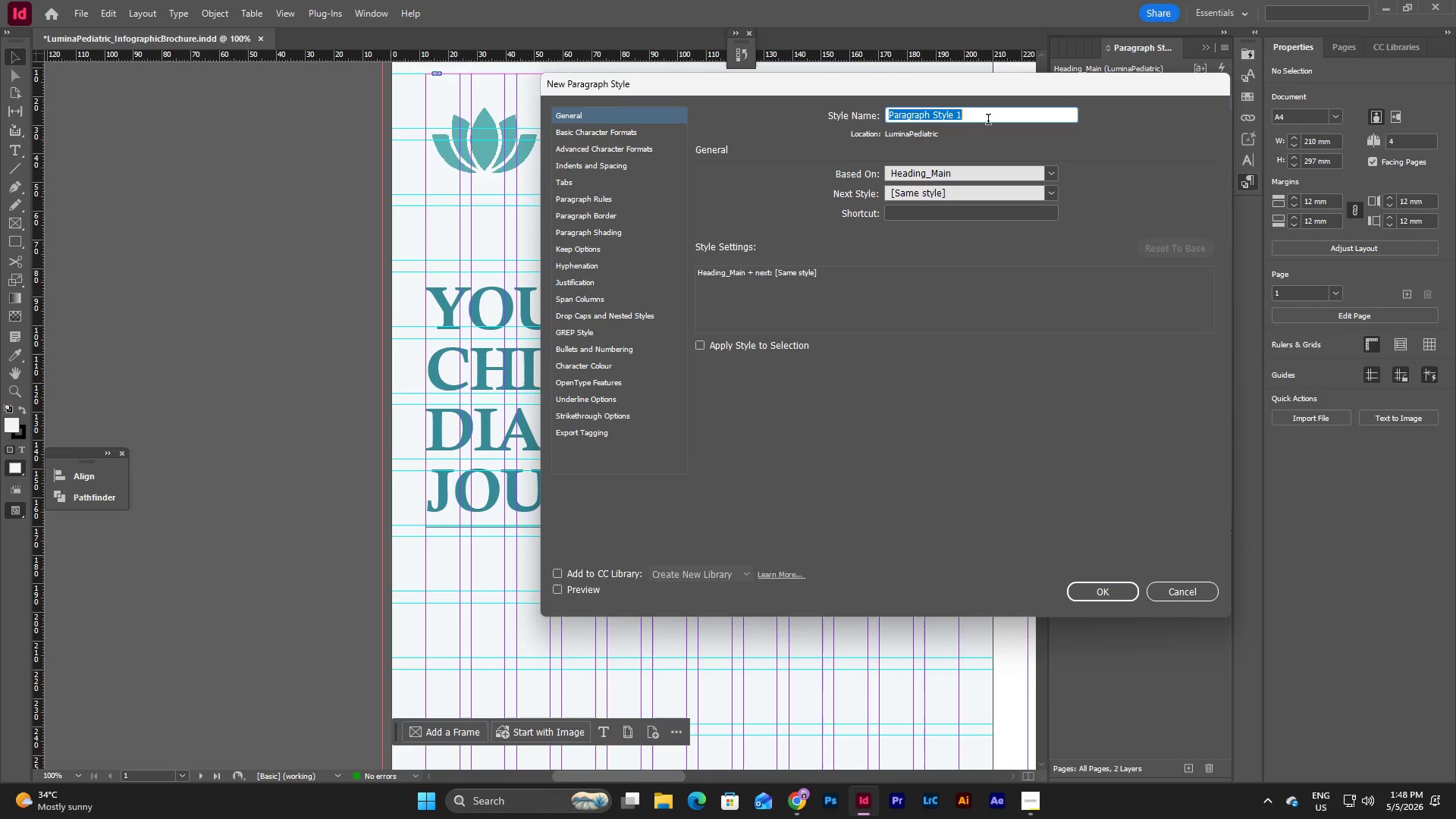 
type(Heading)
key(Backspace)
key(Backspace)
key(Backspace)
key(Backspace)
key(Backspace)
key(Backspace)
key(Backspace)
key(Backspace)
type(Suntitle_Main)
 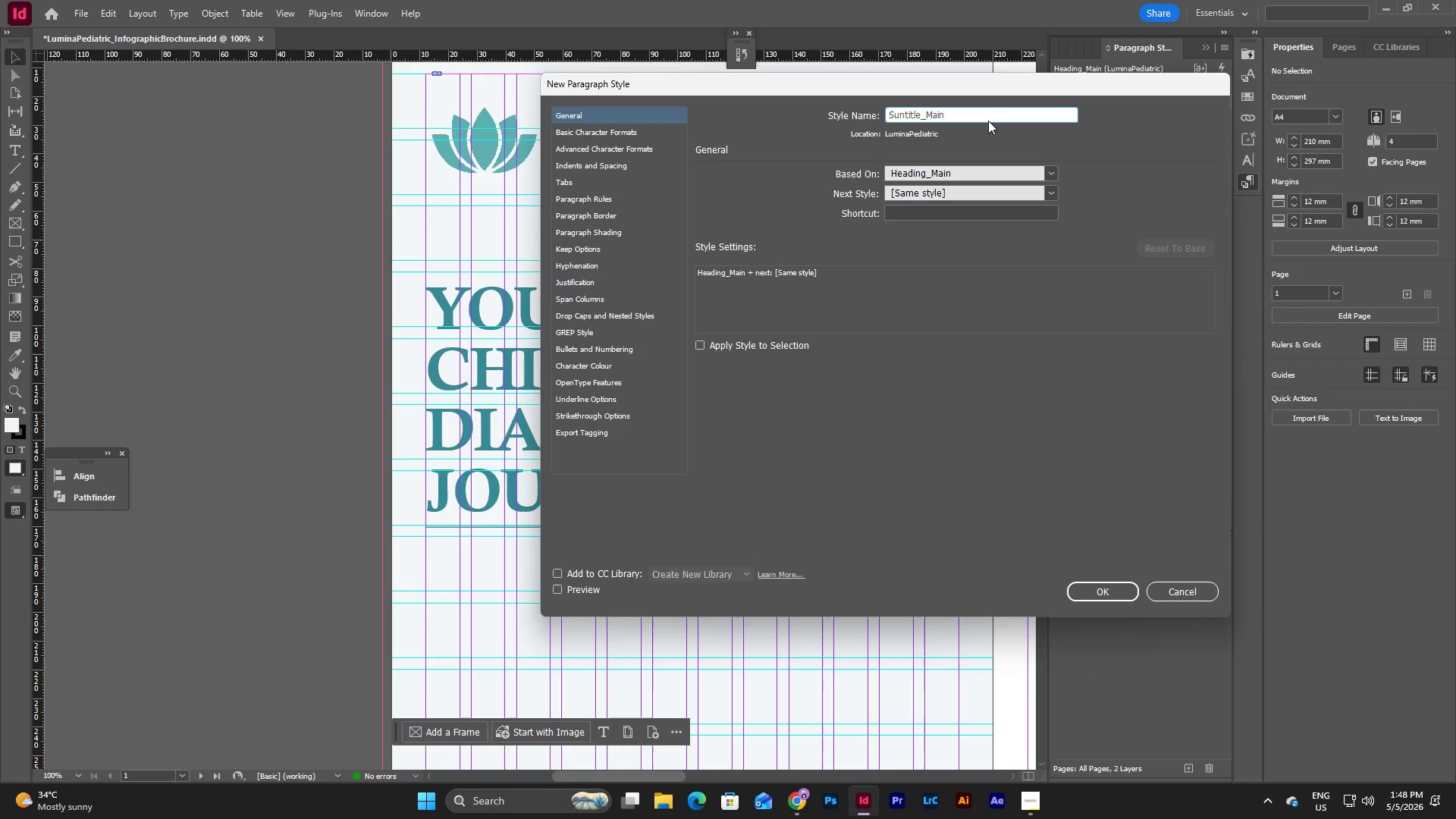 
left_click([1047, 174])
 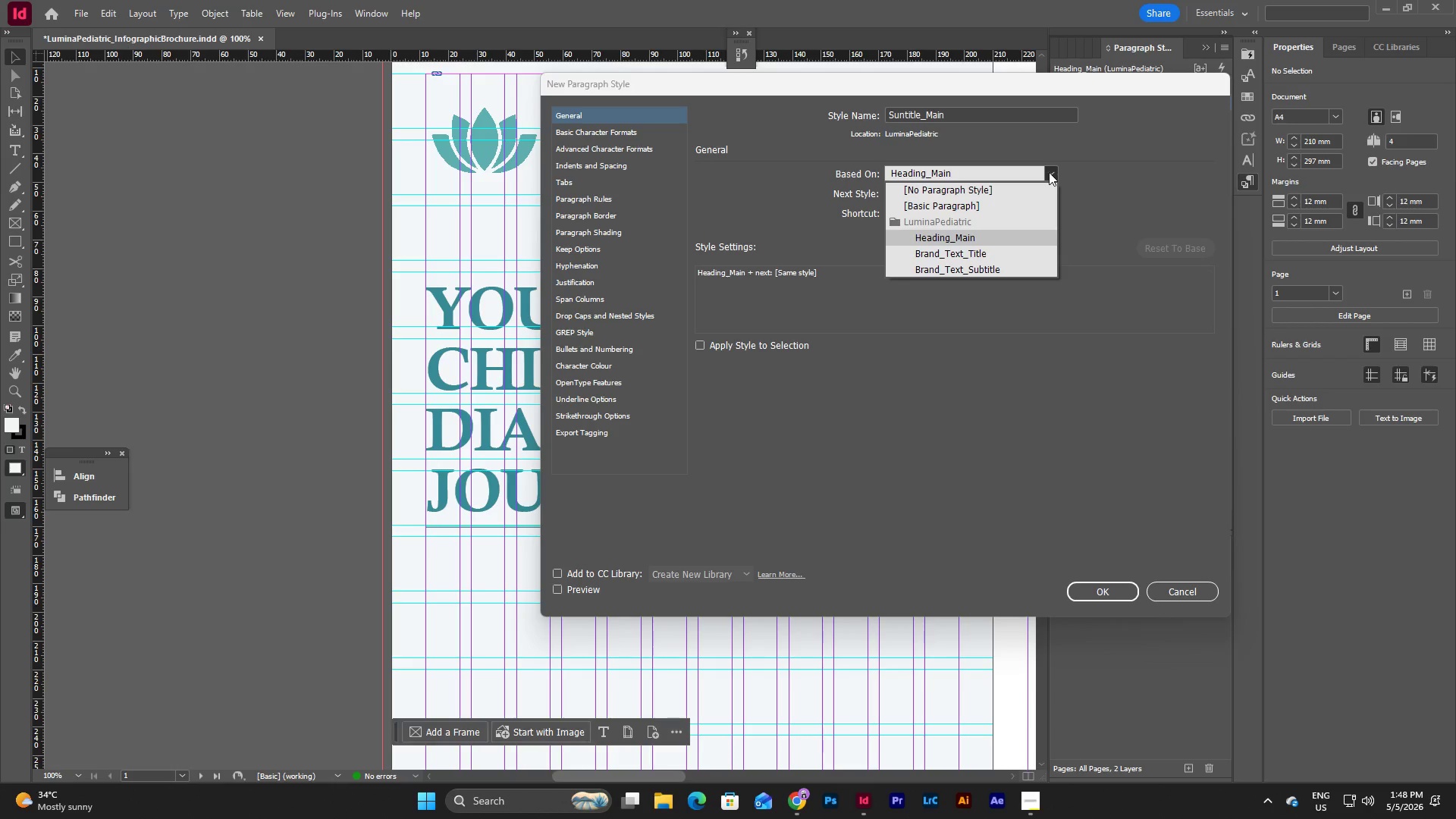 
left_click([1049, 172])
 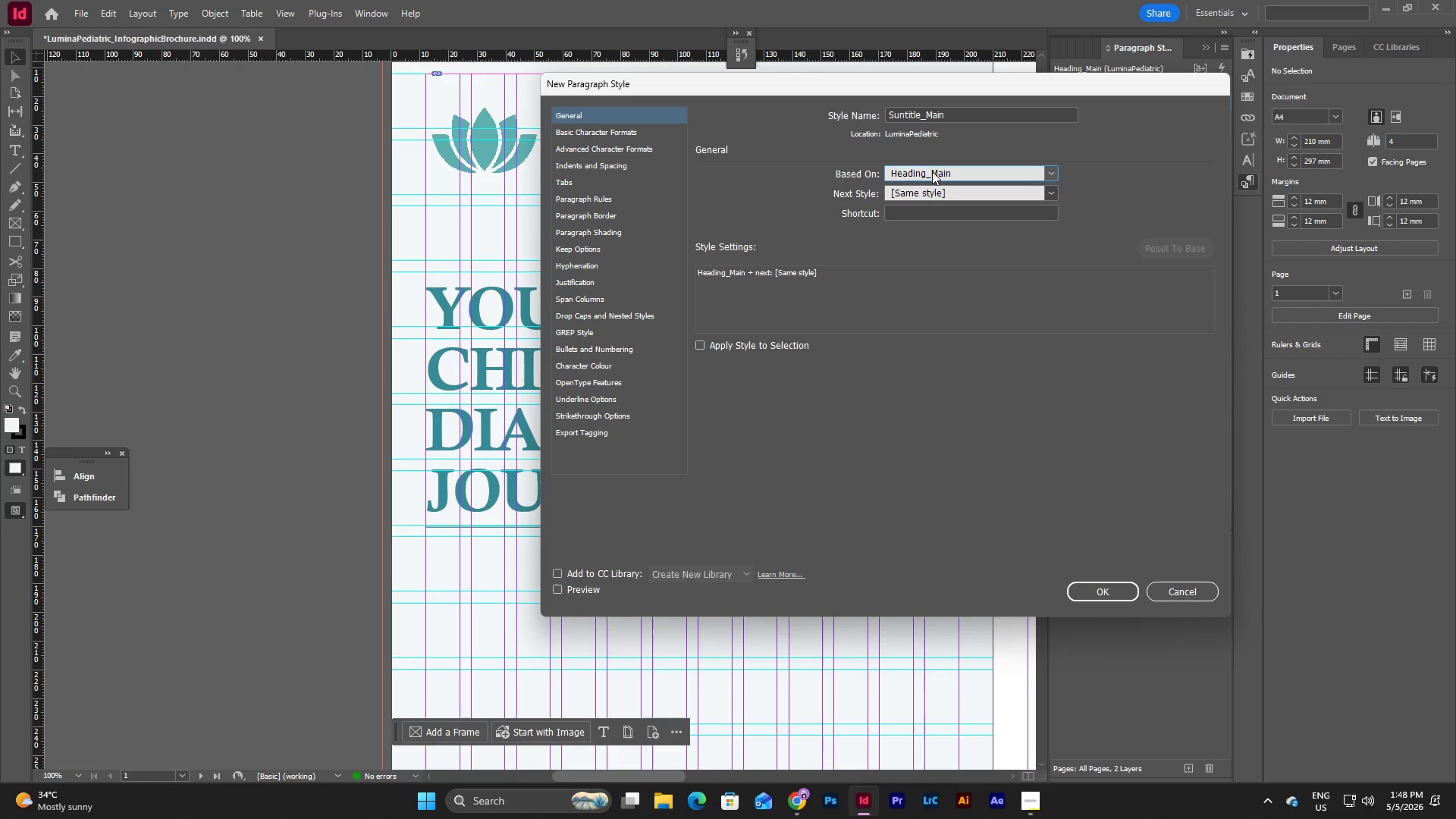 
wait(5.59)
 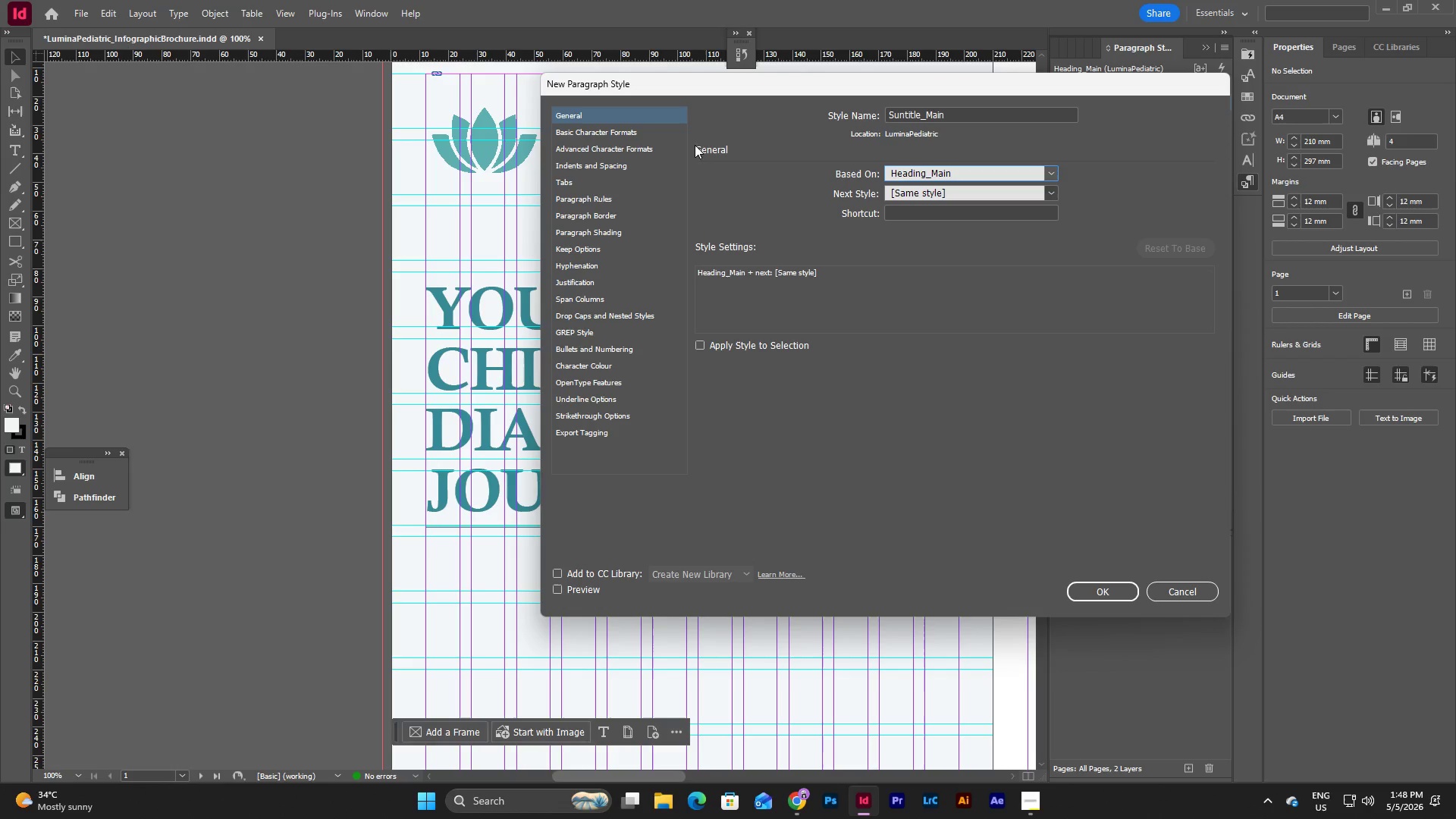 
double_click([942, 115])
 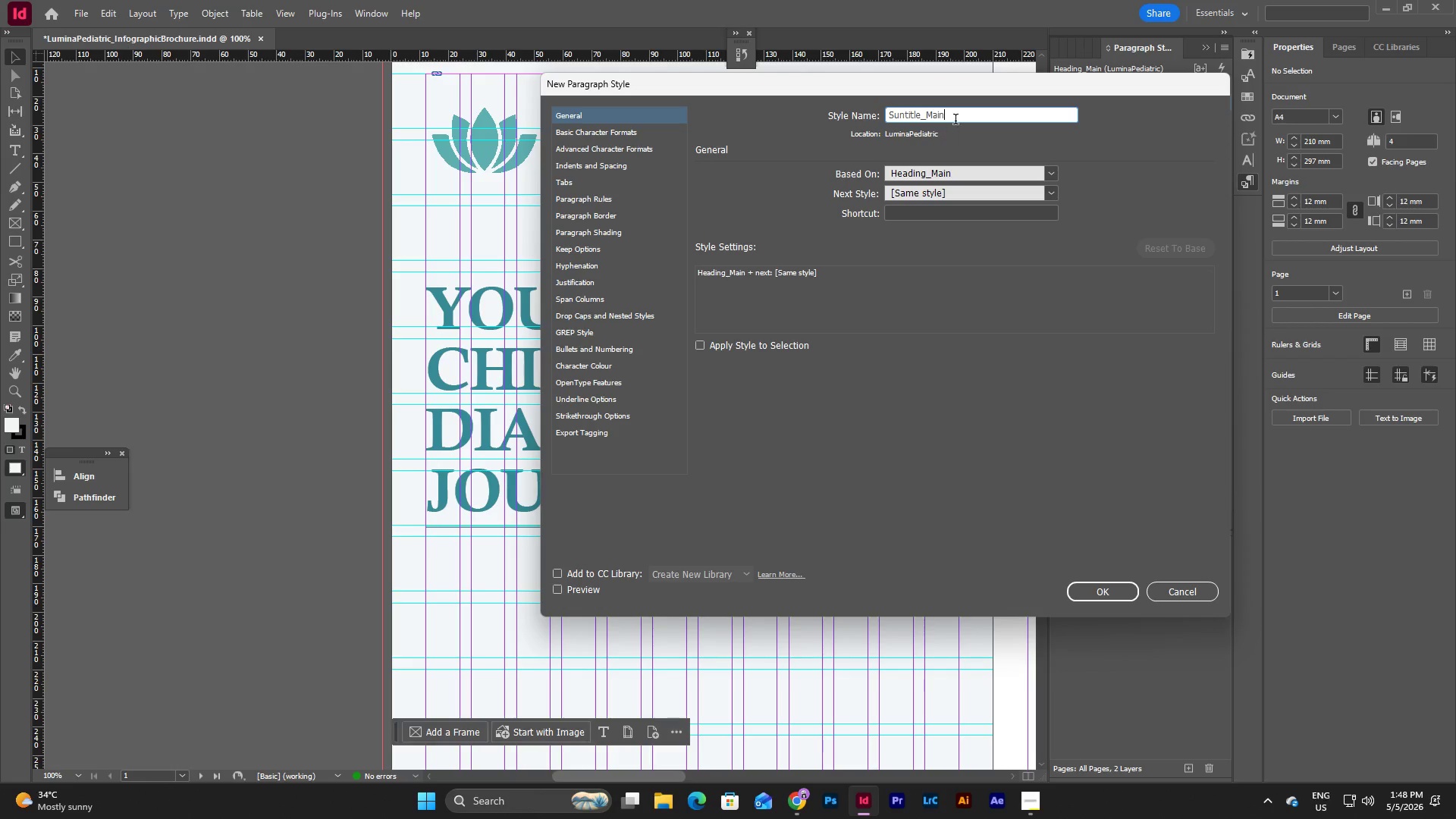 
left_click_drag(start_coordinate=[956, 121], to_coordinate=[856, 124])
 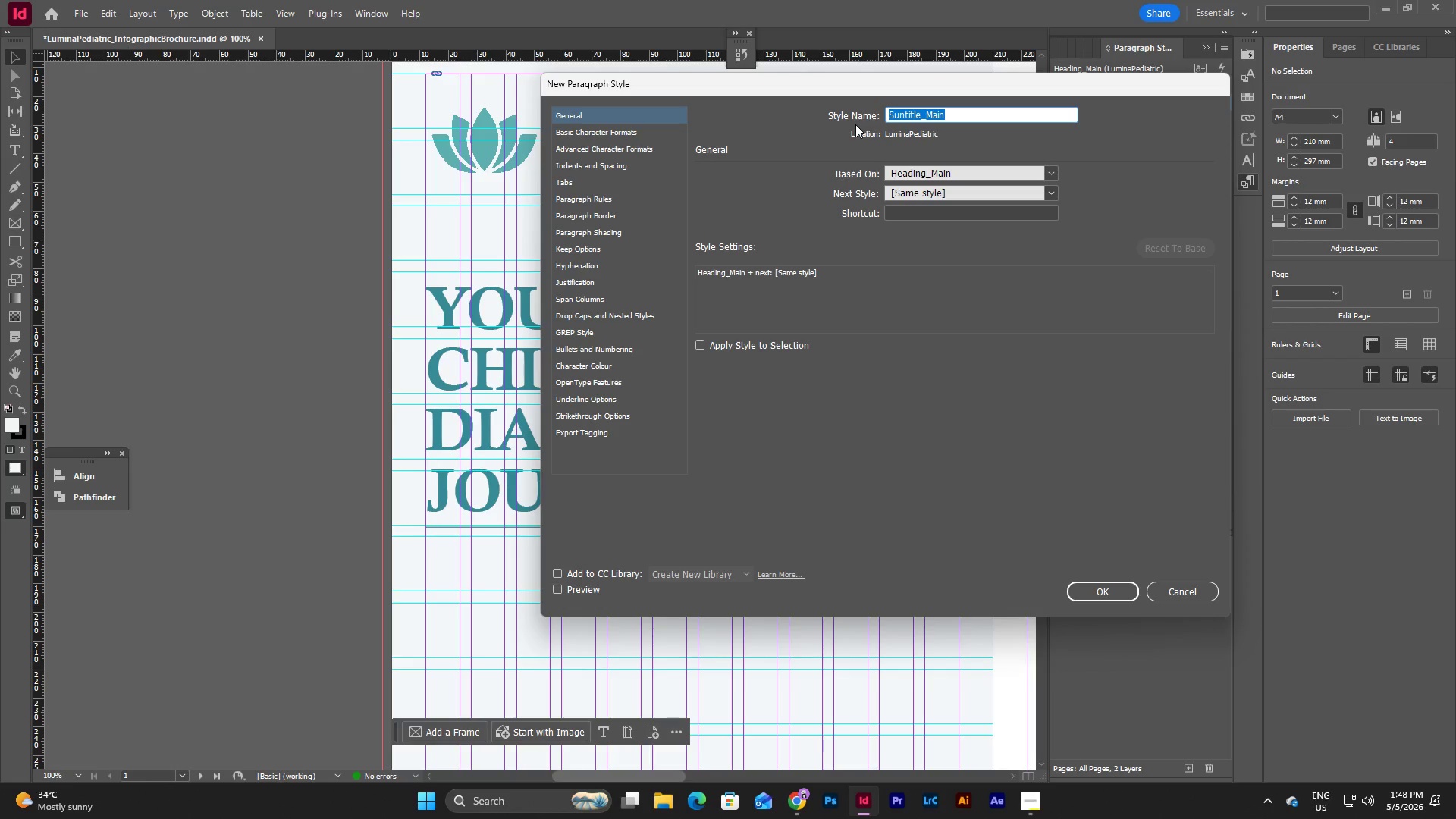 
type(Subtitle_)
key(Backspace)
key(Backspace)
key(Backspace)
key(Backspace)
key(Backspace)
key(Backspace)
type(header_Main)
 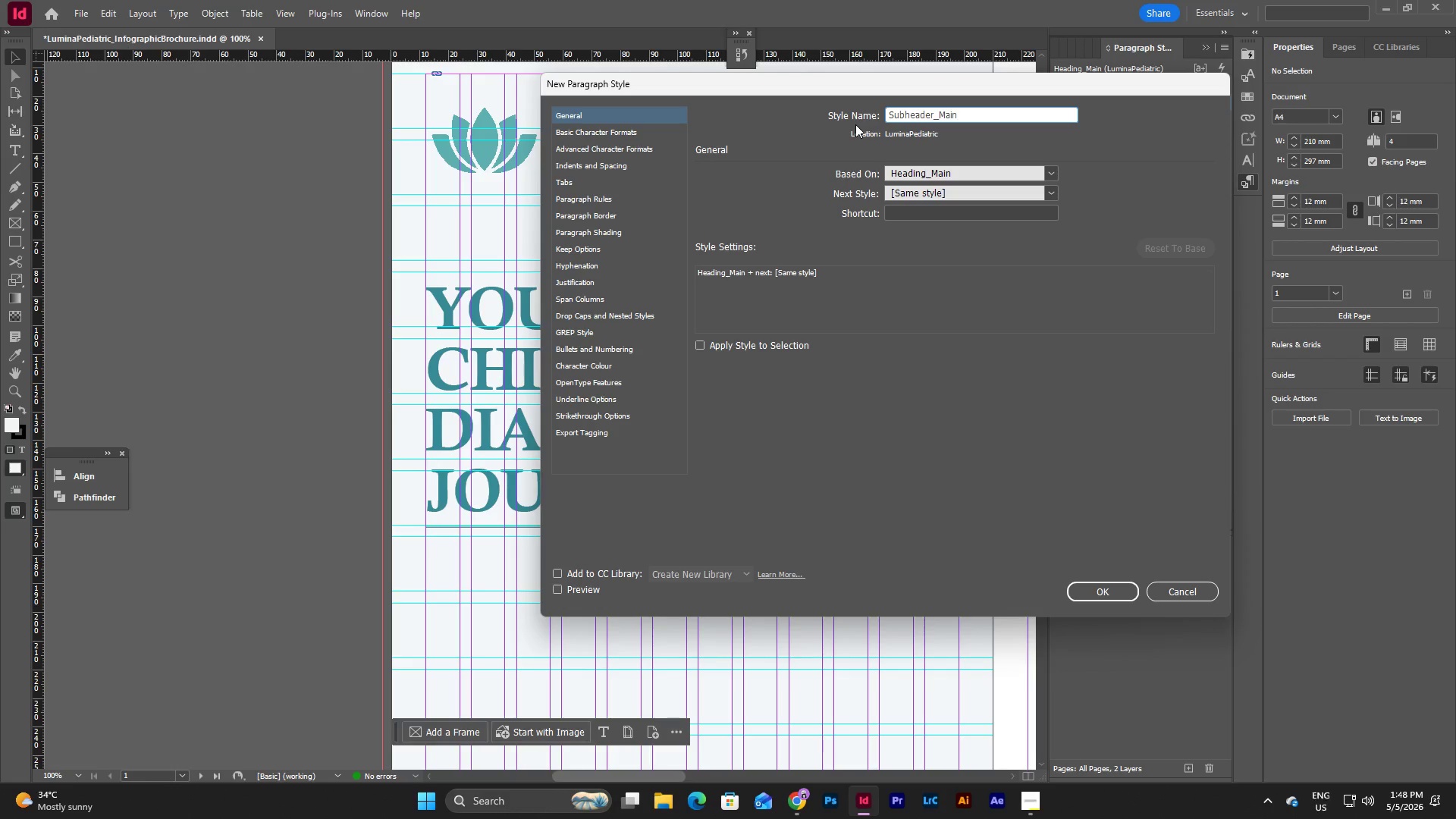 
left_click([632, 139])
 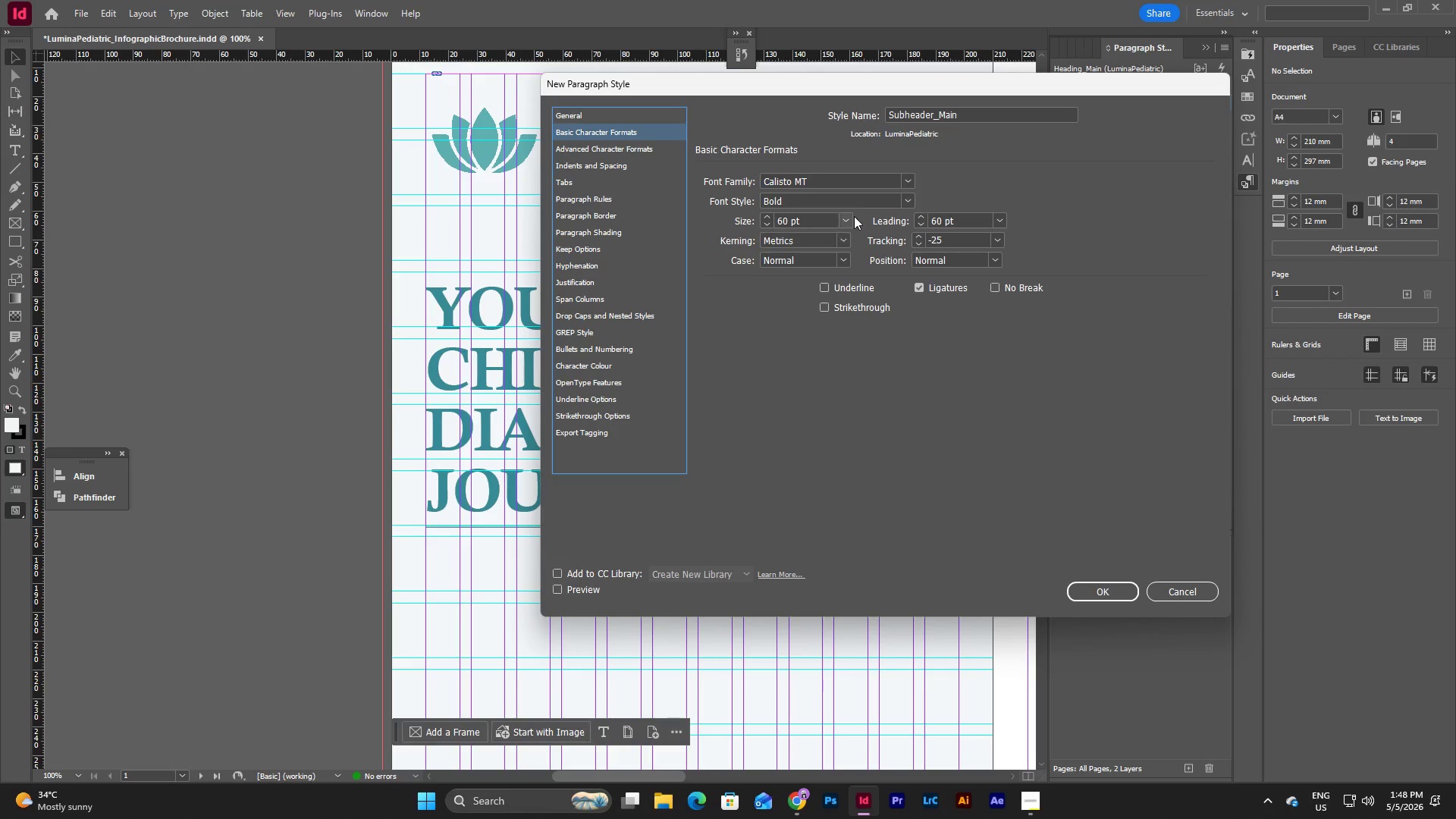 
left_click([915, 177])
 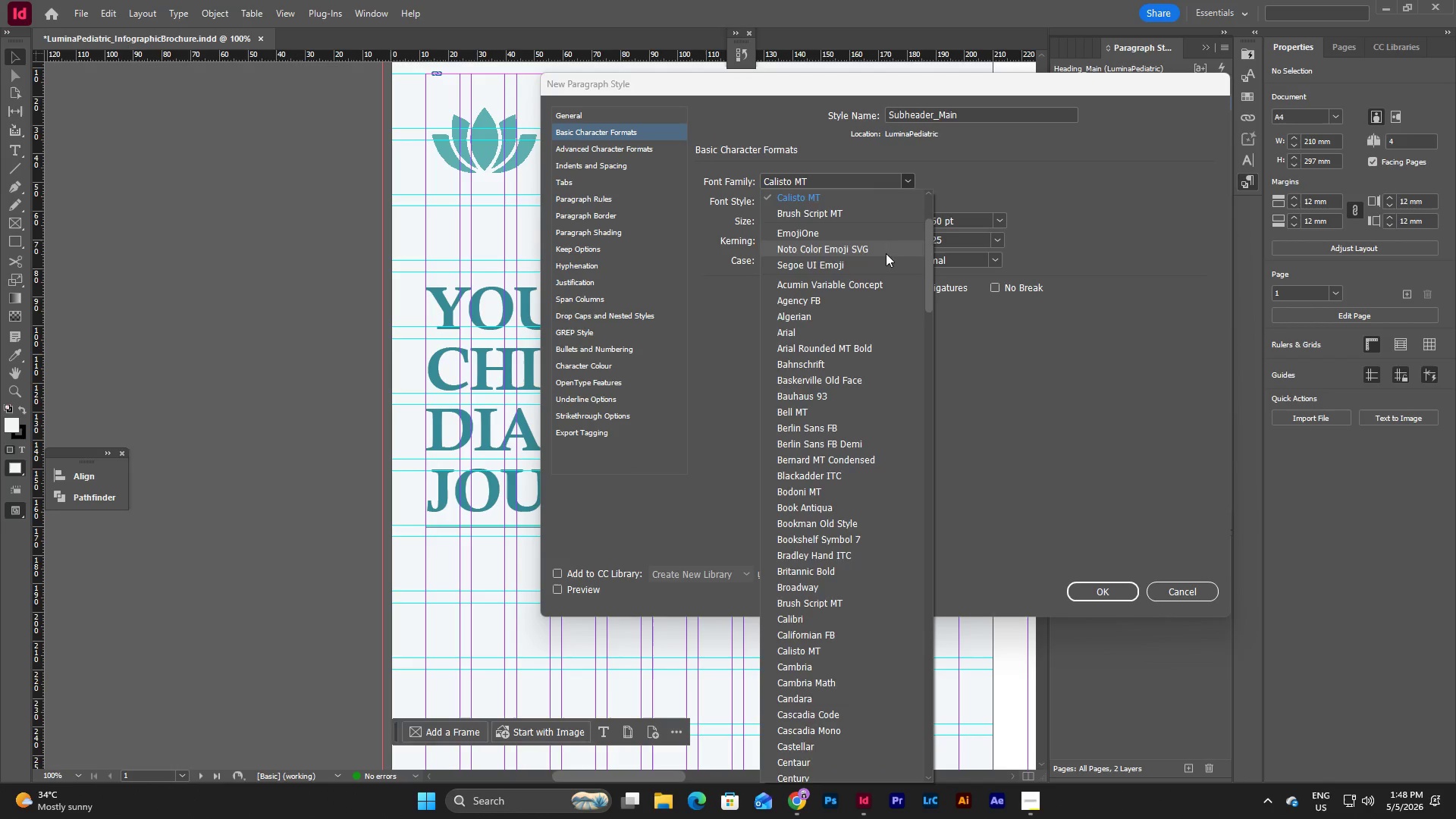 
scroll: coordinate [884, 259], scroll_direction: up, amount: 7.0
 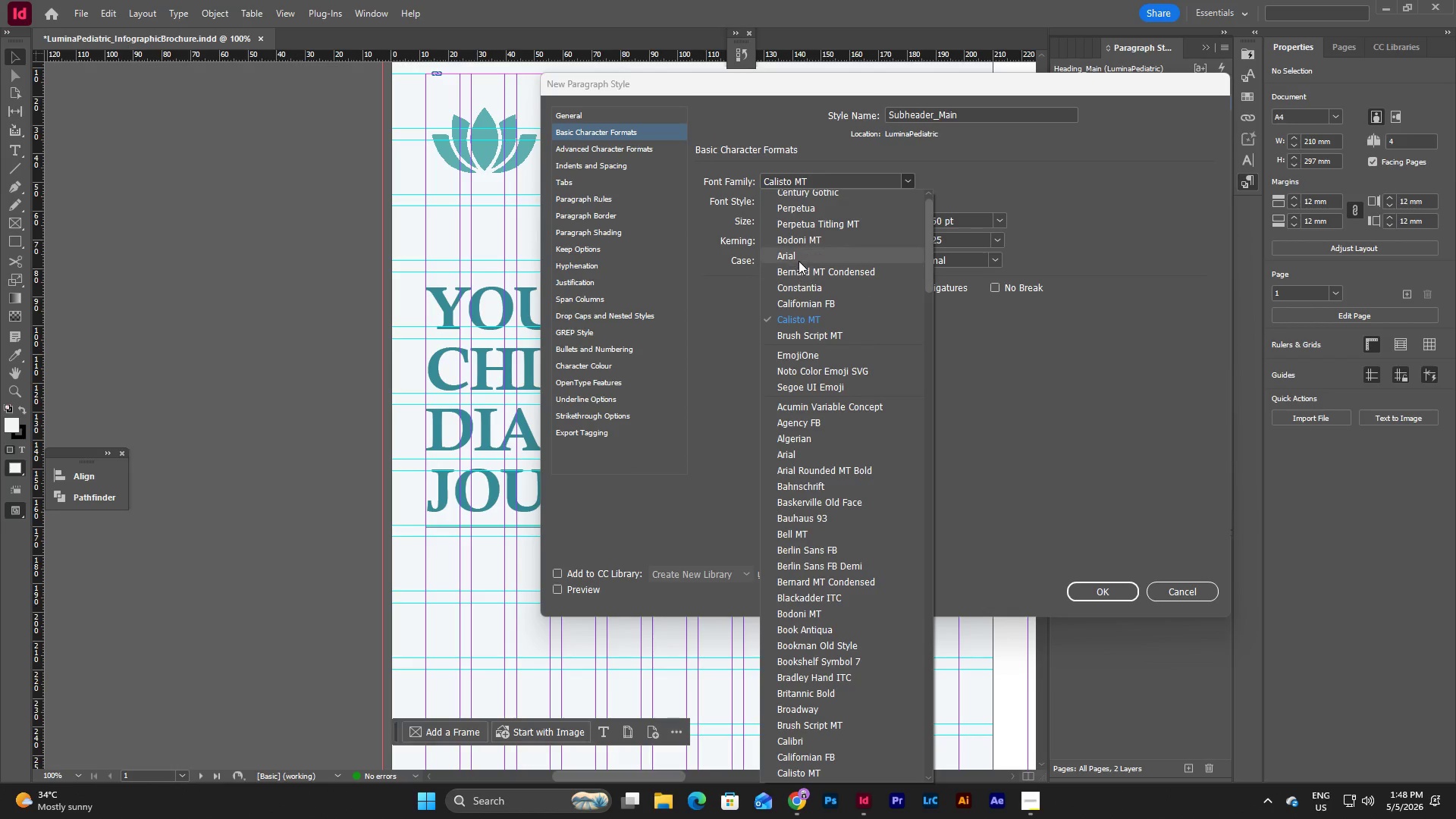 
left_click([799, 257])
 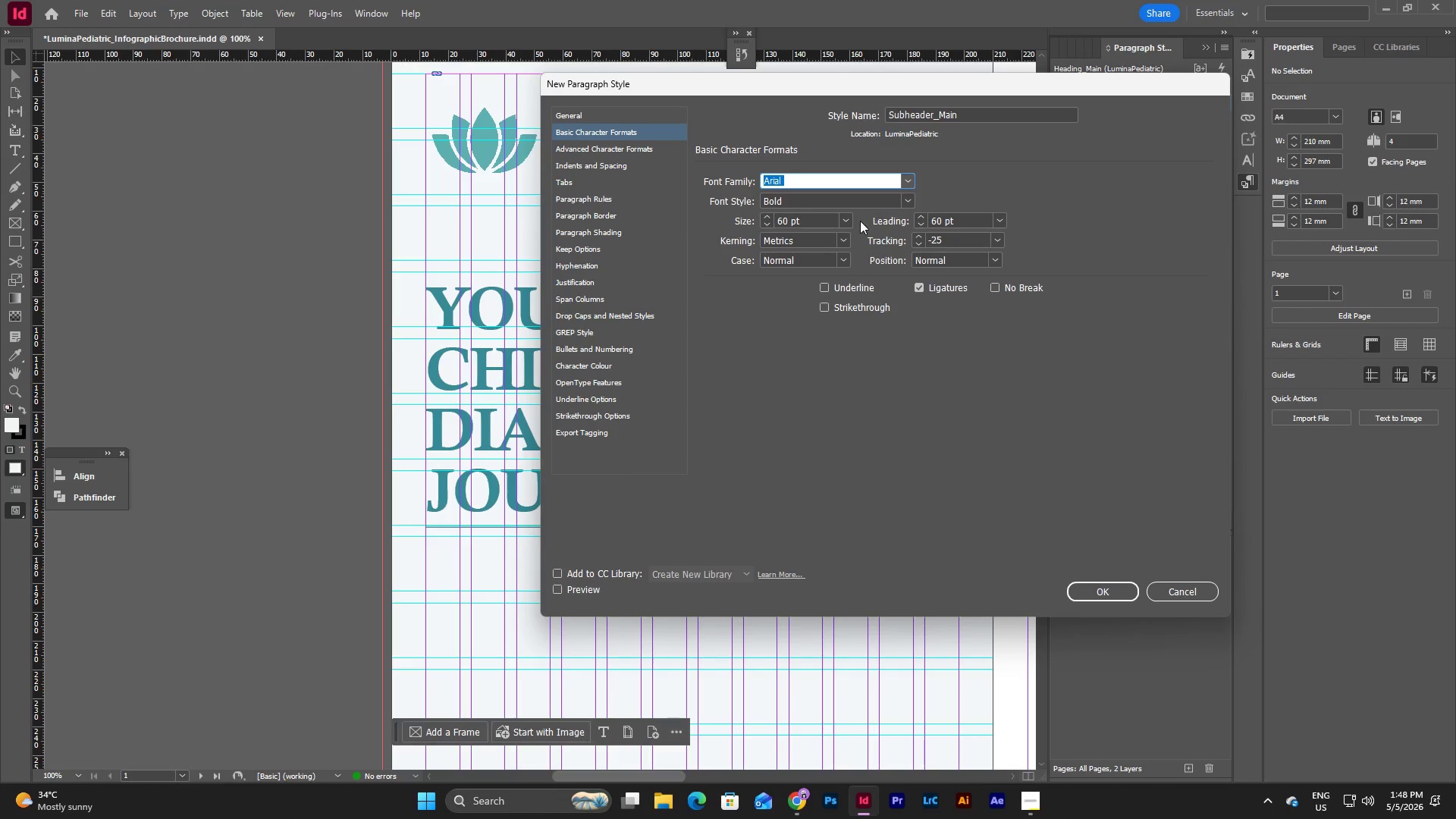 
left_click([843, 223])
 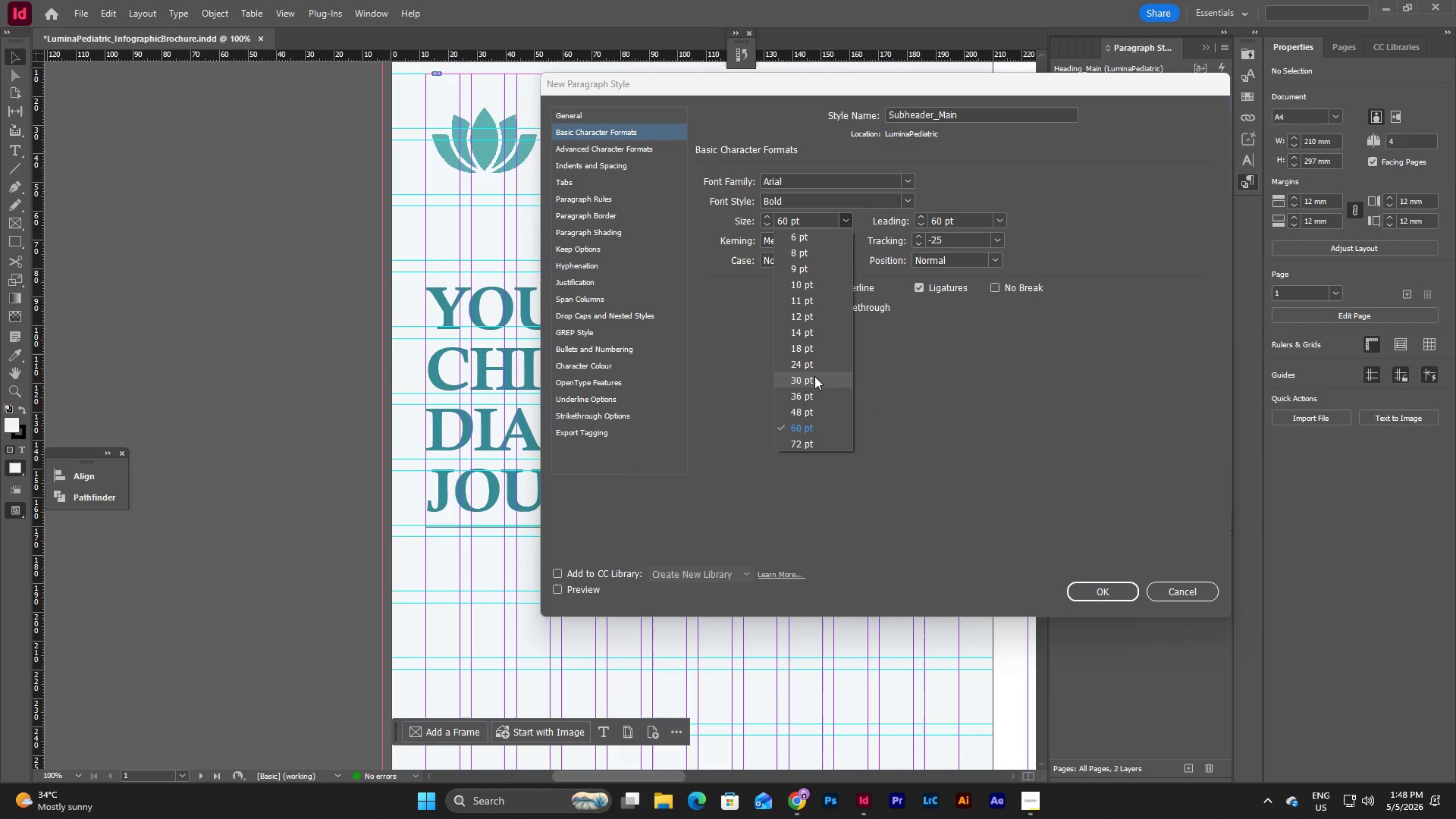 
left_click([814, 377])
 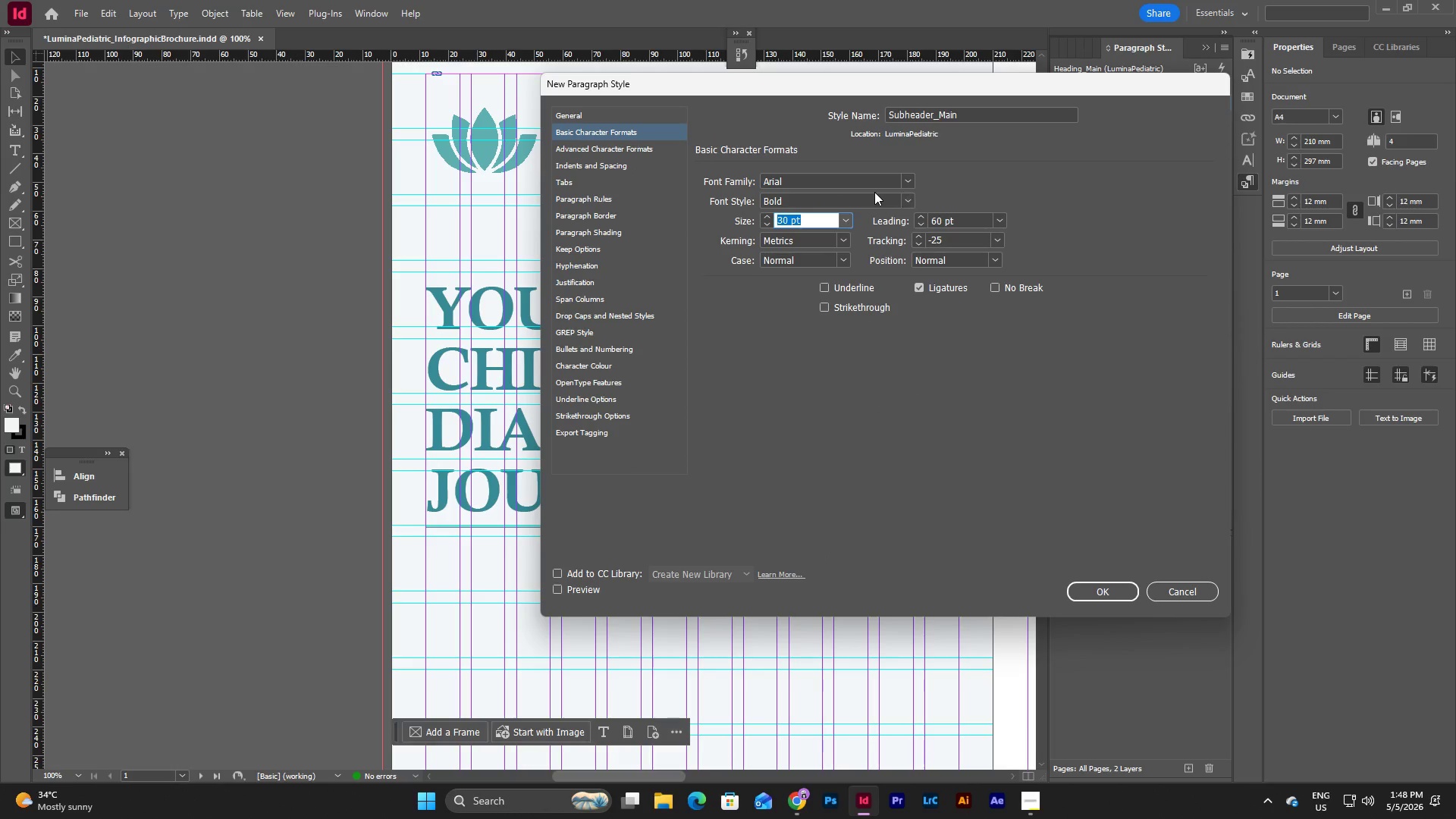 
left_click([997, 223])
 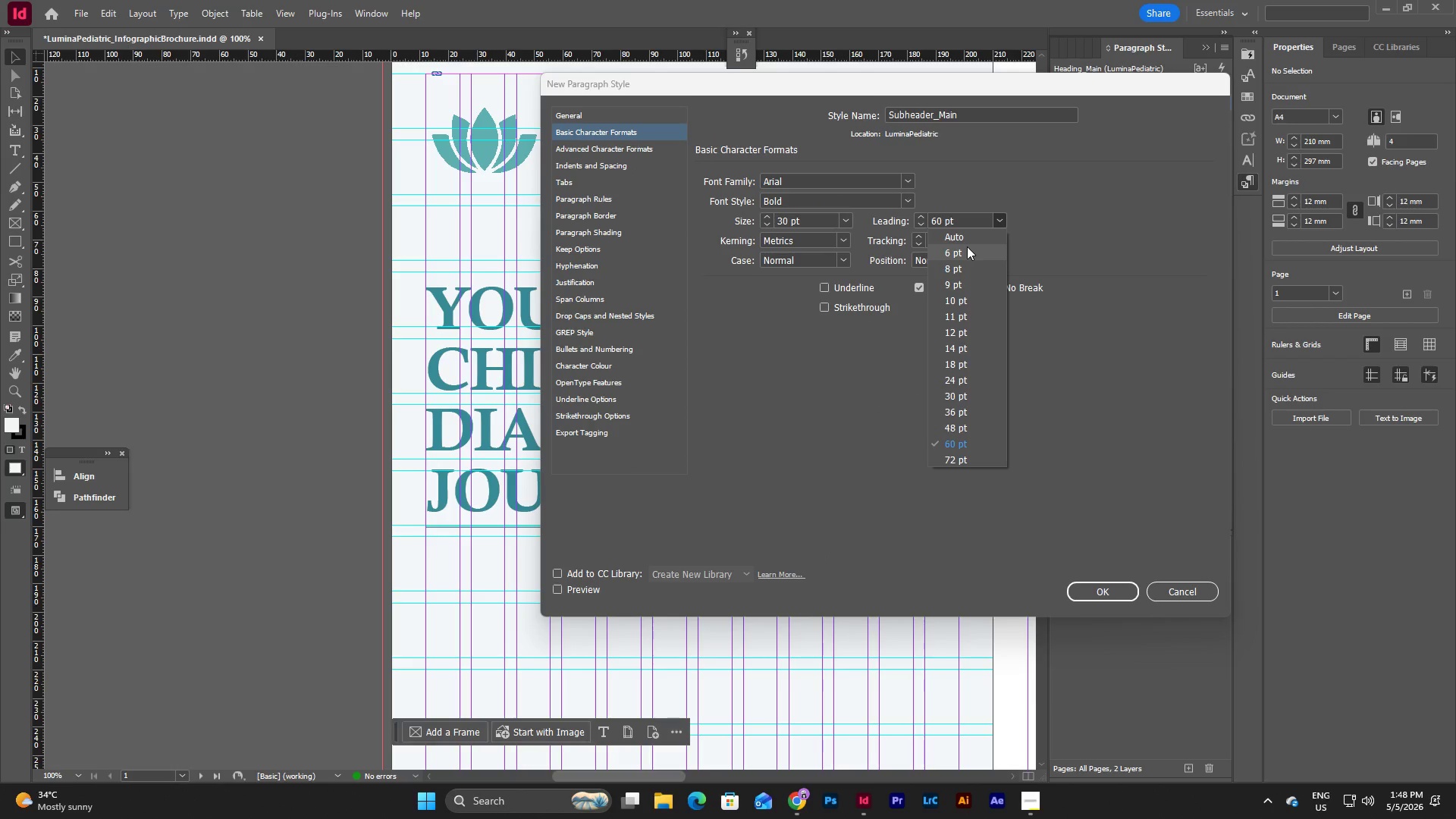 
left_click([966, 240])
 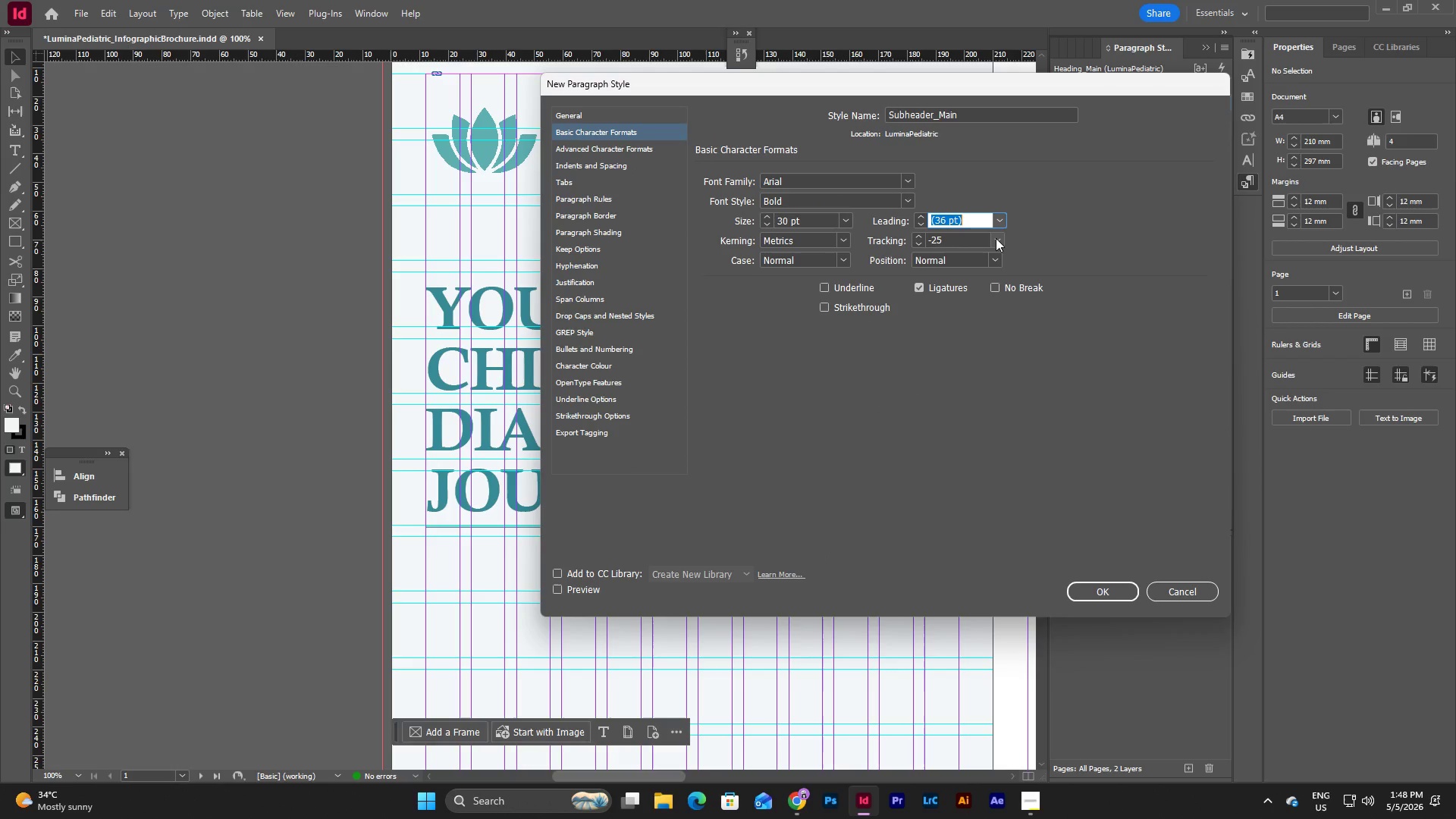 
left_click([995, 237])
 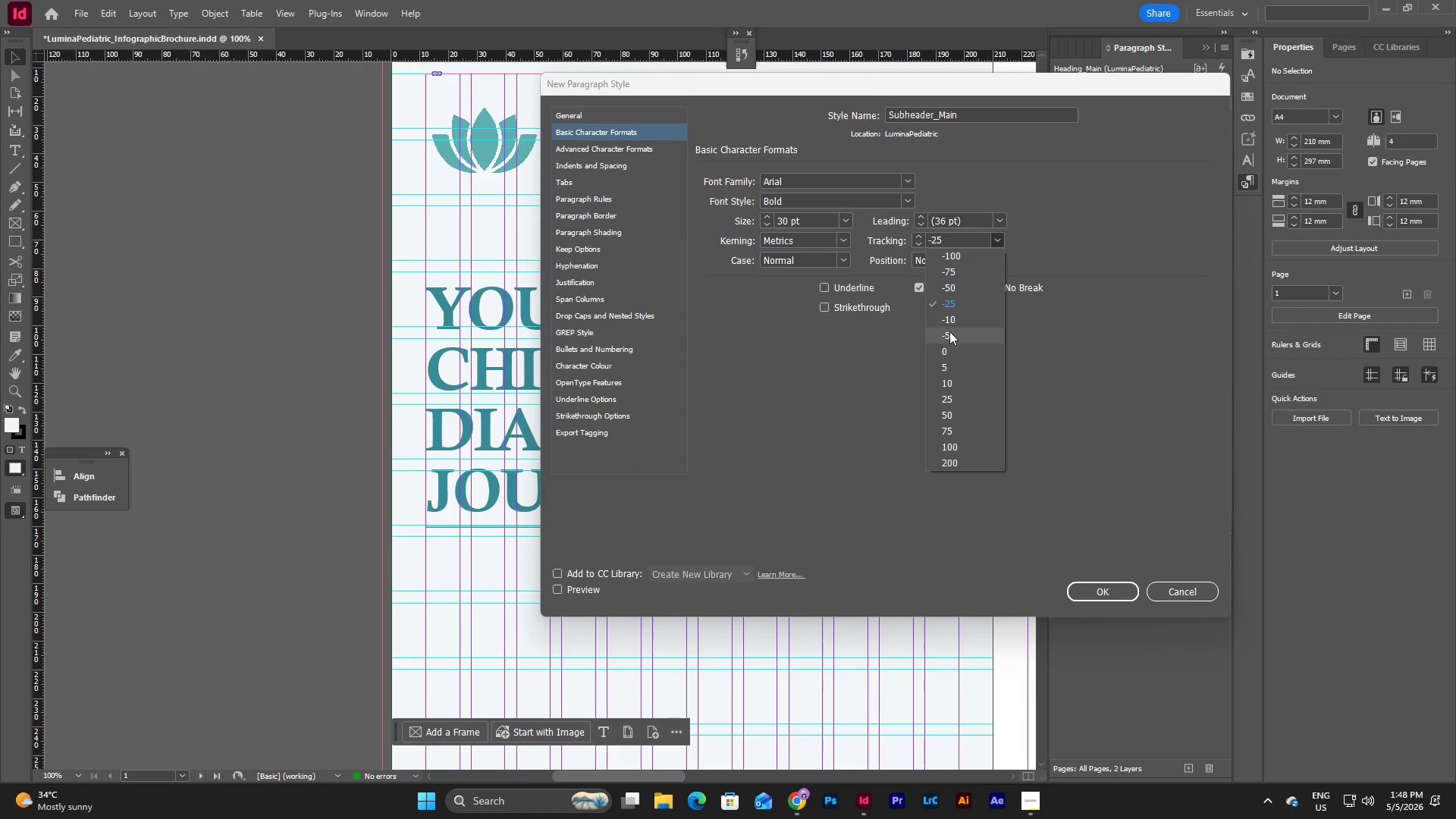 
left_click([959, 352])
 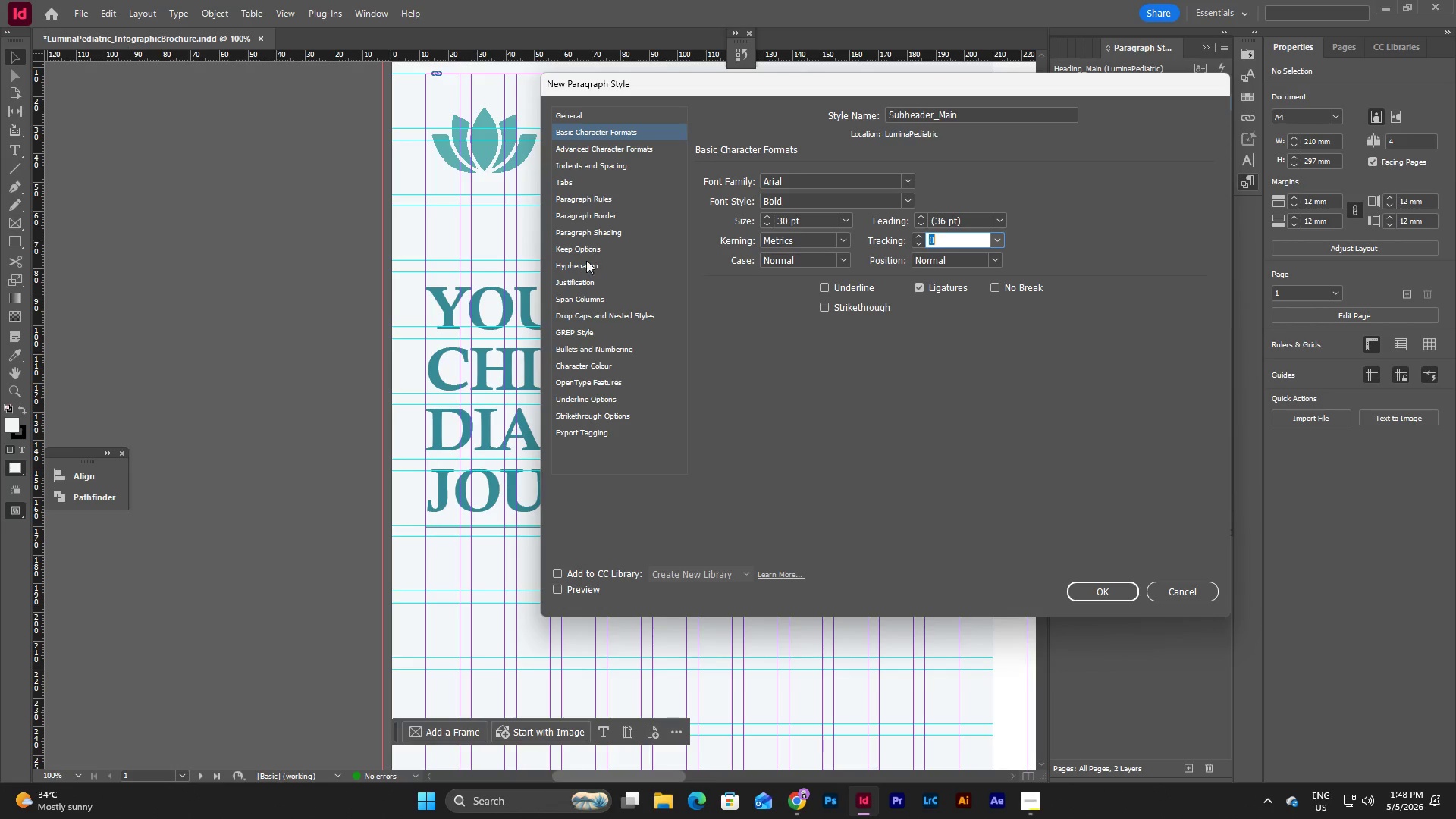 
left_click([583, 368])
 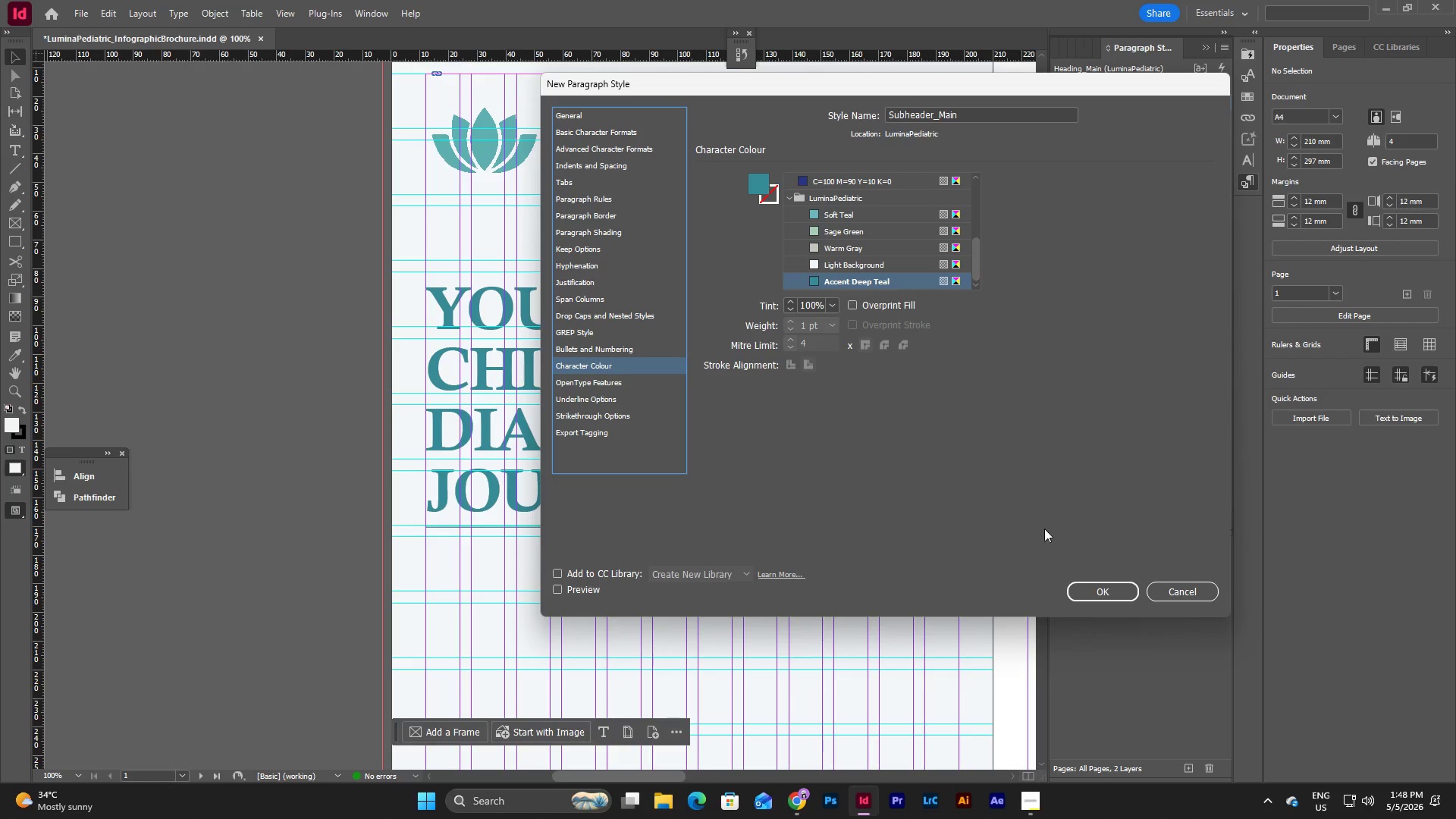 
left_click([1111, 583])
 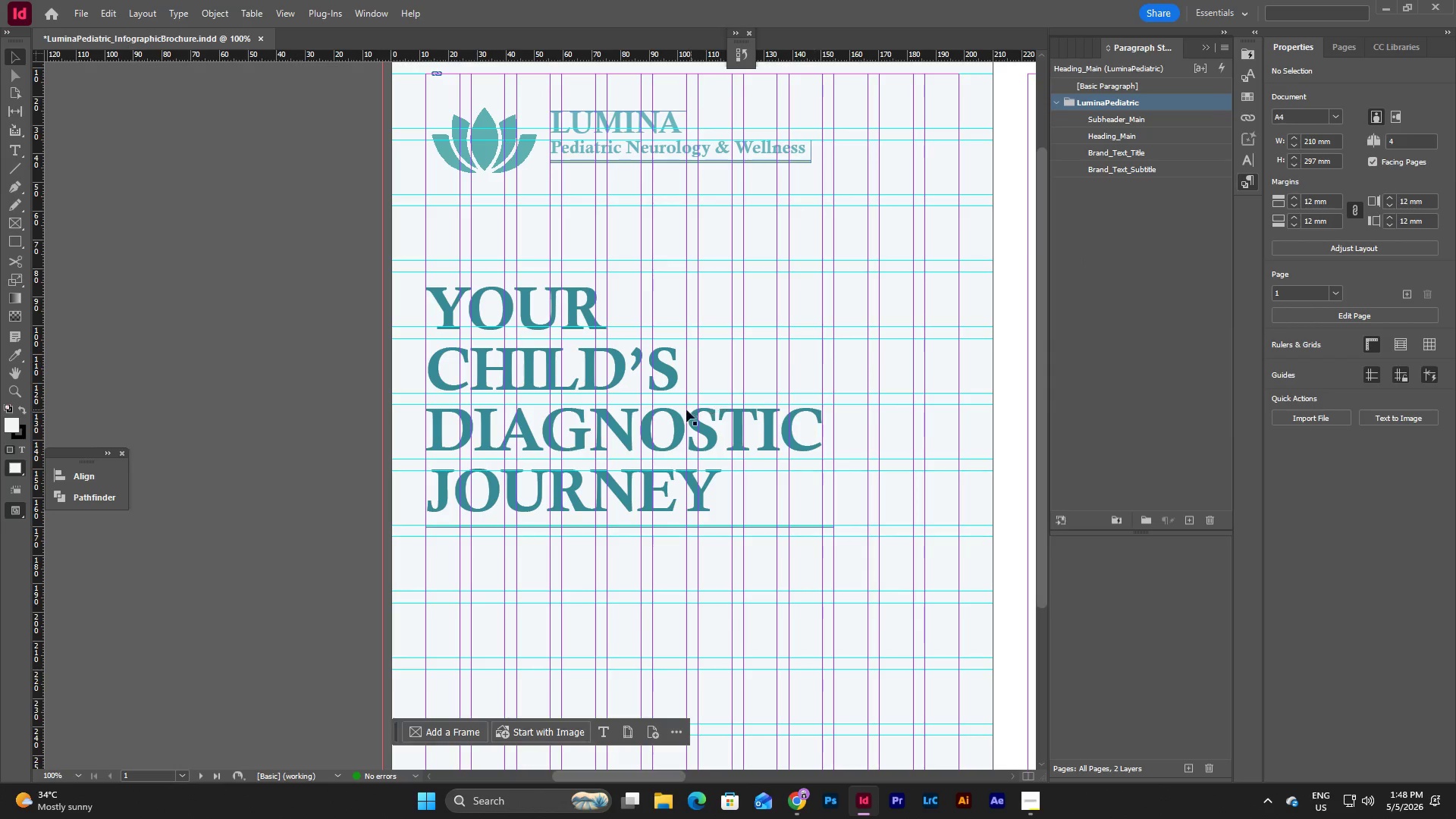 
left_click([1146, 228])
 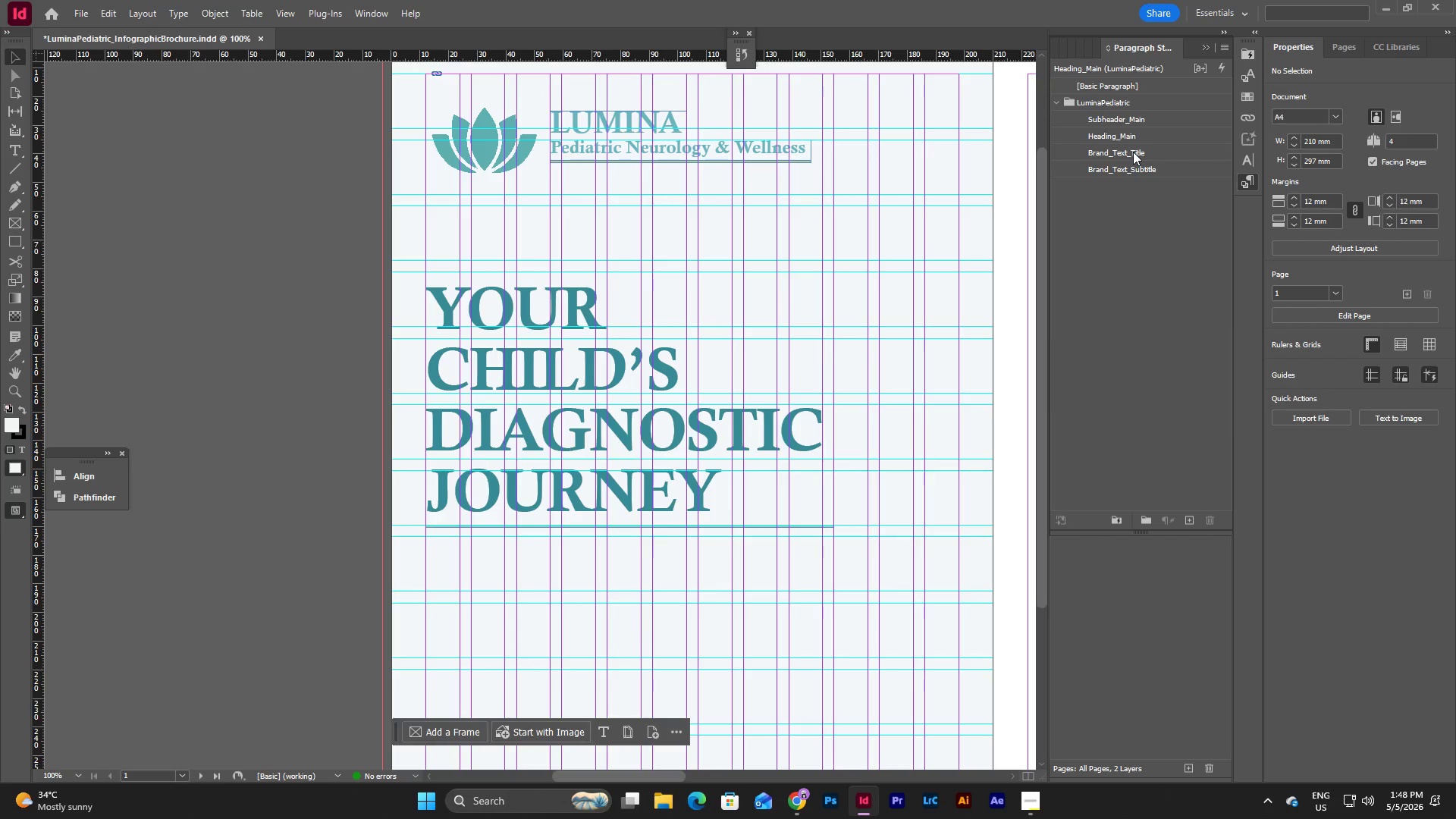 
left_click([1133, 152])
 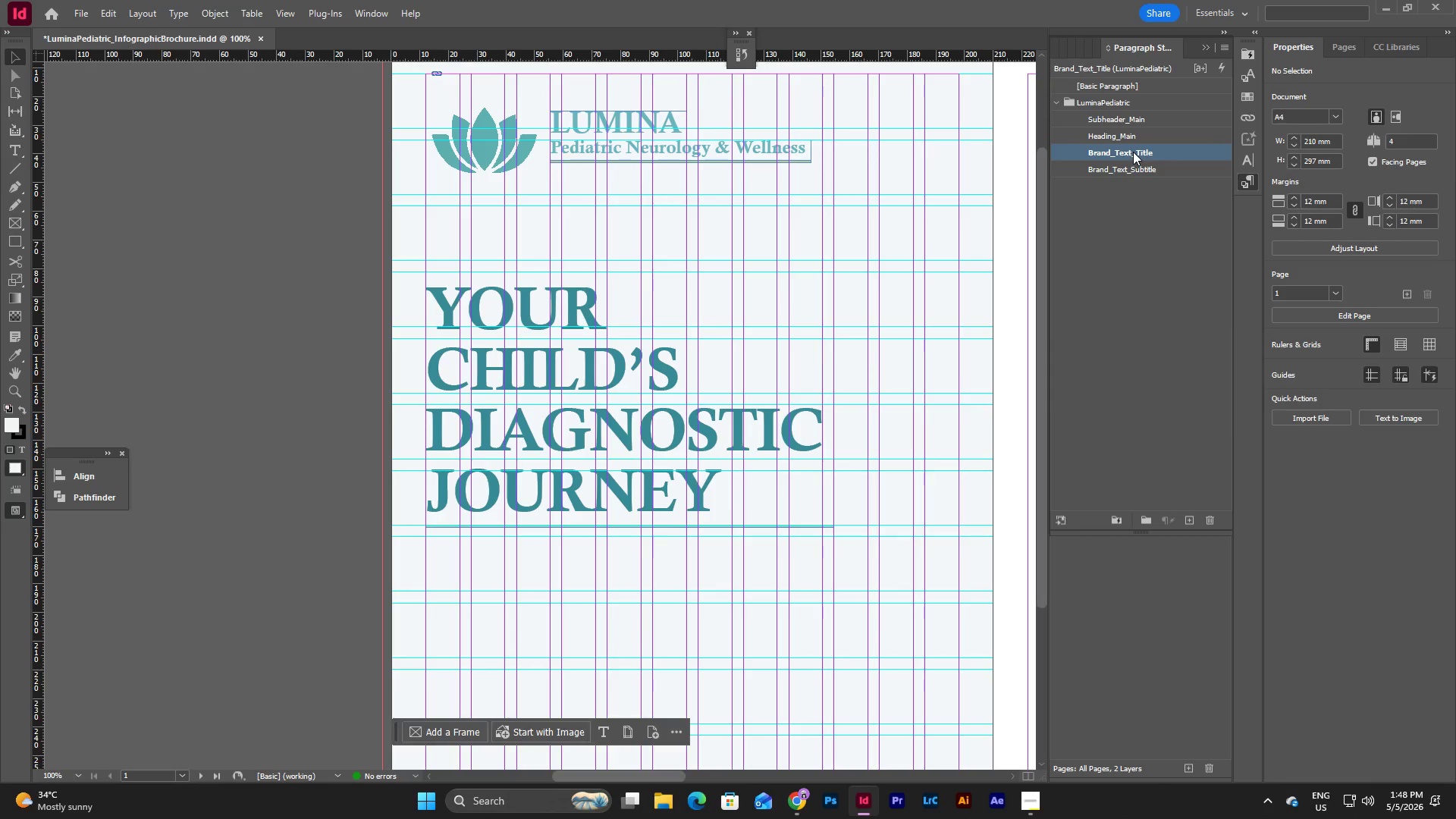 
right_click([1133, 152])
 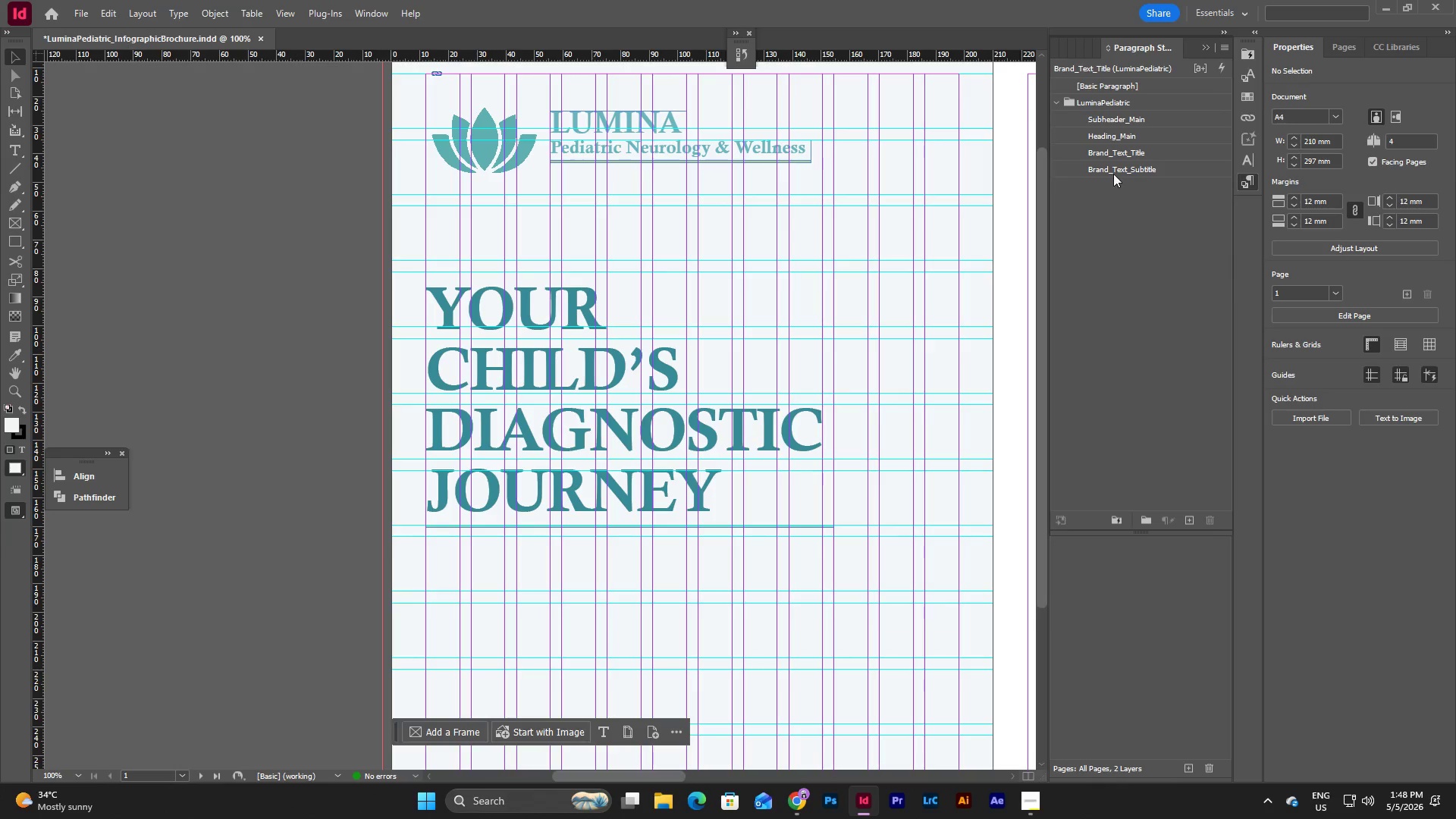 
double_click([1129, 155])
 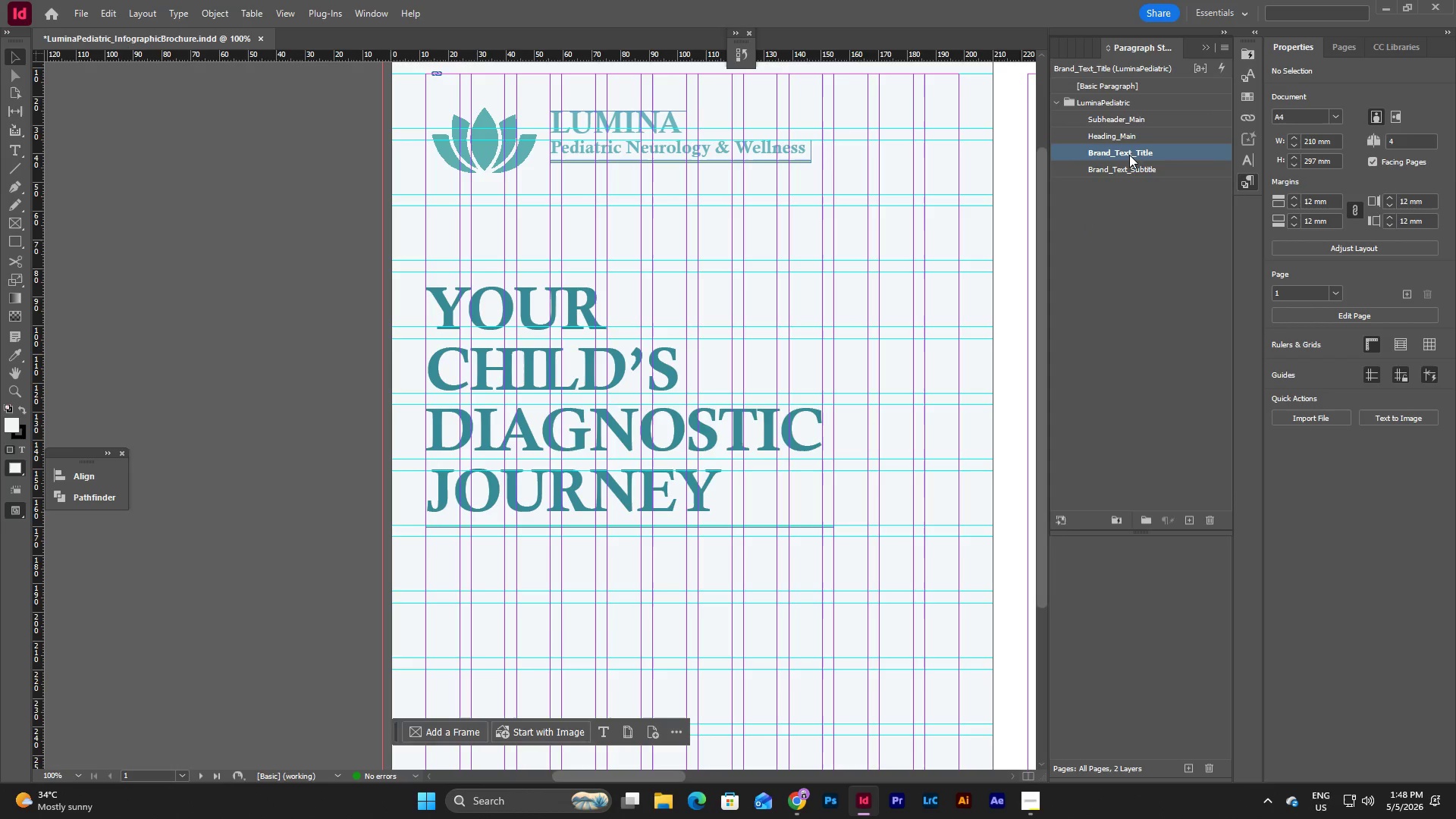 
triple_click([1129, 155])
 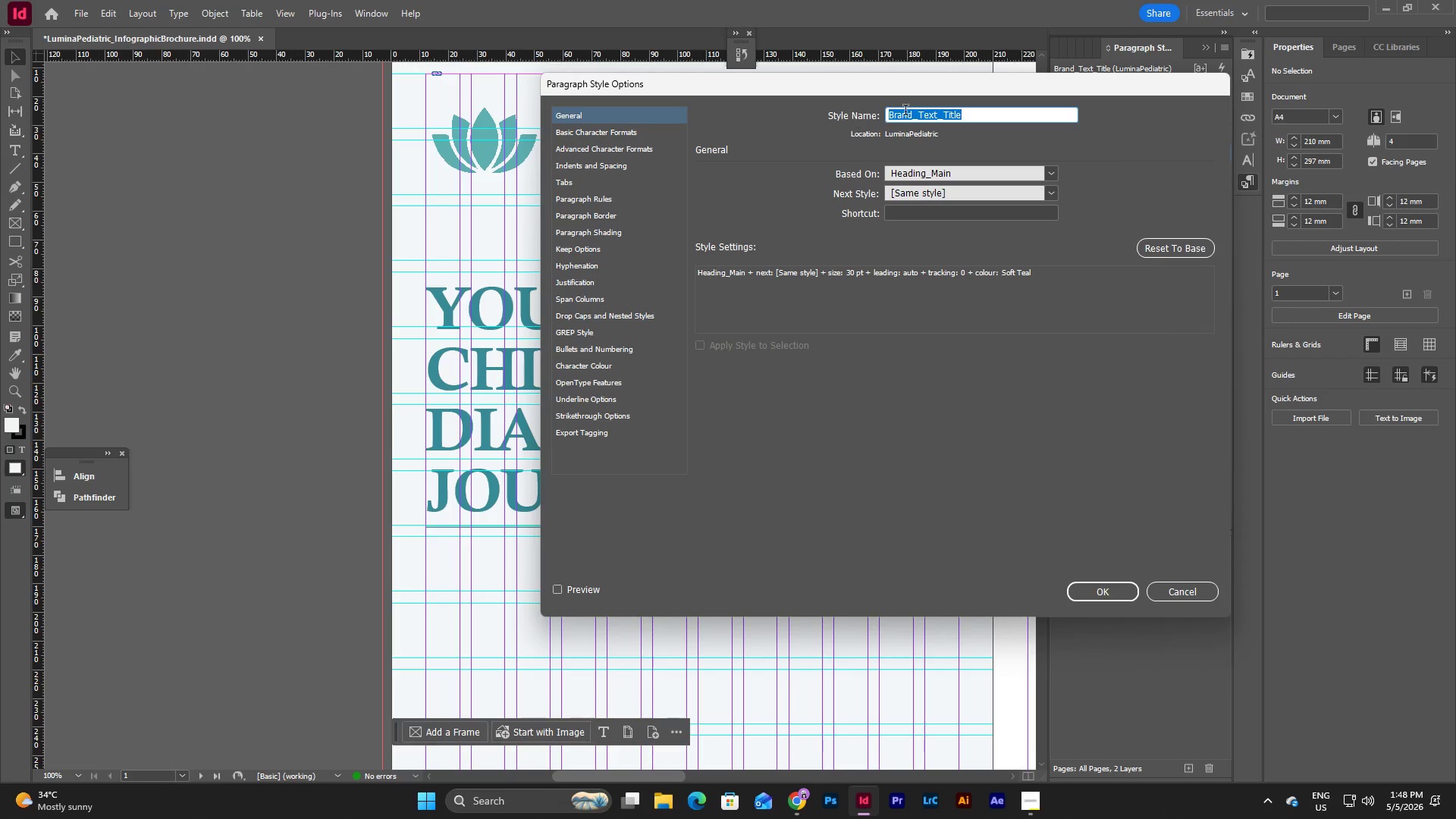 
left_click([978, 118])
 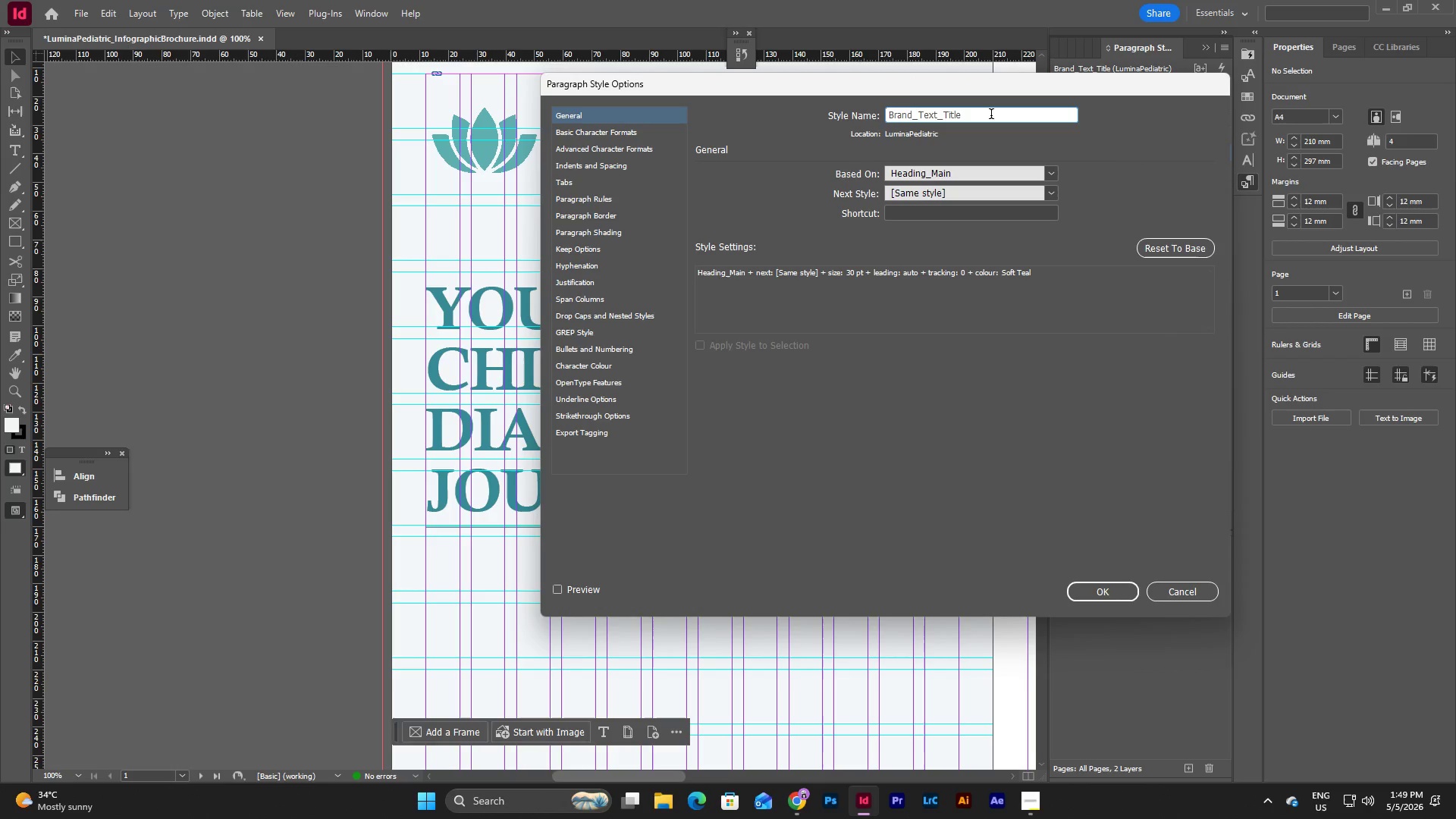 
left_click_drag(start_coordinate=[991, 115], to_coordinate=[802, 109])
 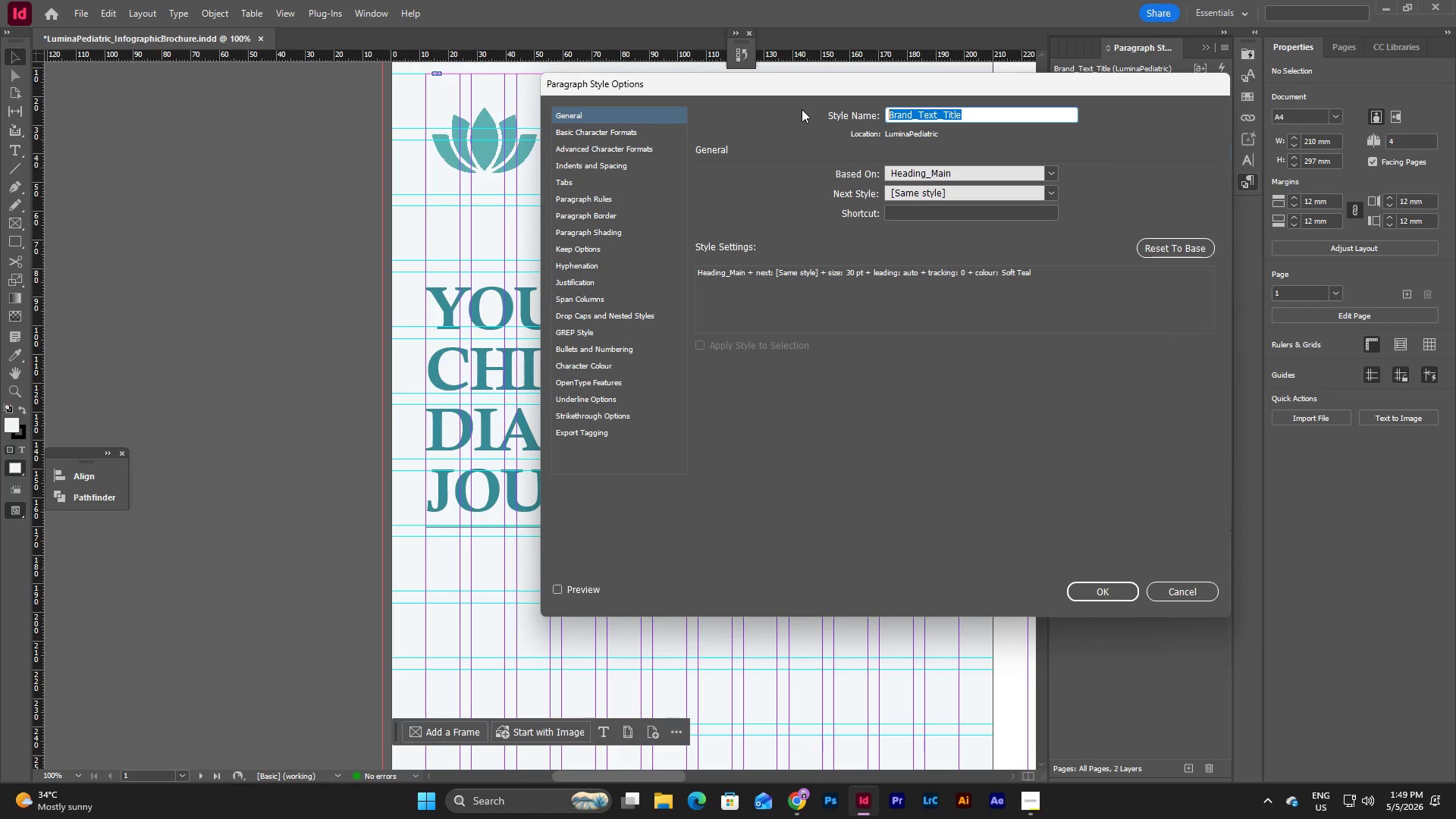 
type(Title)
key(Backspace)
key(Backspace)
key(Backspace)
key(Backspace)
key(Backspace)
type(HEad)
key(Backspace)
key(Backspace)
key(Backspace)
type(eding)
key(Backspace)
key(Backspace)
key(Backspace)
key(Backspace)
type(ading_Brand)
 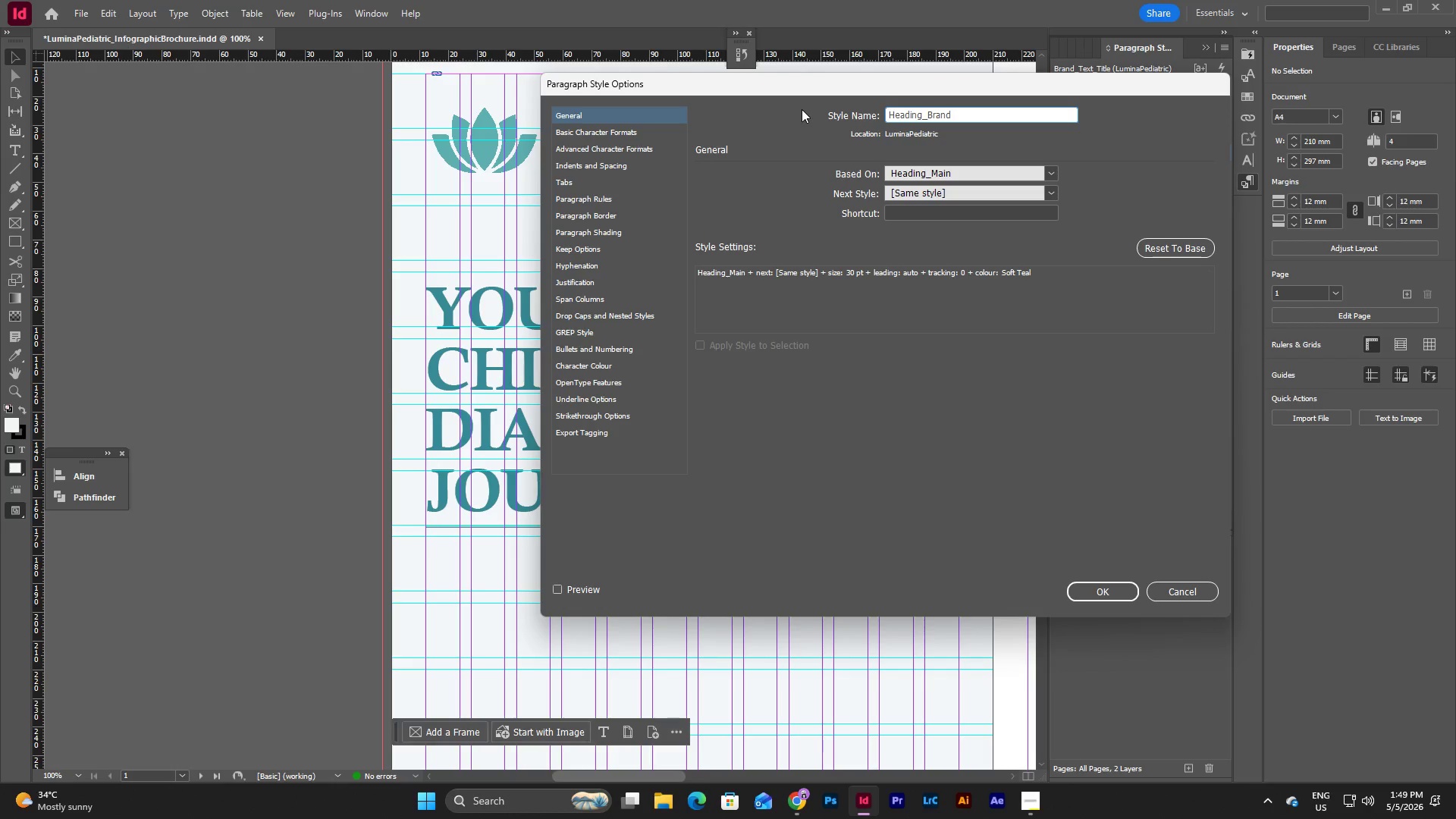 
left_click([1099, 589])
 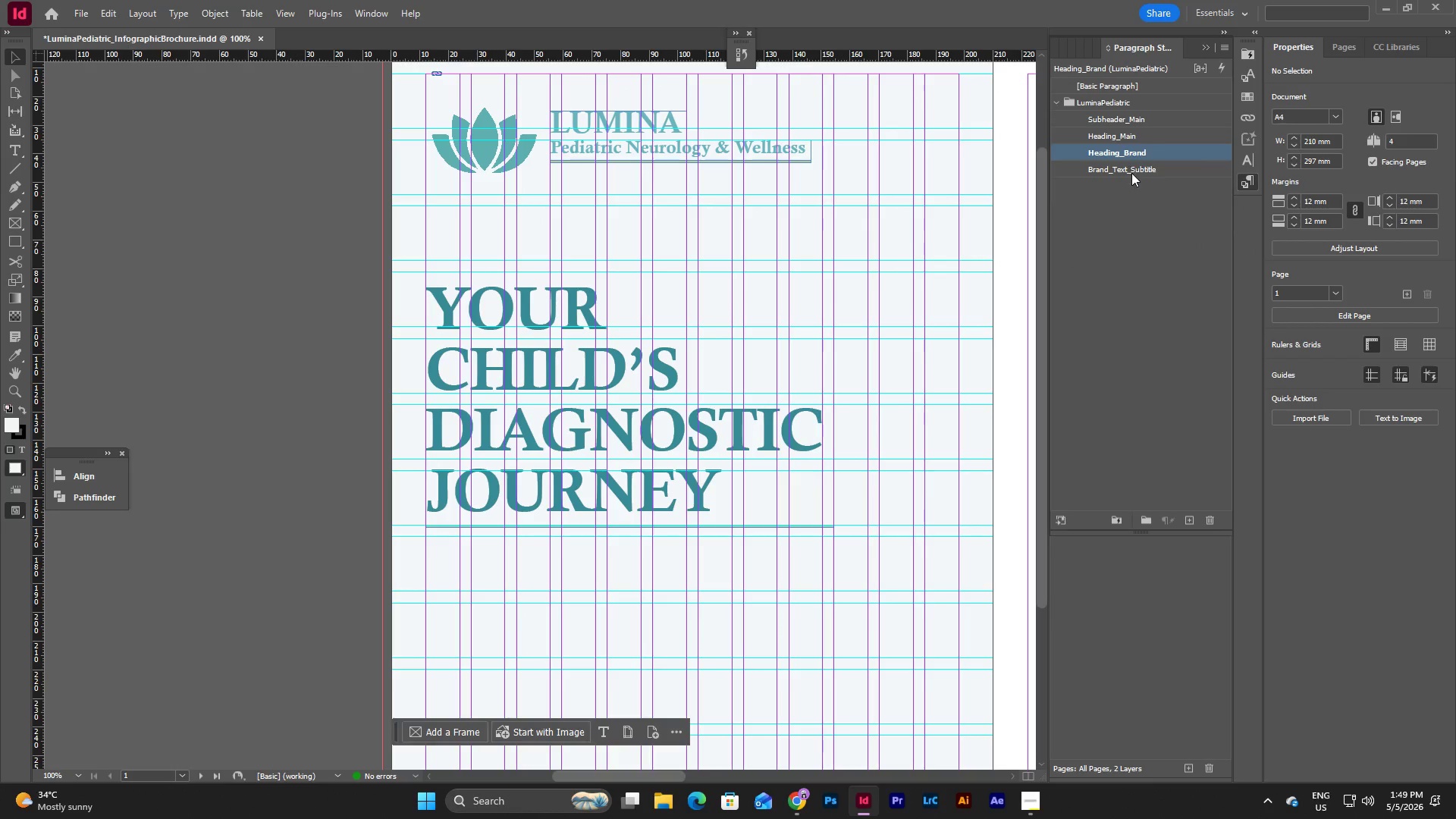 
double_click([1131, 174])
 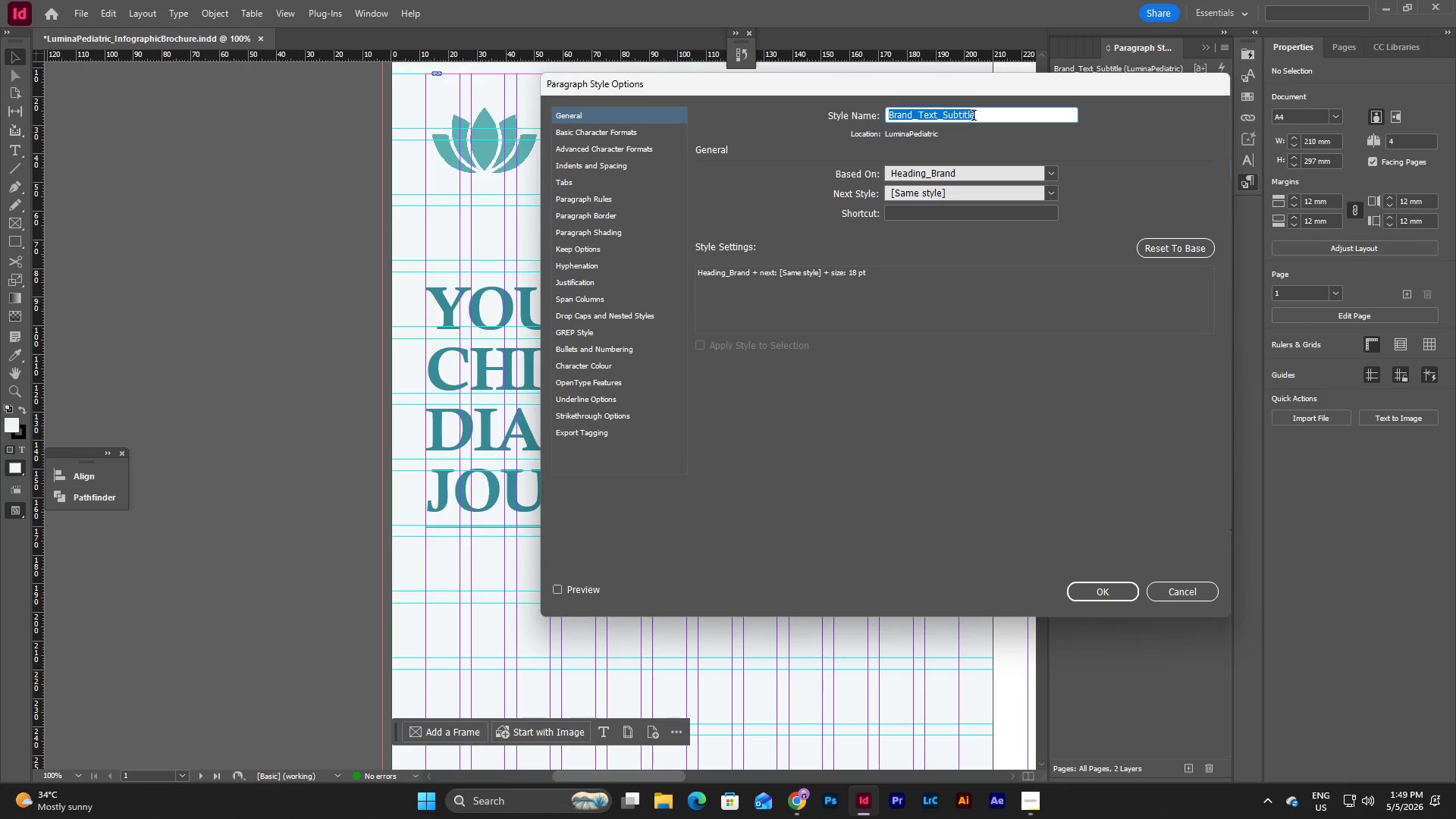 
type(HEa)
key(Backspace)
key(Backspace)
key(Backspace)
type(Subheader_Brand)
 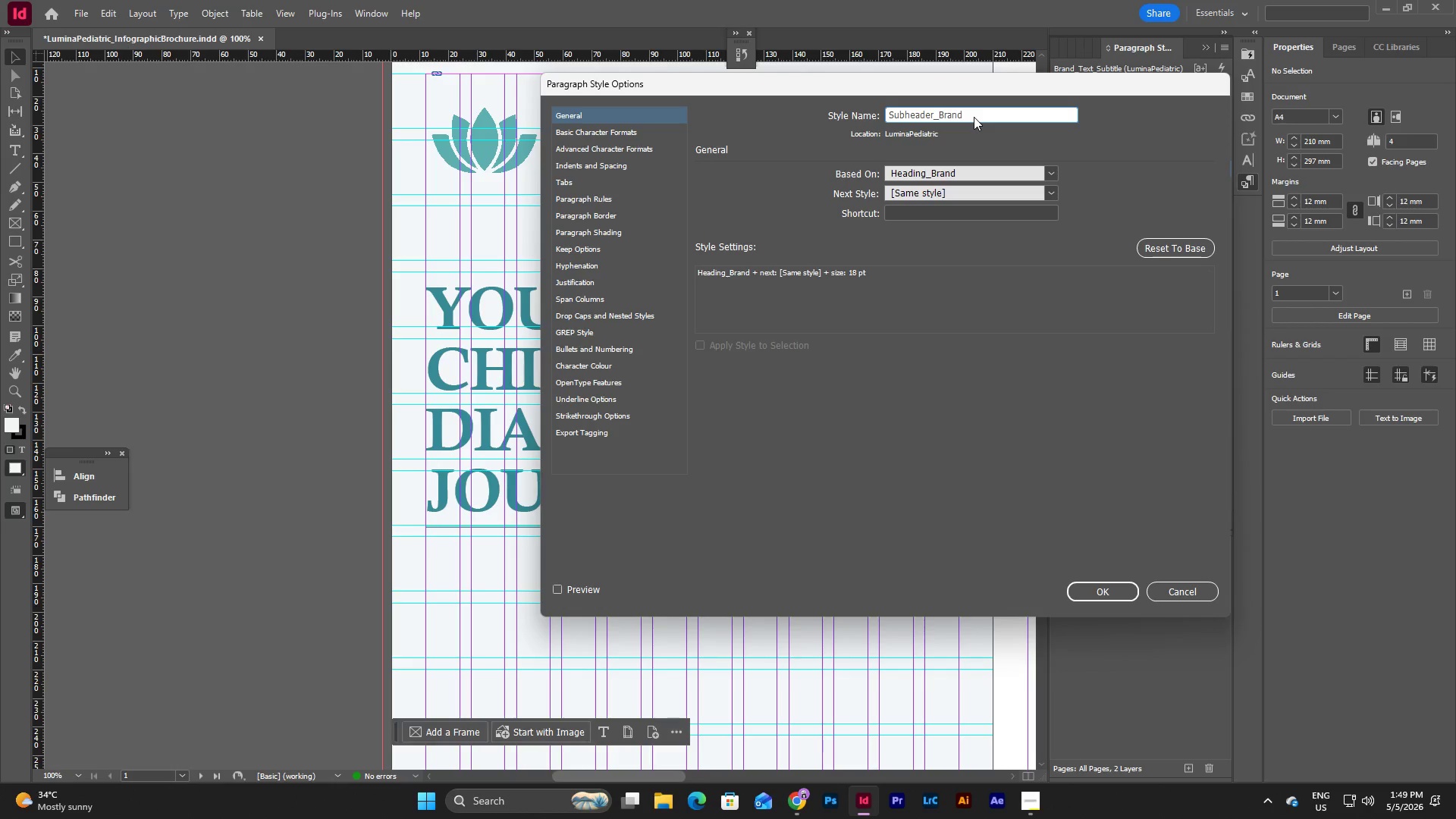 
left_click([1109, 593])
 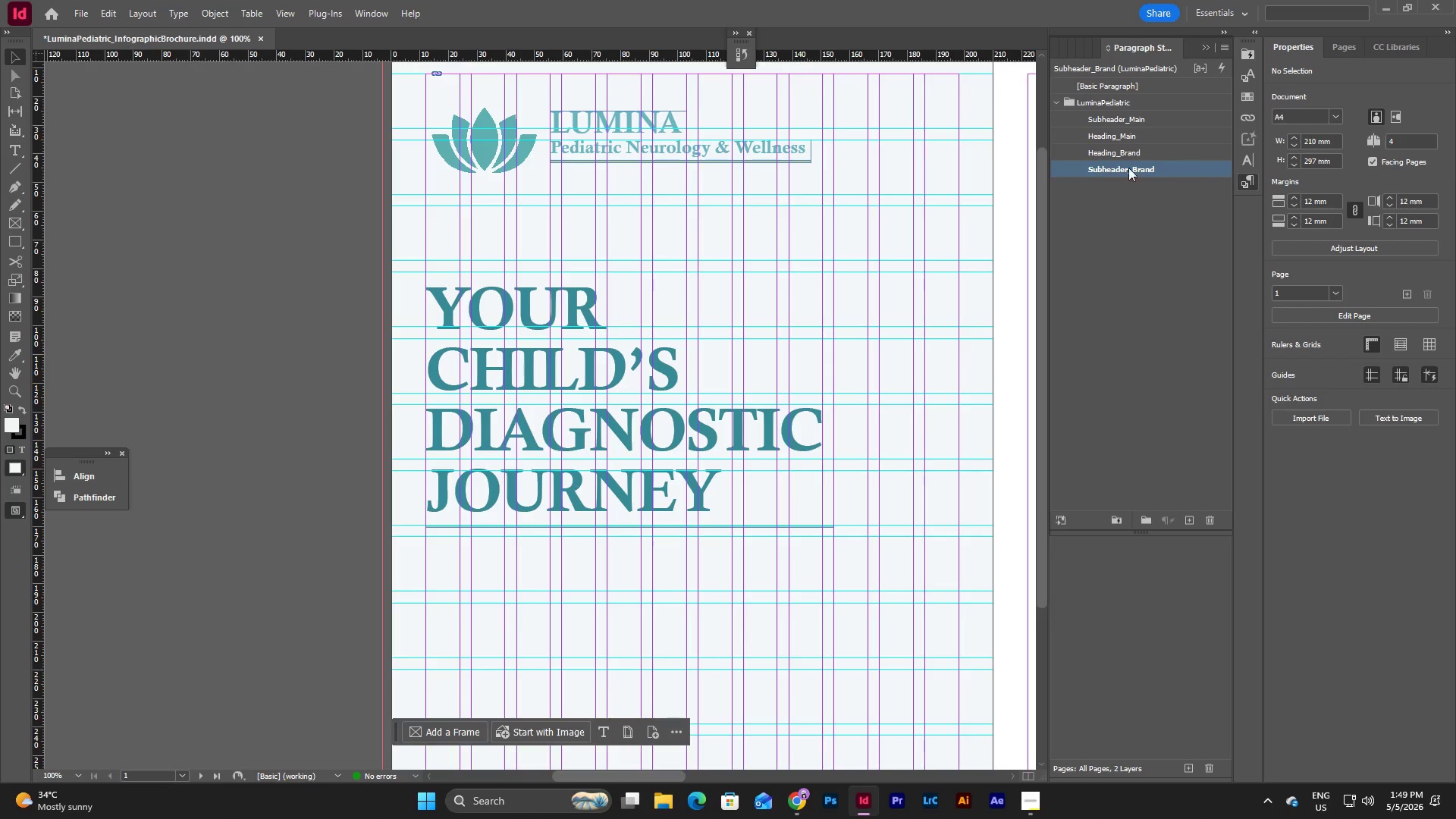 
double_click([1137, 152])
 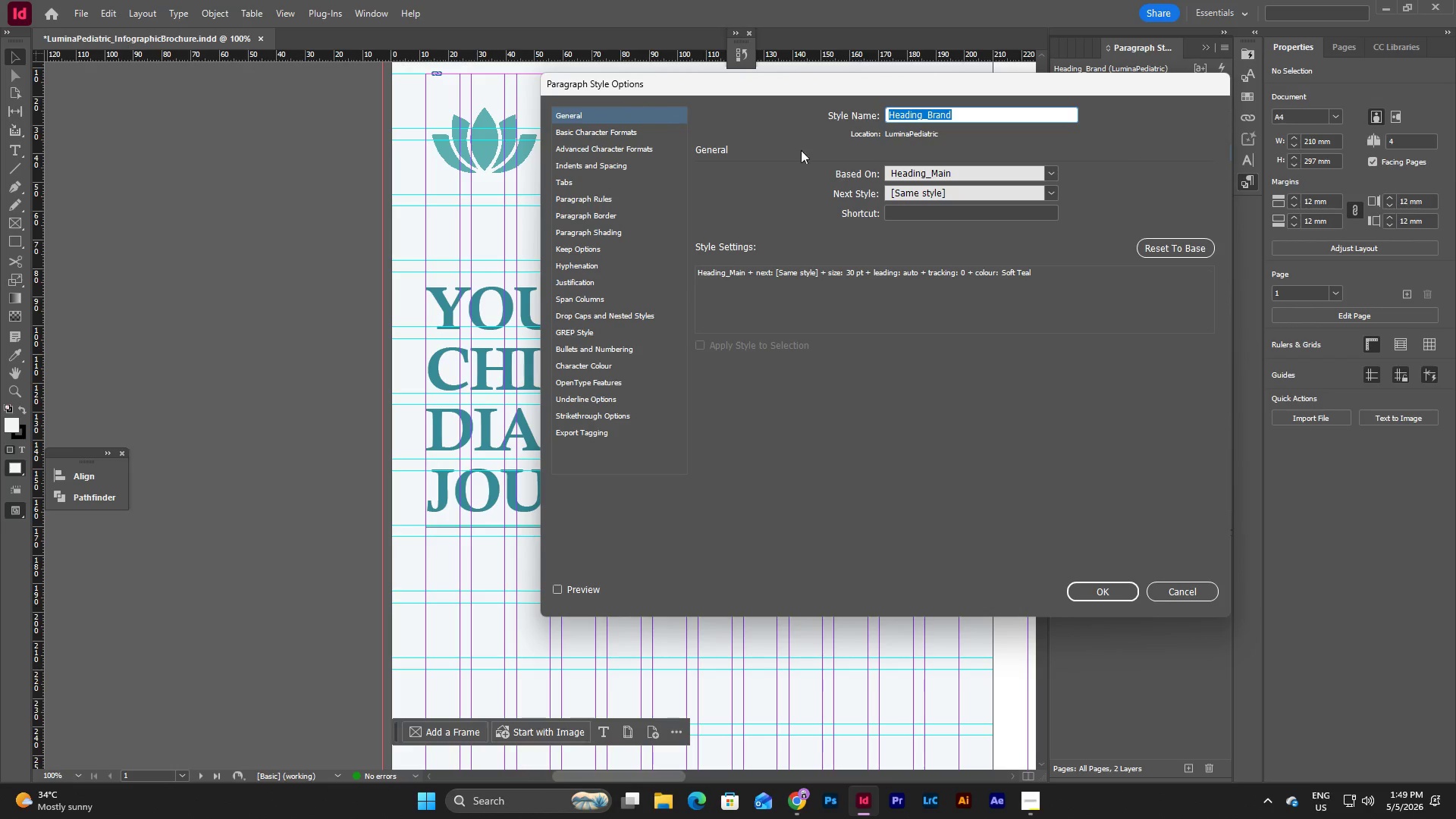 
left_click([927, 114])
 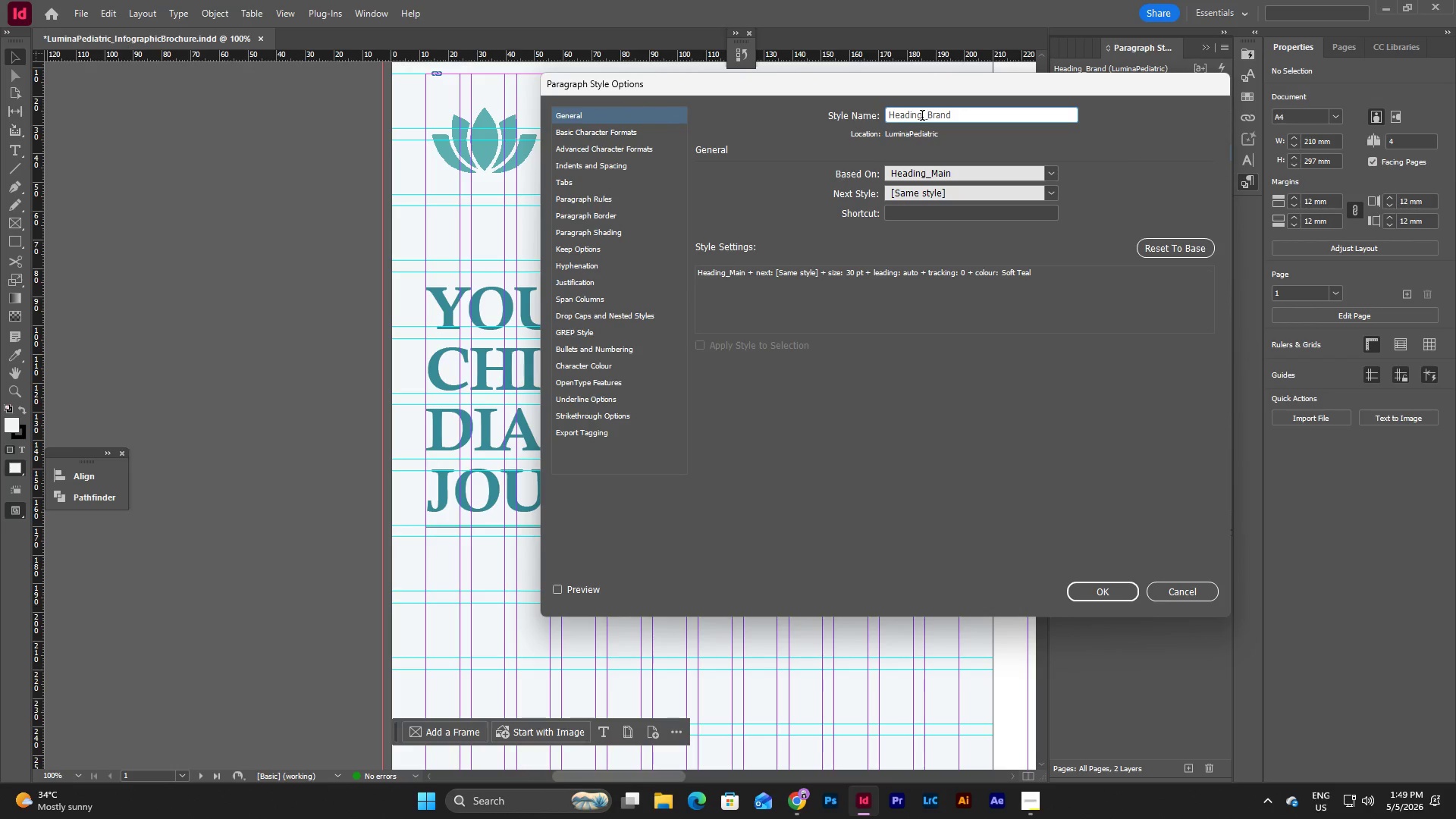 
left_click([922, 117])
 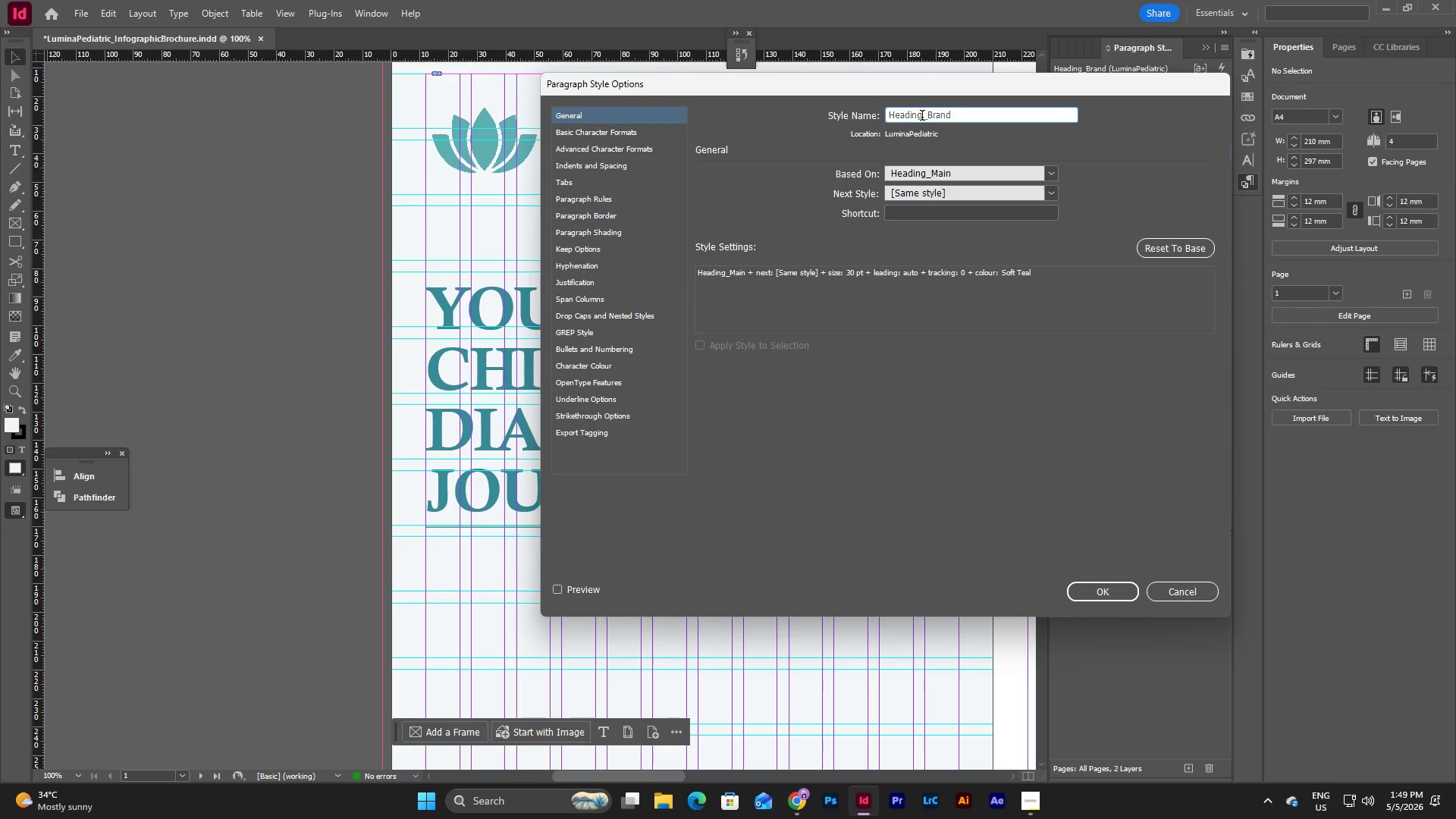 
key(Backspace)
key(Backspace)
key(Backspace)
type(er)
 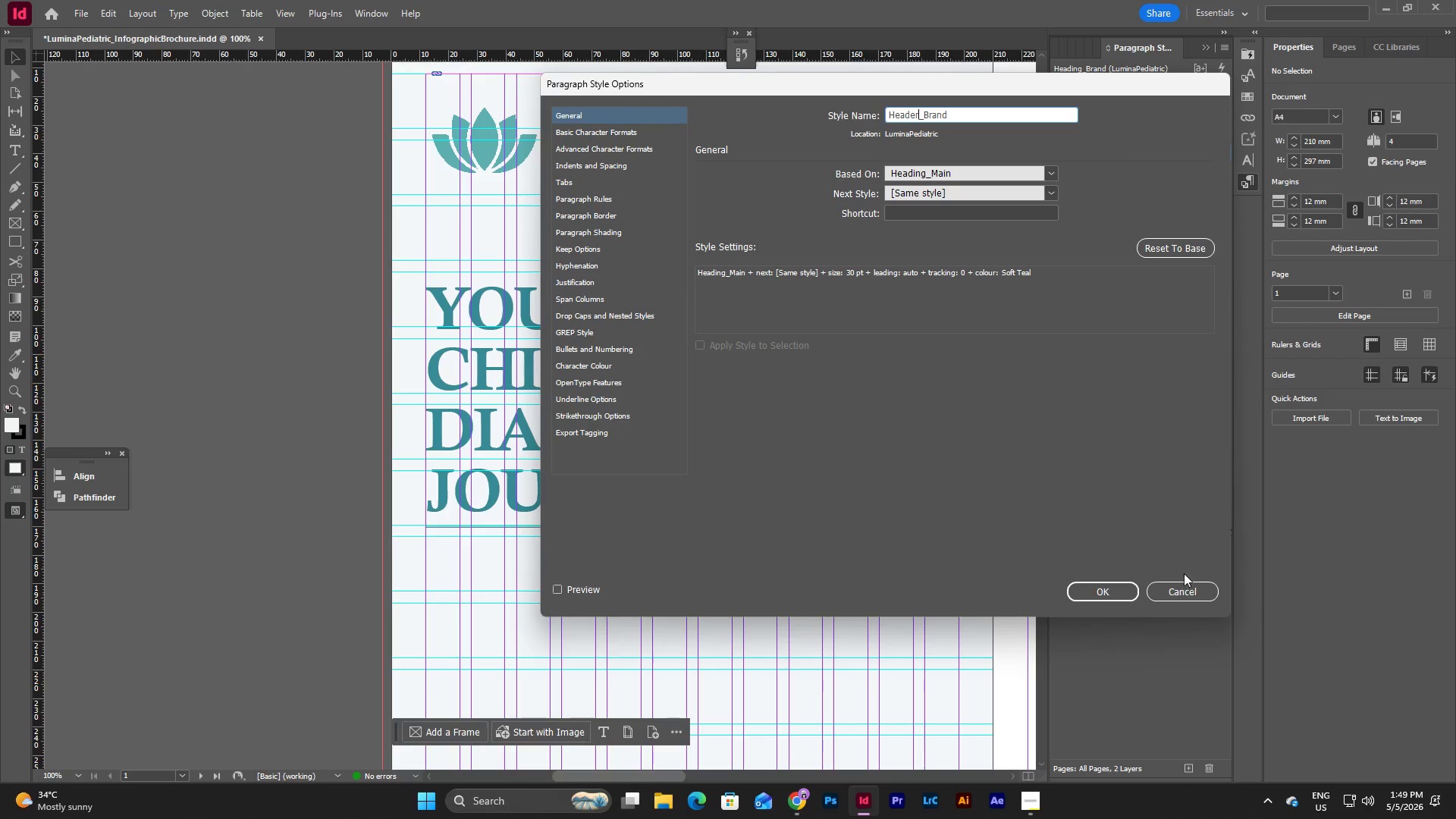 
left_click([1109, 589])
 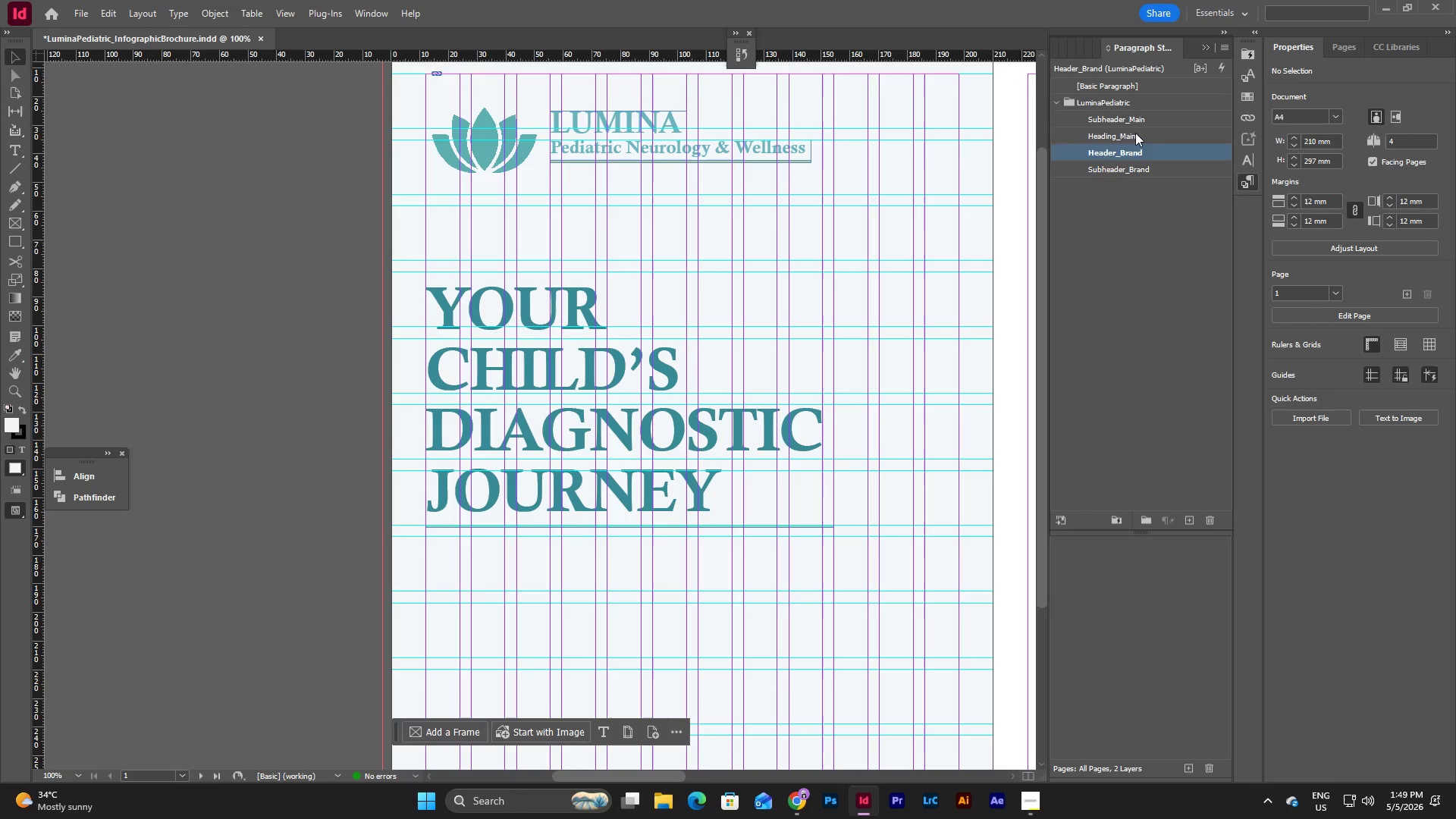 
double_click([1135, 133])
 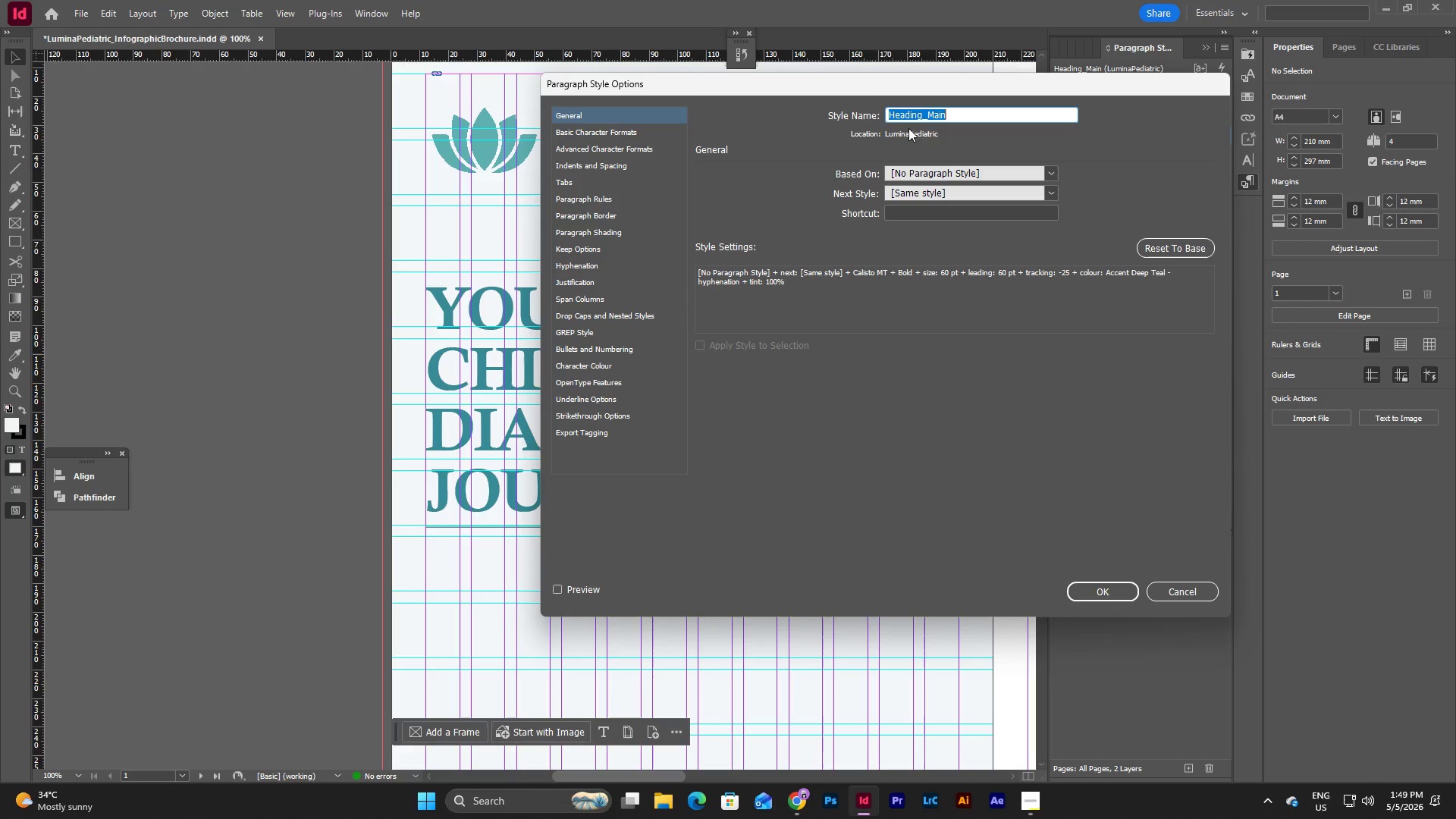 
left_click([918, 114])
 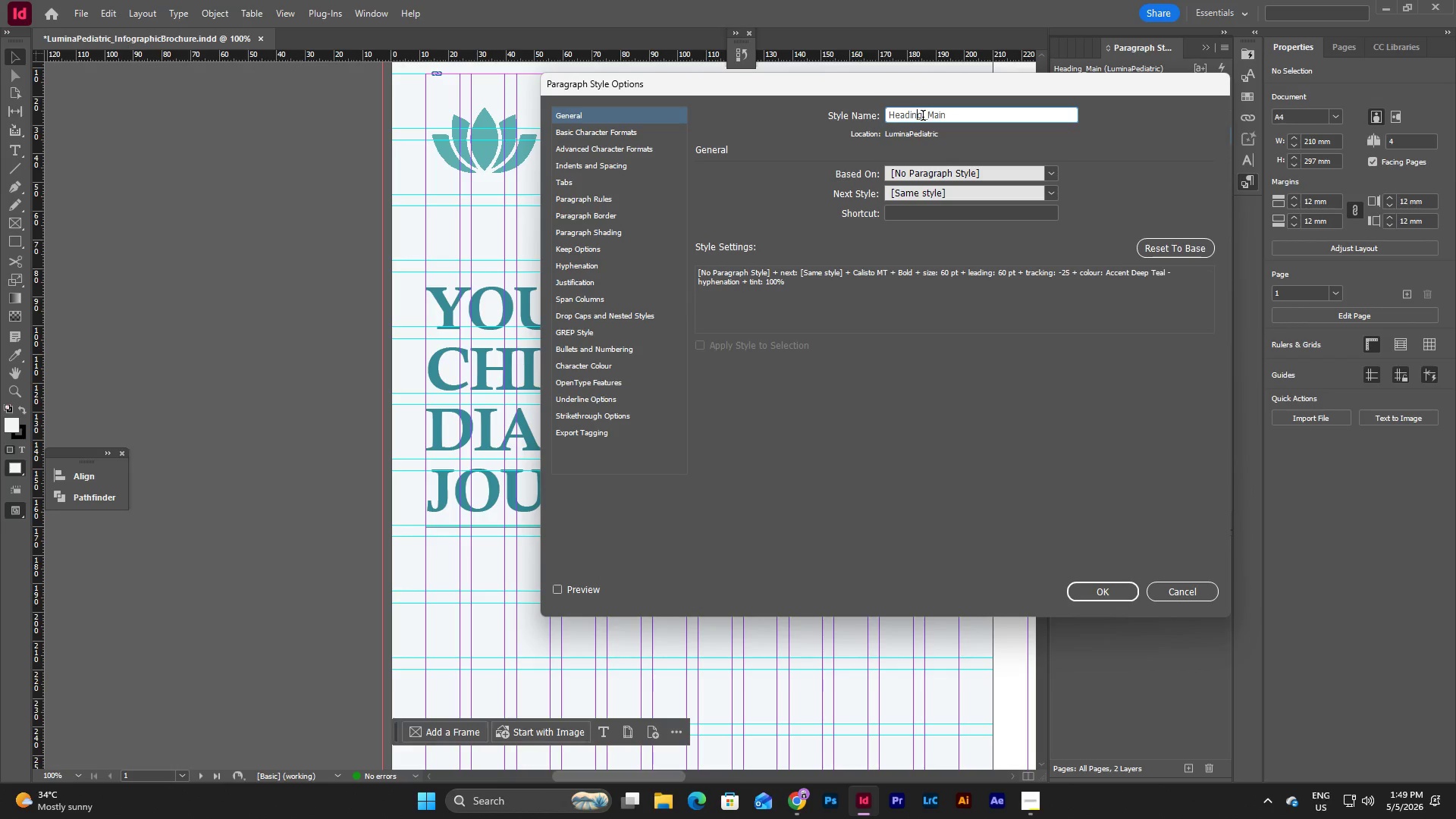 
left_click([923, 117])
 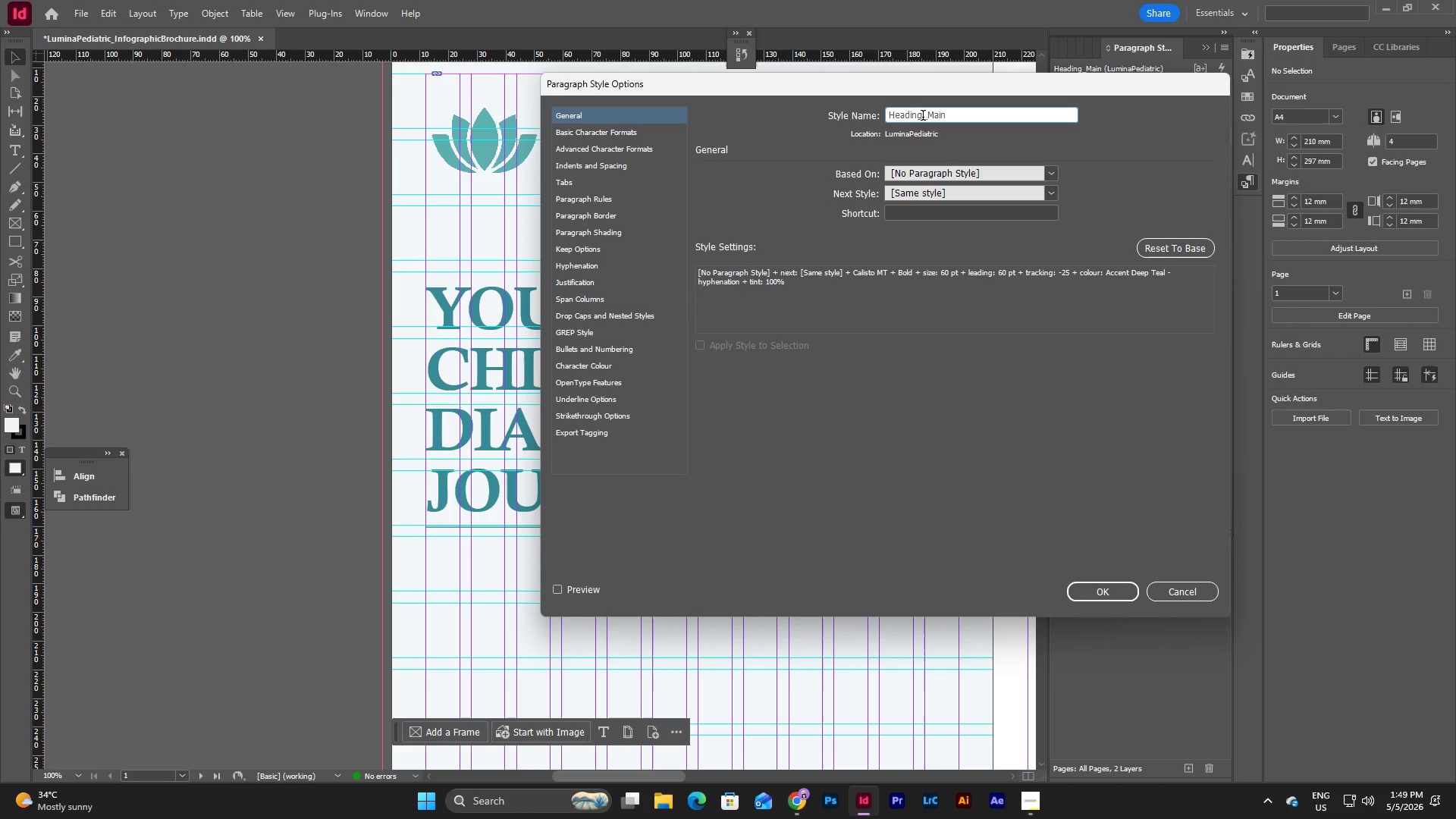 
key(Backspace)
key(Backspace)
key(Backspace)
type(er)
 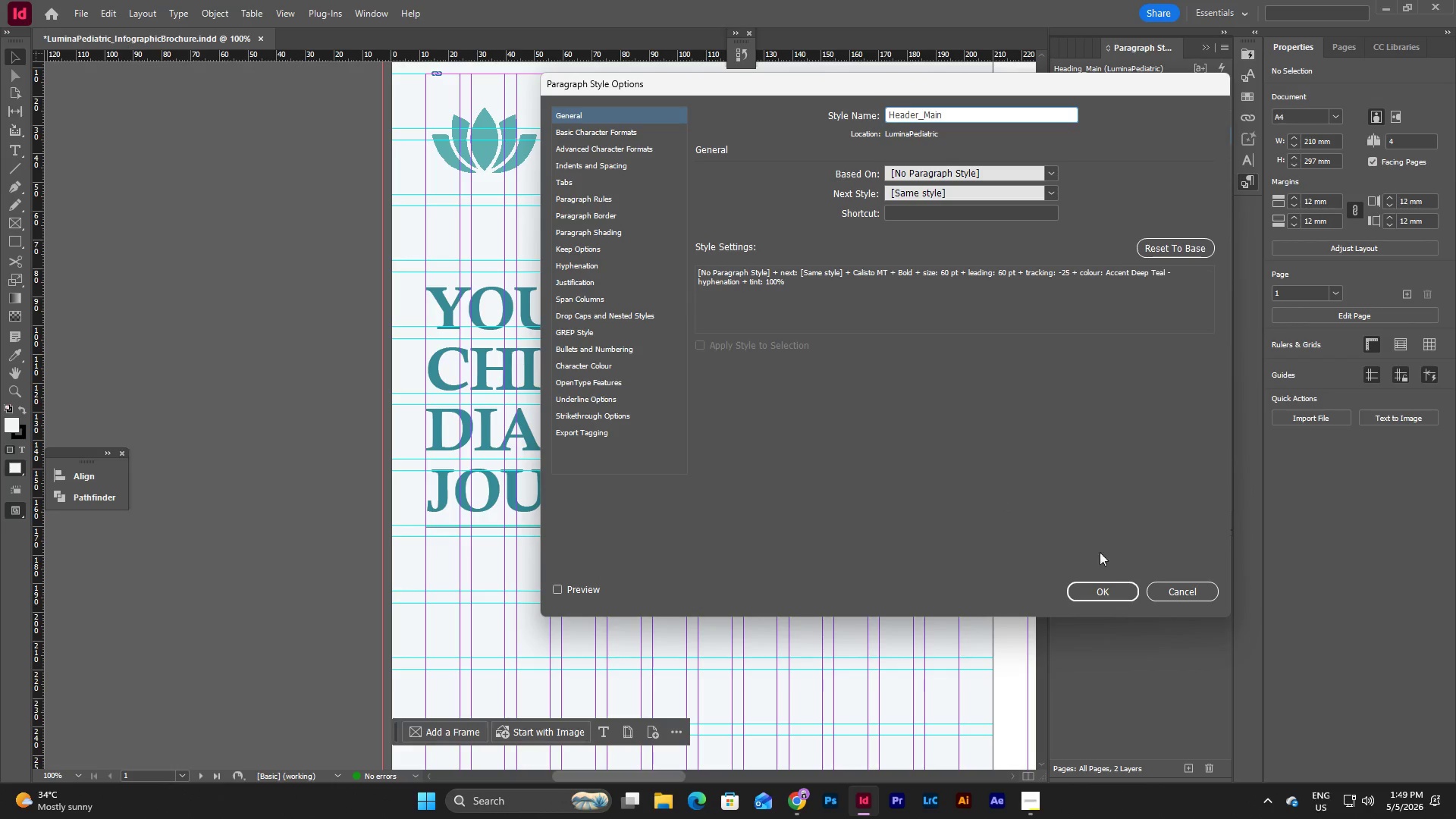 
left_click([1113, 583])
 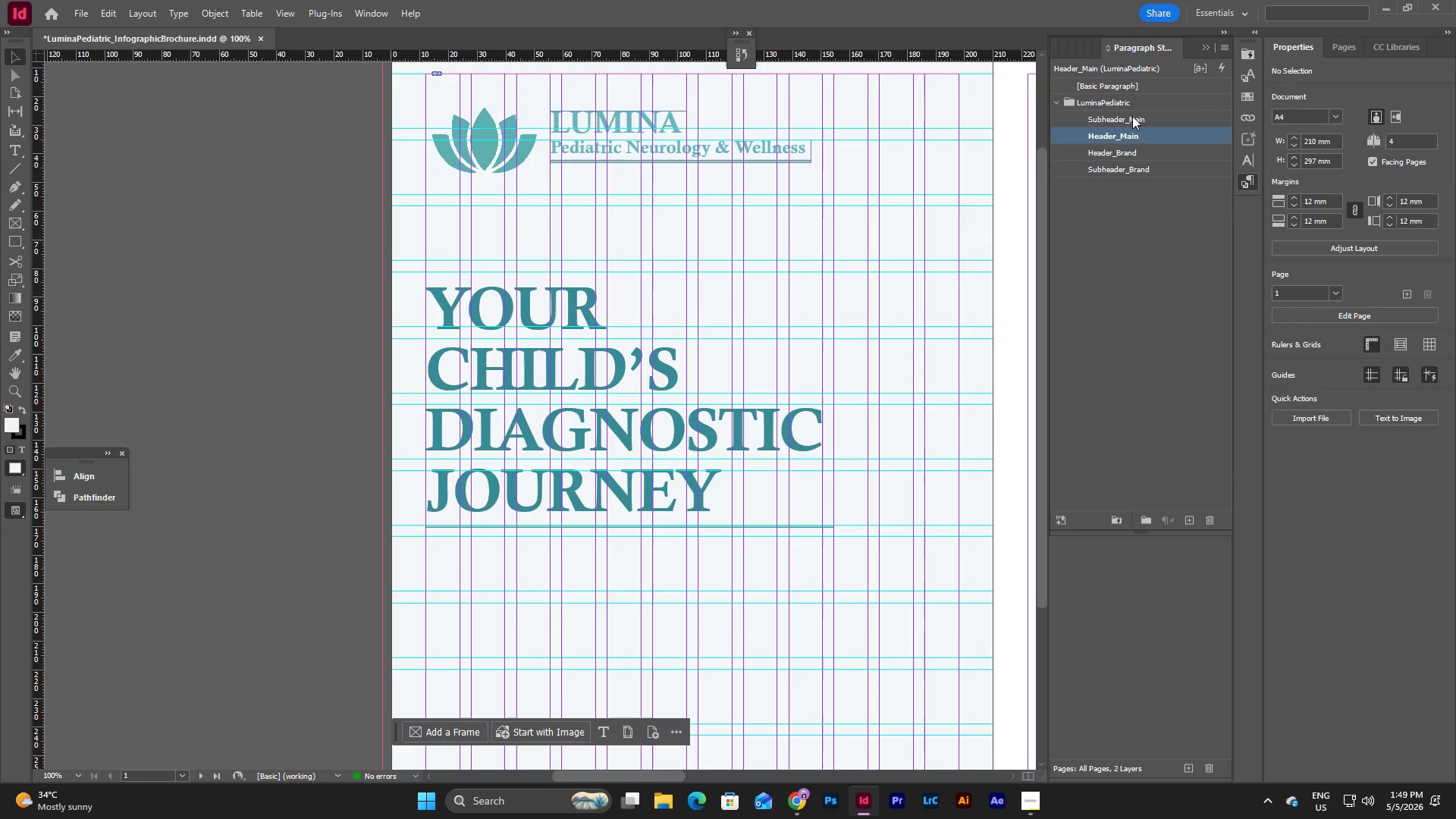 
double_click([1132, 116])
 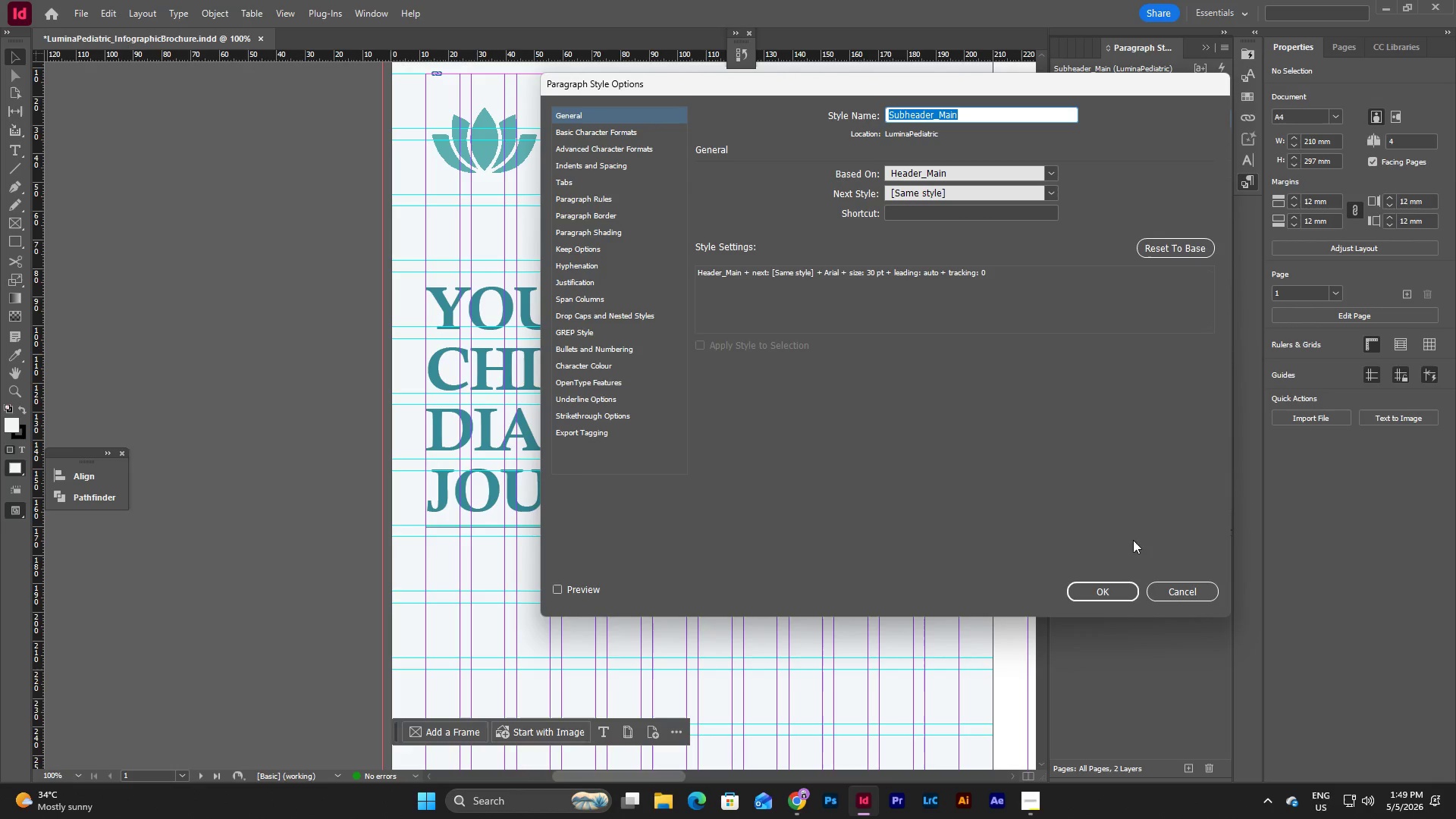 
left_click([1123, 596])
 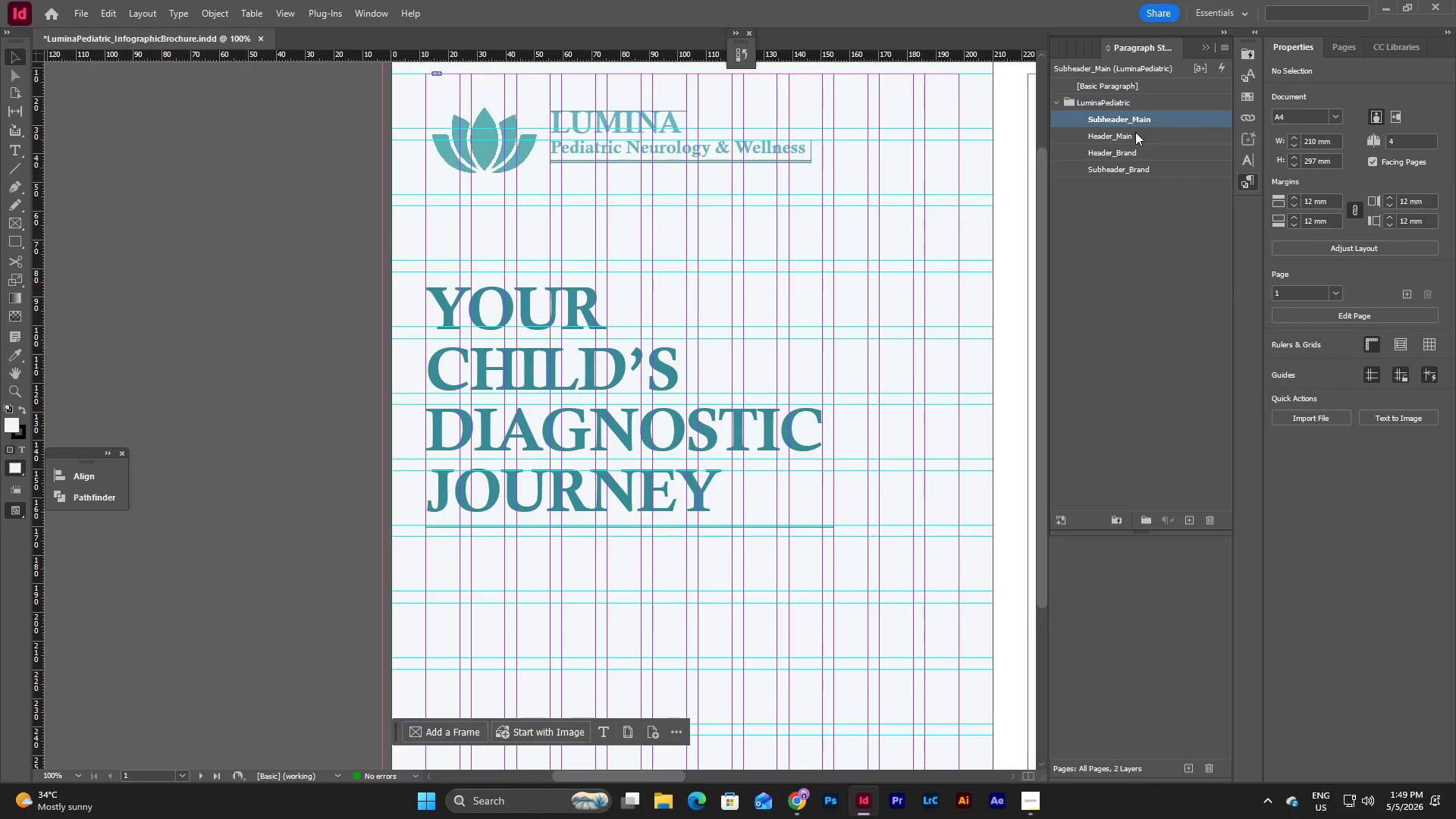 
left_click_drag(start_coordinate=[1132, 135], to_coordinate=[1136, 110])
 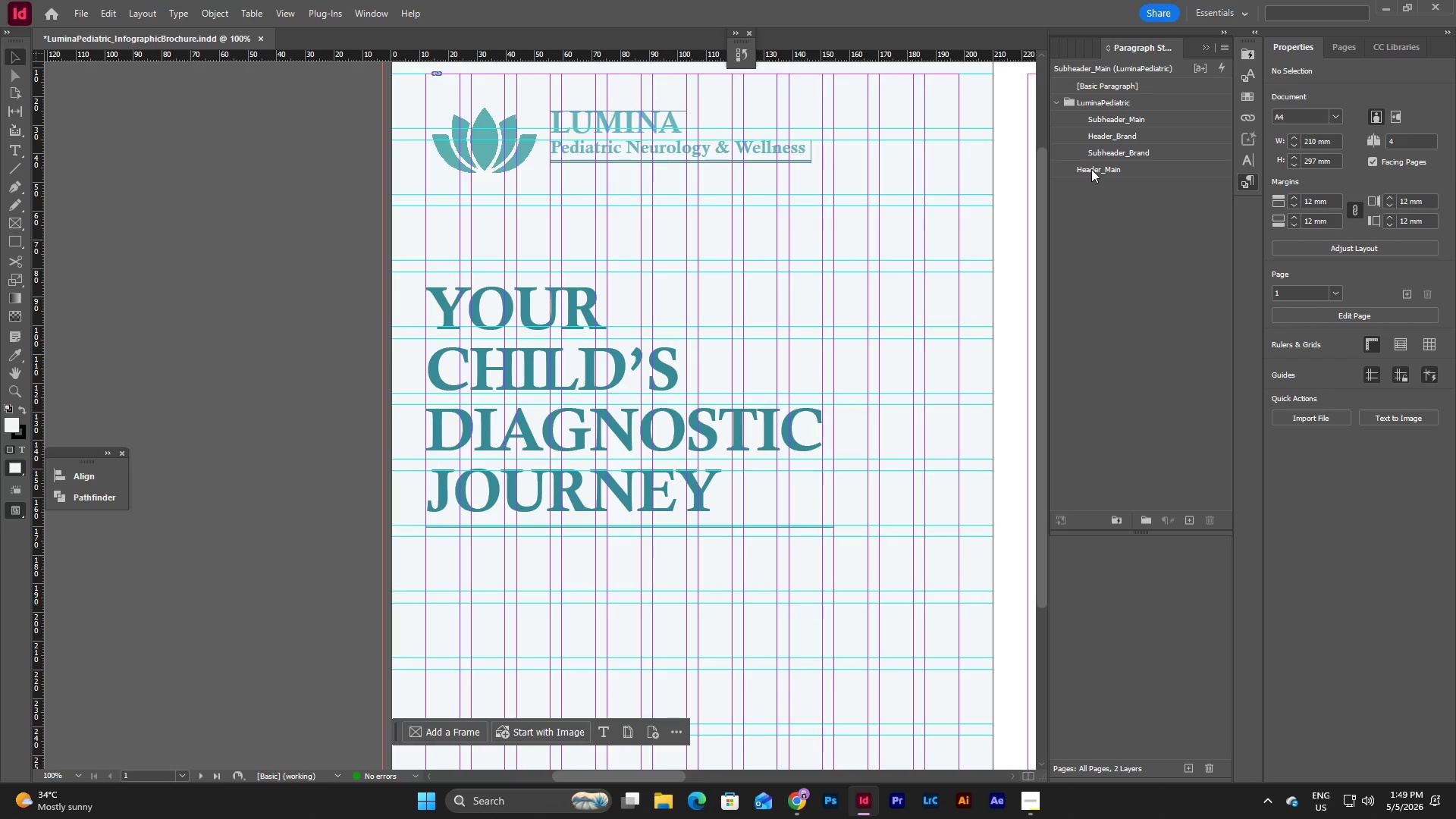 
left_click_drag(start_coordinate=[1091, 169], to_coordinate=[1139, 115])
 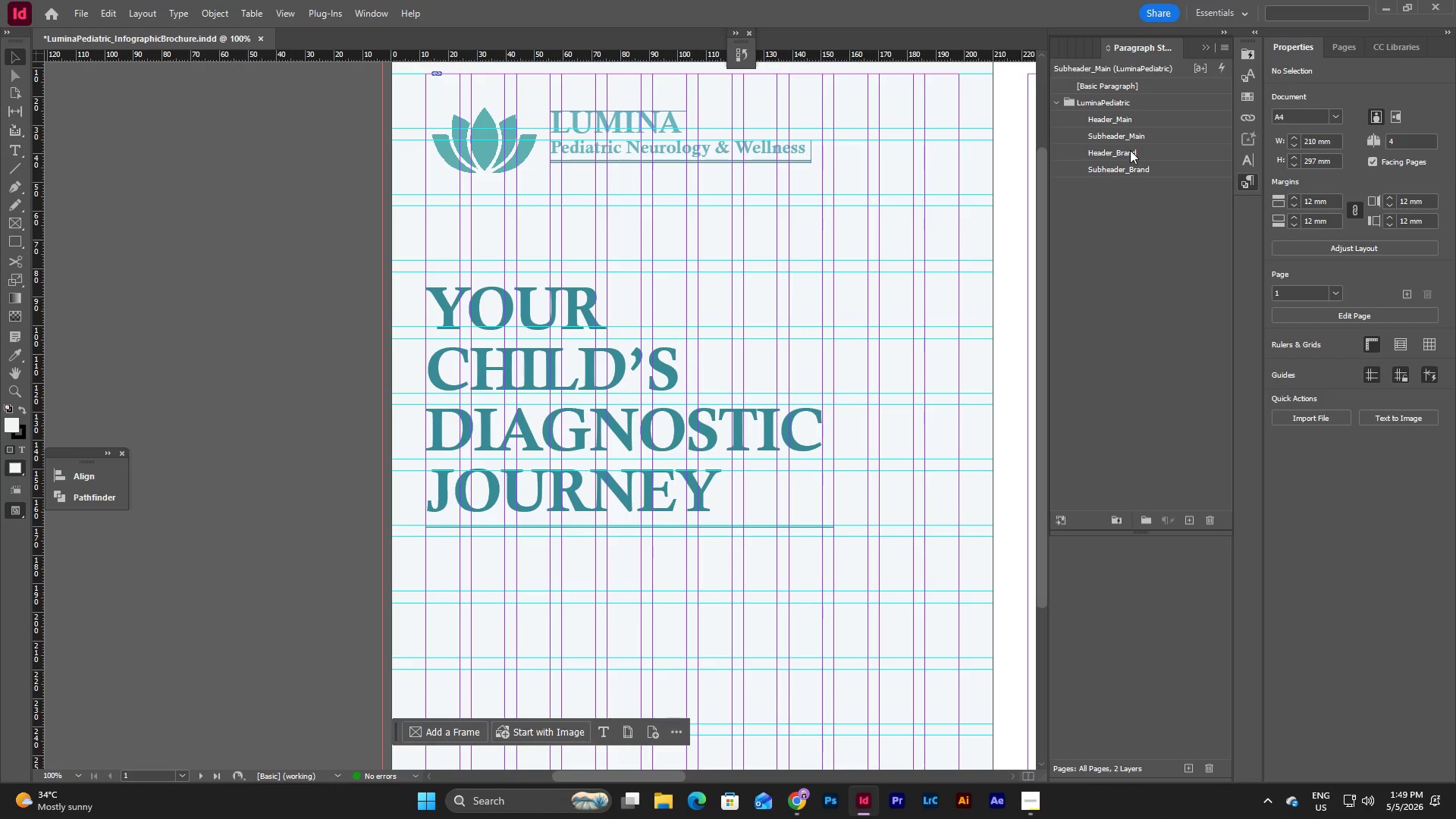 
left_click([1145, 216])
 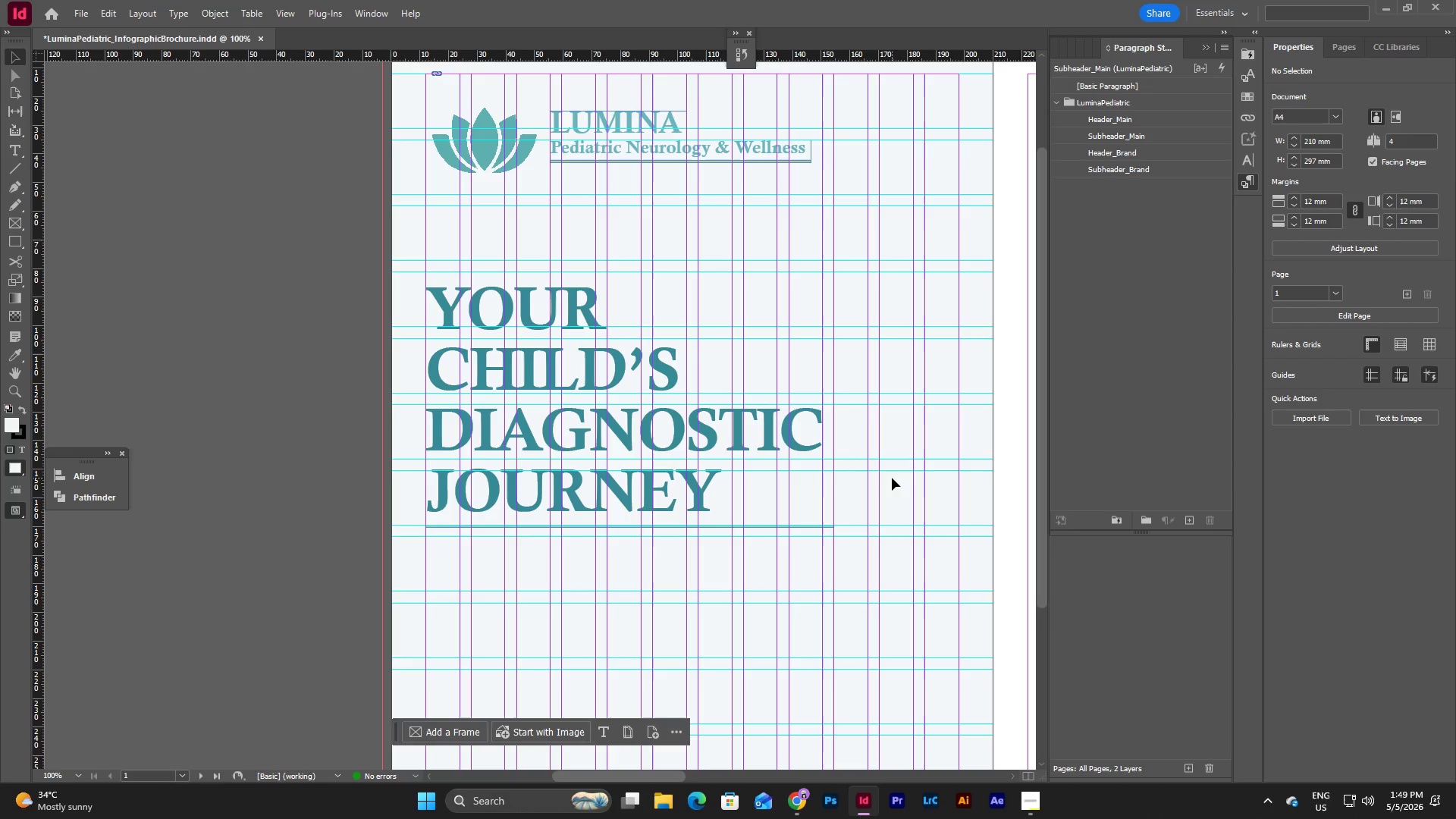 
left_click([859, 485])
 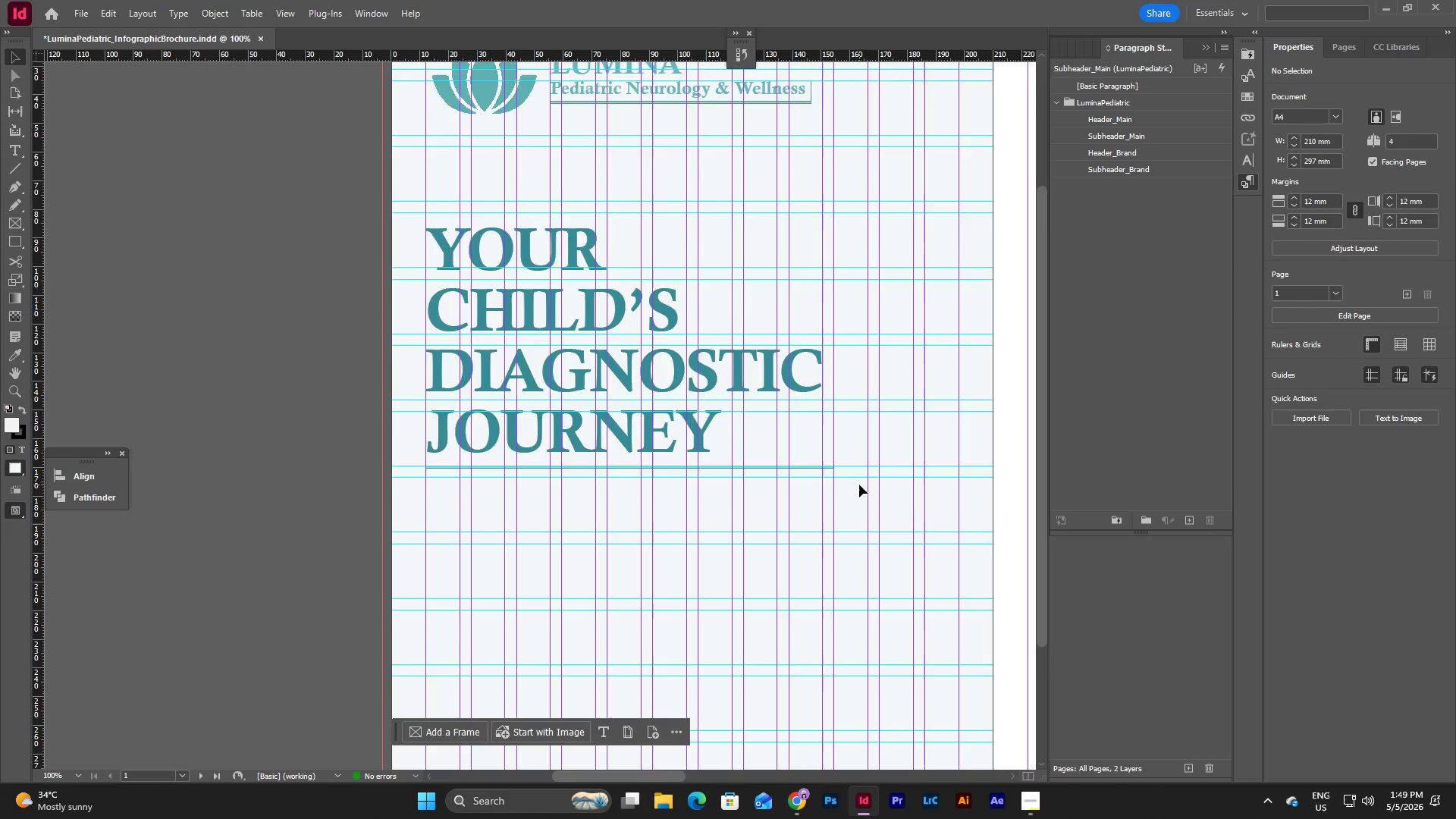 
scroll: coordinate [859, 485], scroll_direction: up, amount: 1.0
 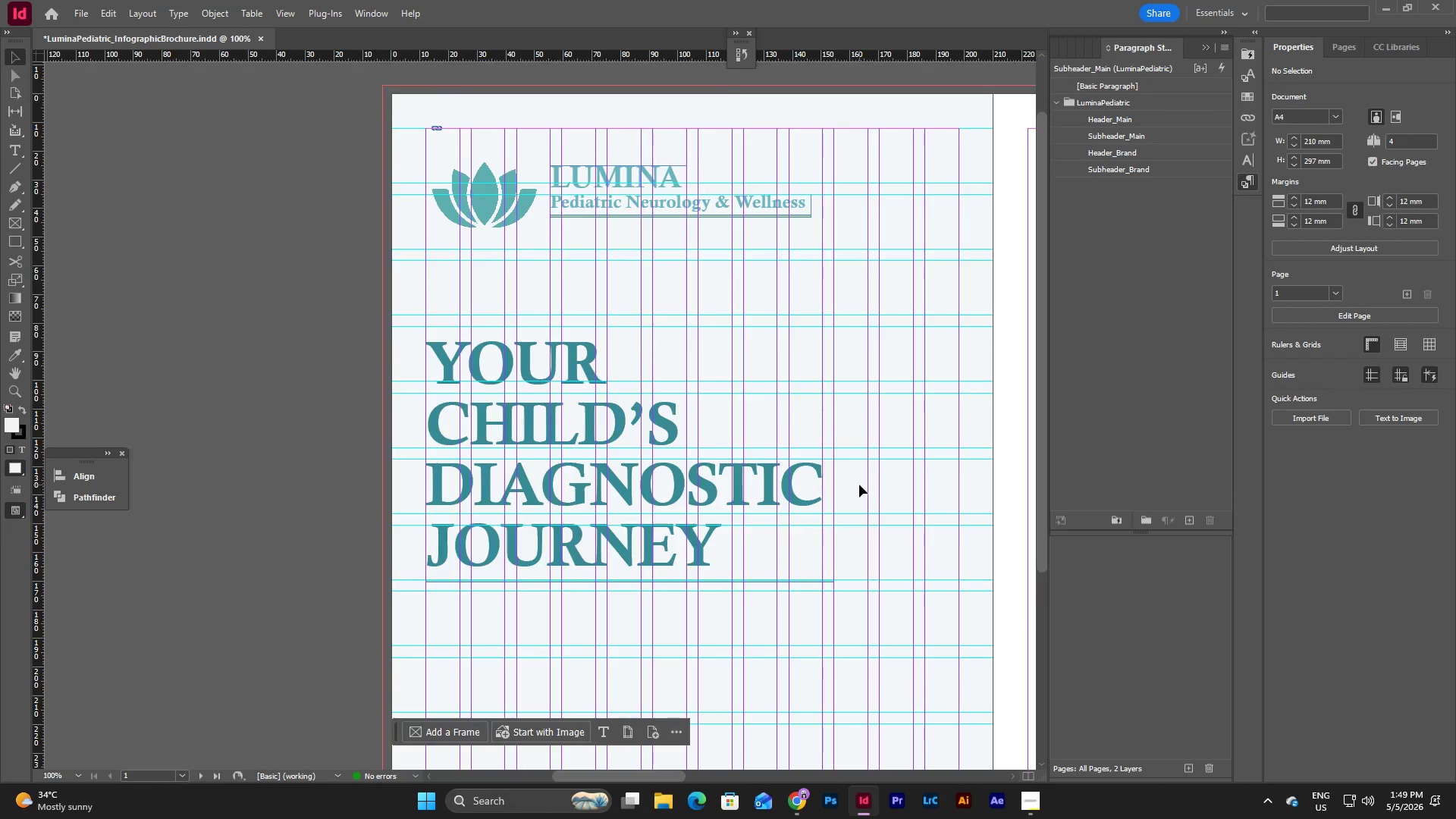 
scroll: coordinate [859, 485], scroll_direction: down, amount: 2.0
 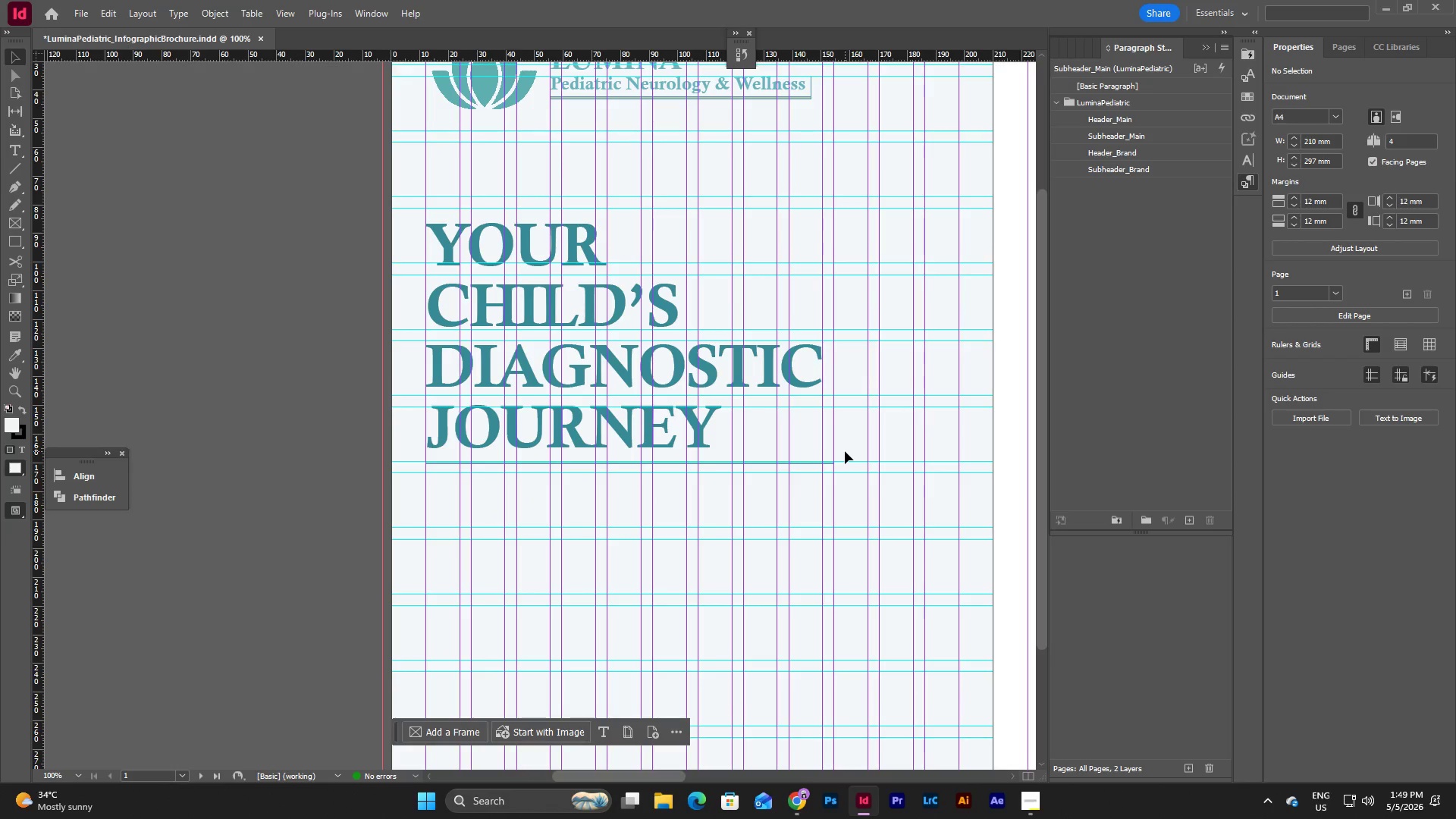 
scroll: coordinate [845, 451], scroll_direction: up, amount: 1.0
 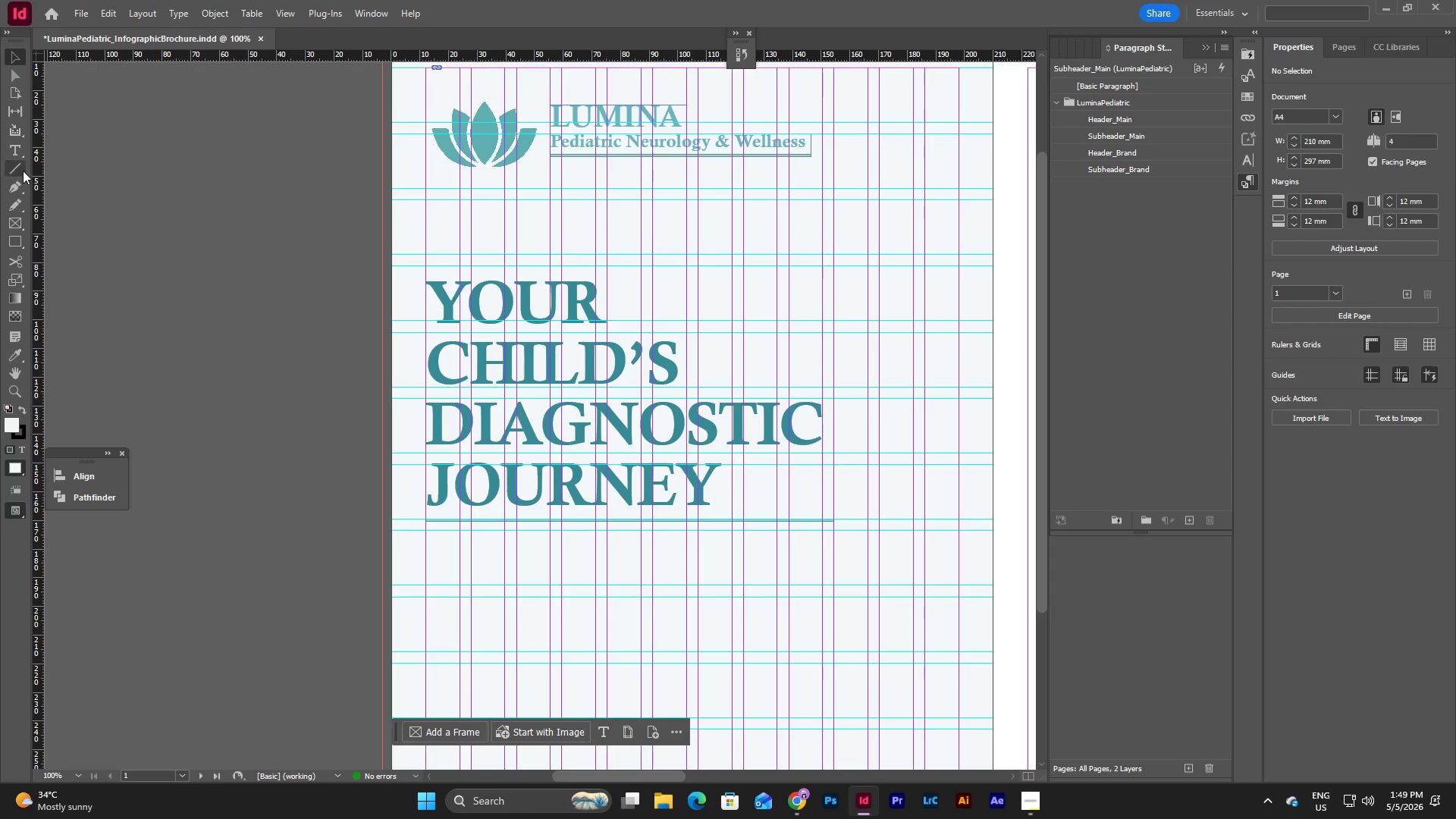 
left_click([22, 149])
 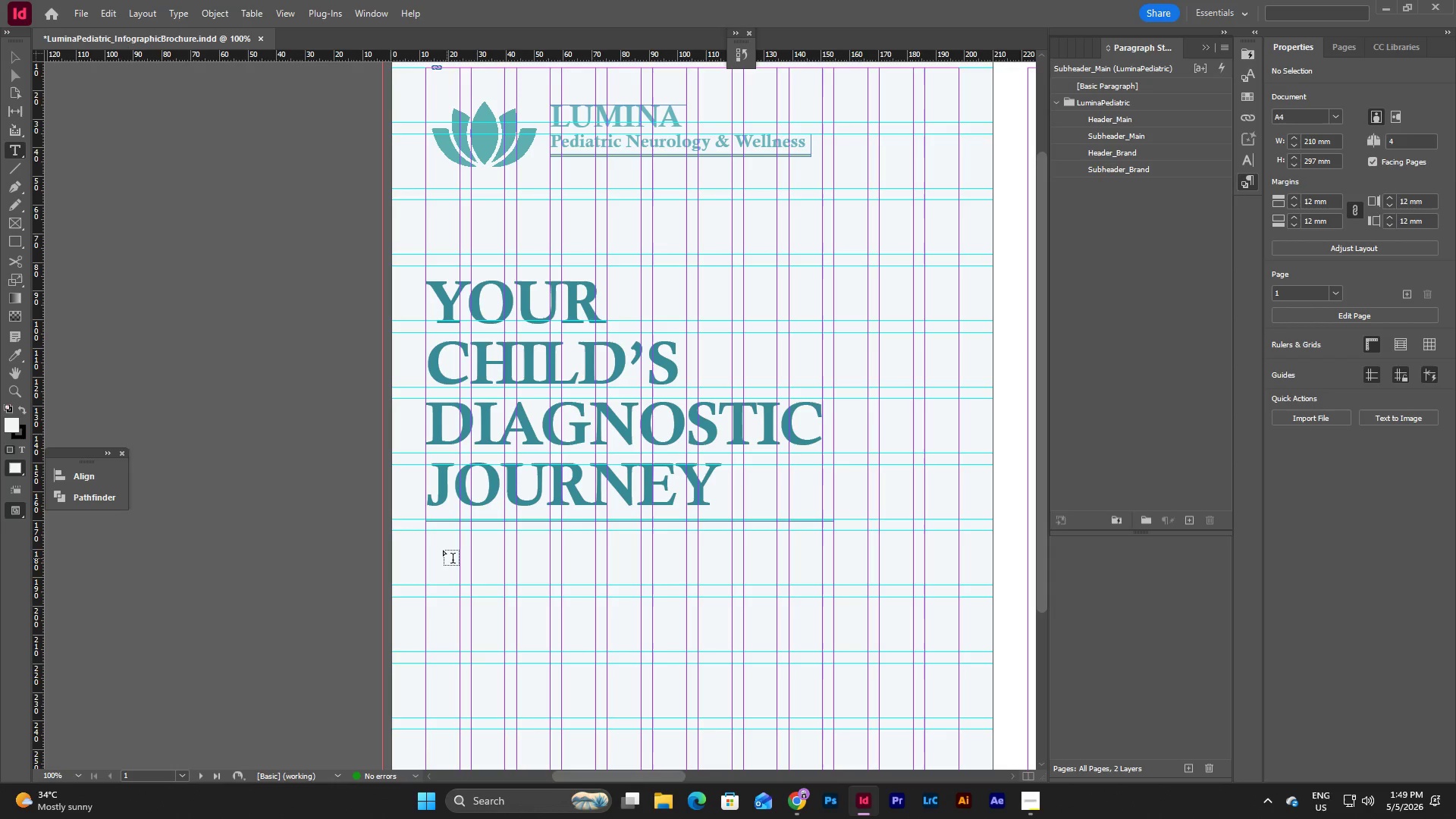 
left_click_drag(start_coordinate=[438, 540], to_coordinate=[811, 575])
 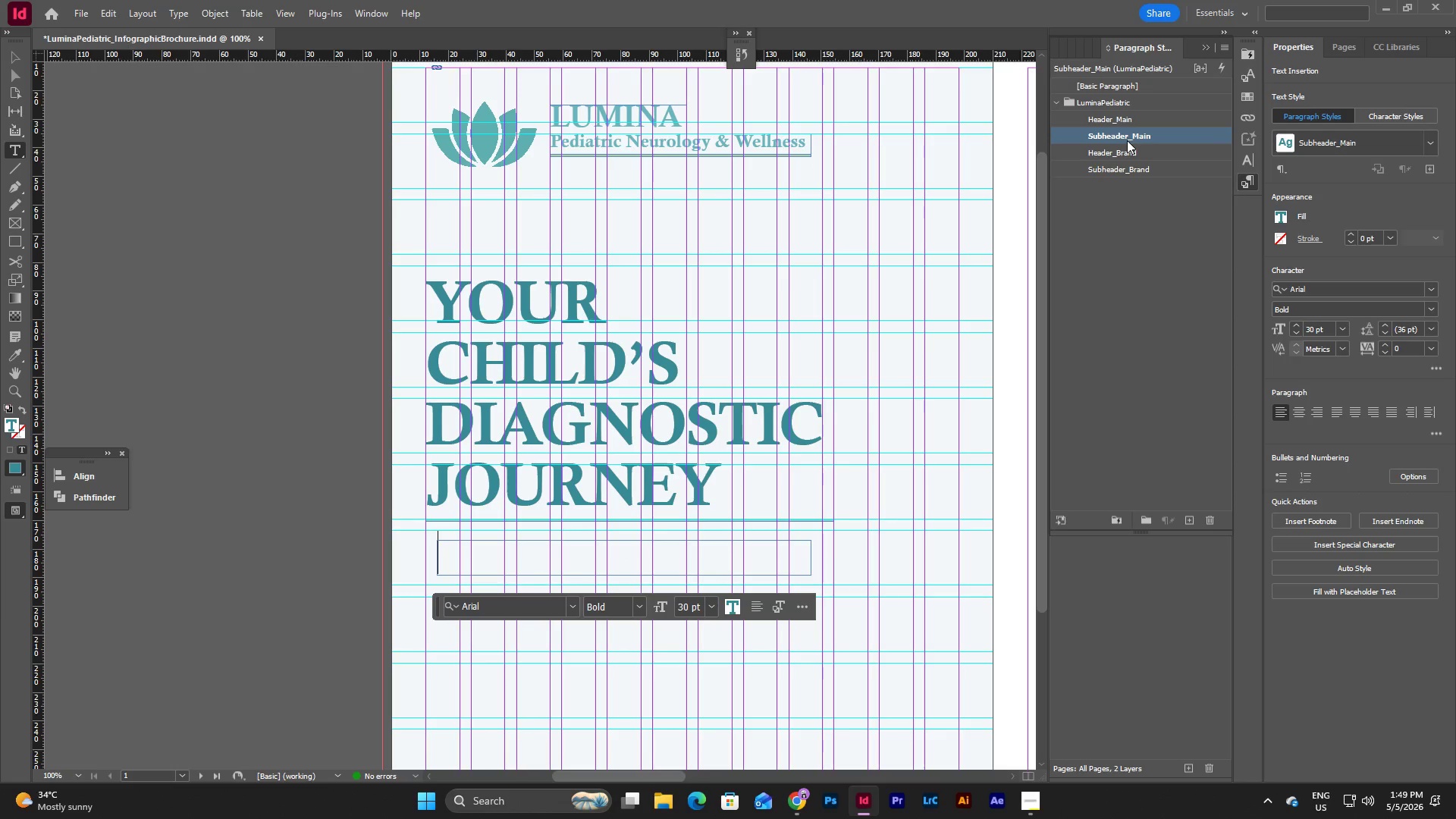 
left_click([1132, 171])
 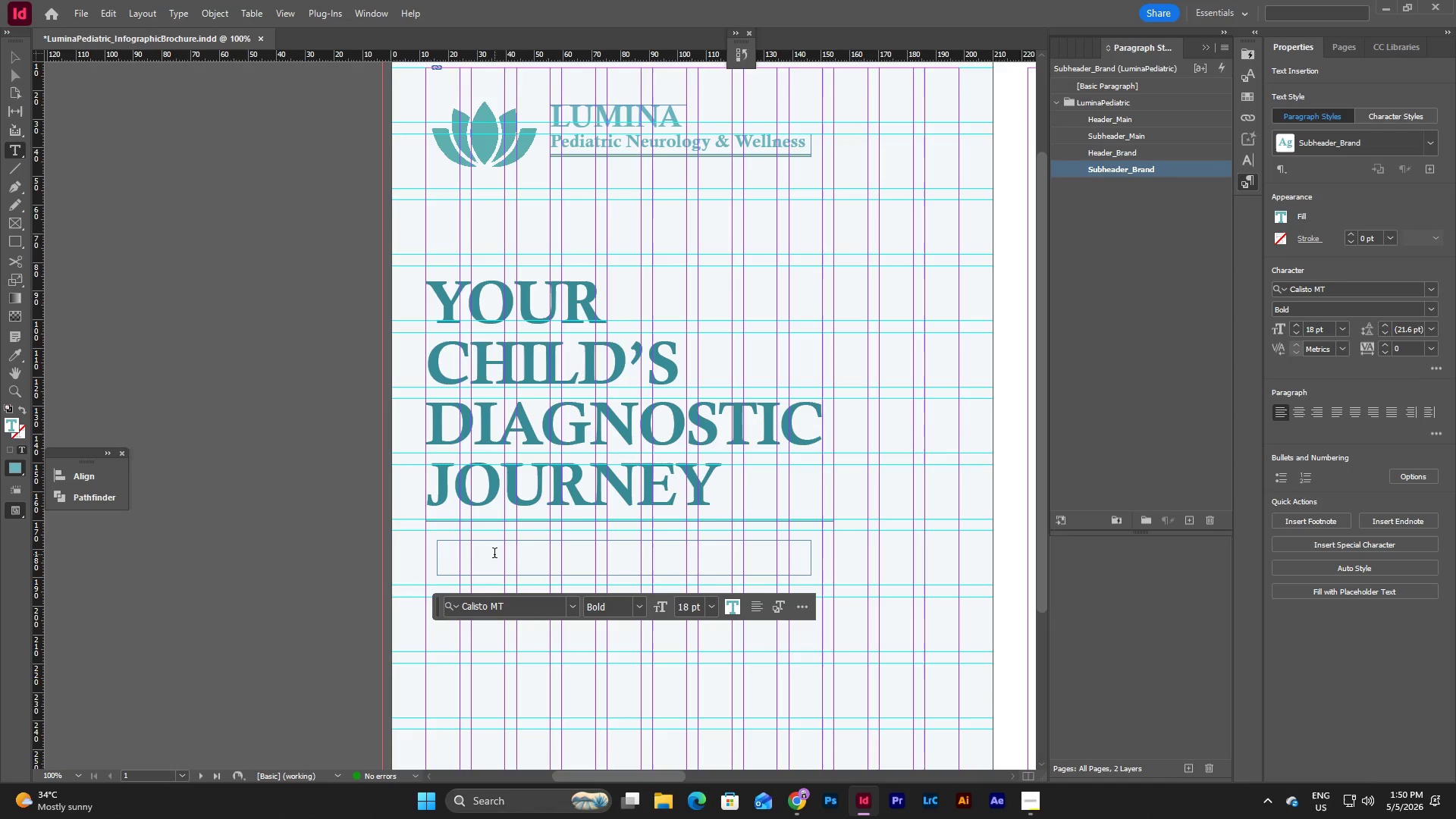 
type(A guided pathway to understanding and support)
key(Escape)
 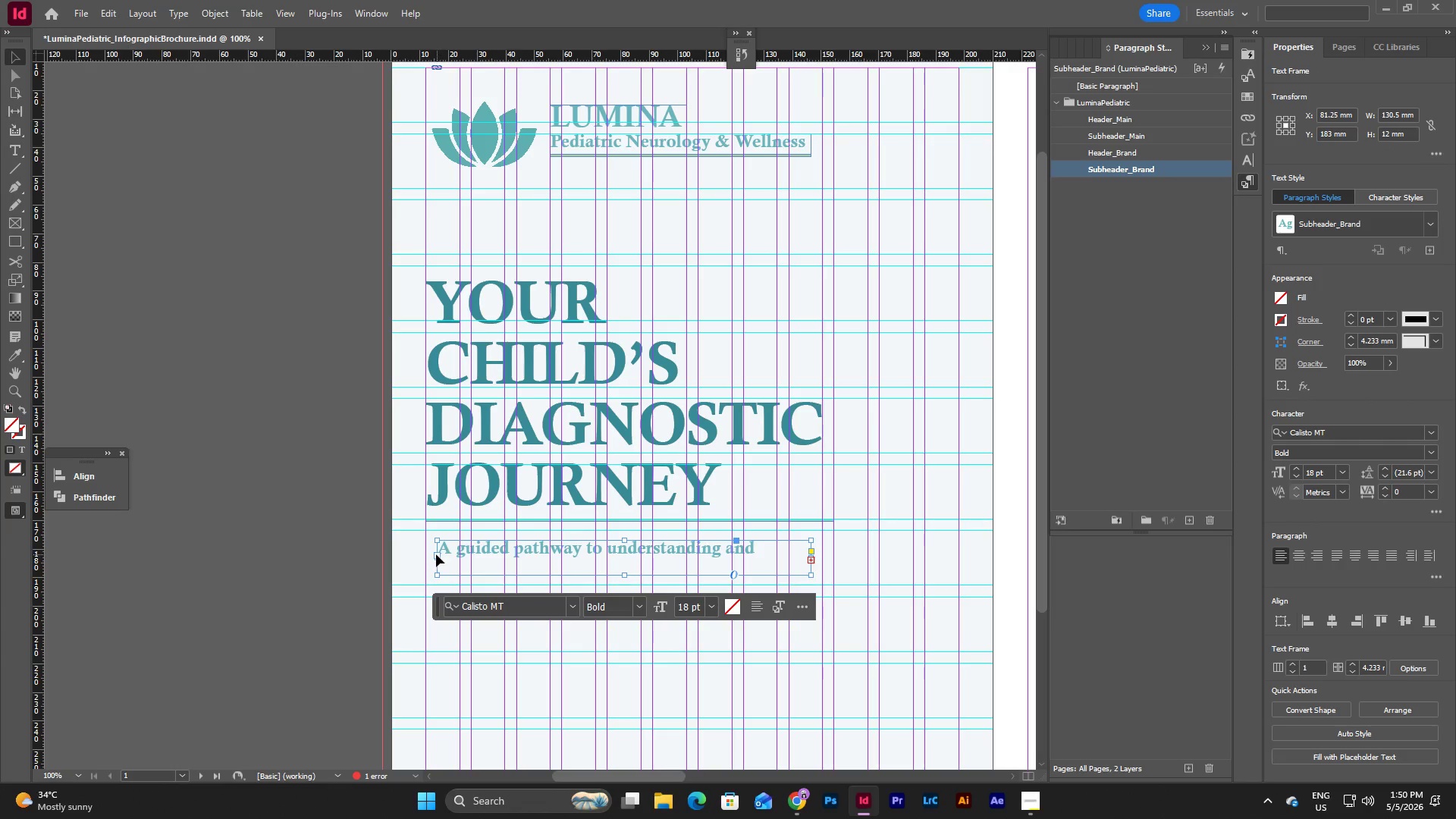 
left_click_drag(start_coordinate=[437, 555], to_coordinate=[426, 555])
 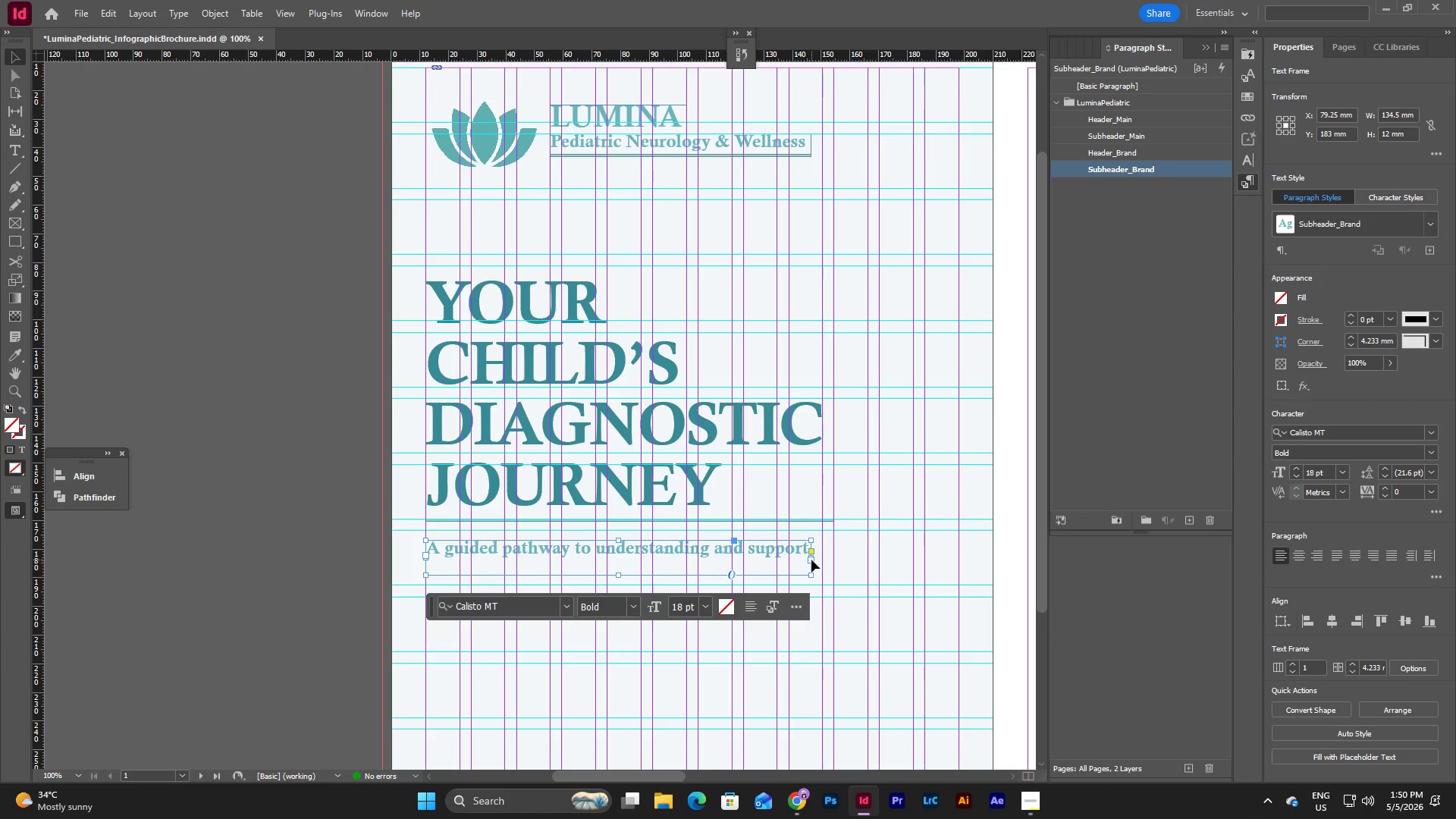 
left_click_drag(start_coordinate=[813, 560], to_coordinate=[836, 559])
 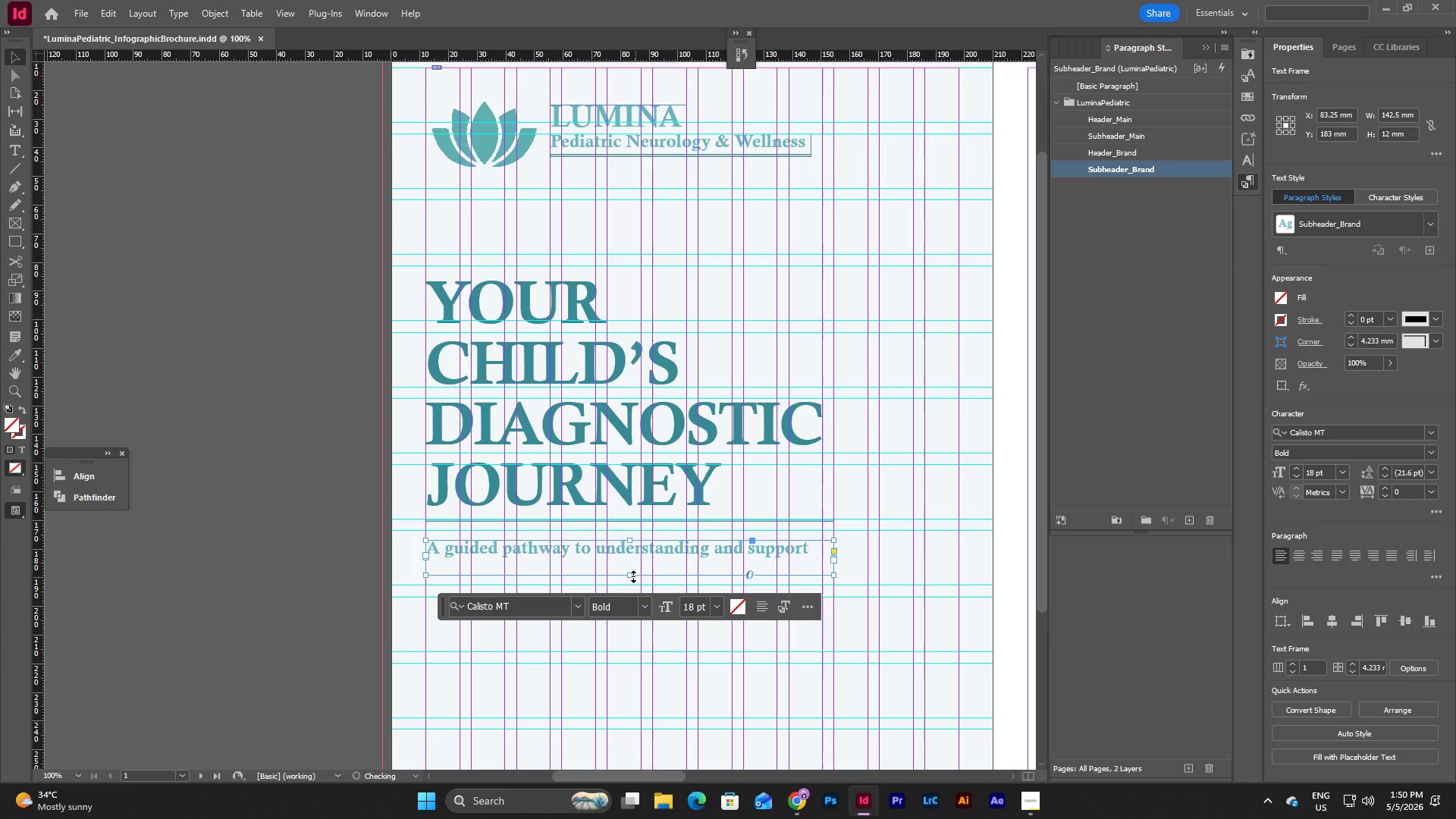 
left_click_drag(start_coordinate=[631, 575], to_coordinate=[632, 560])
 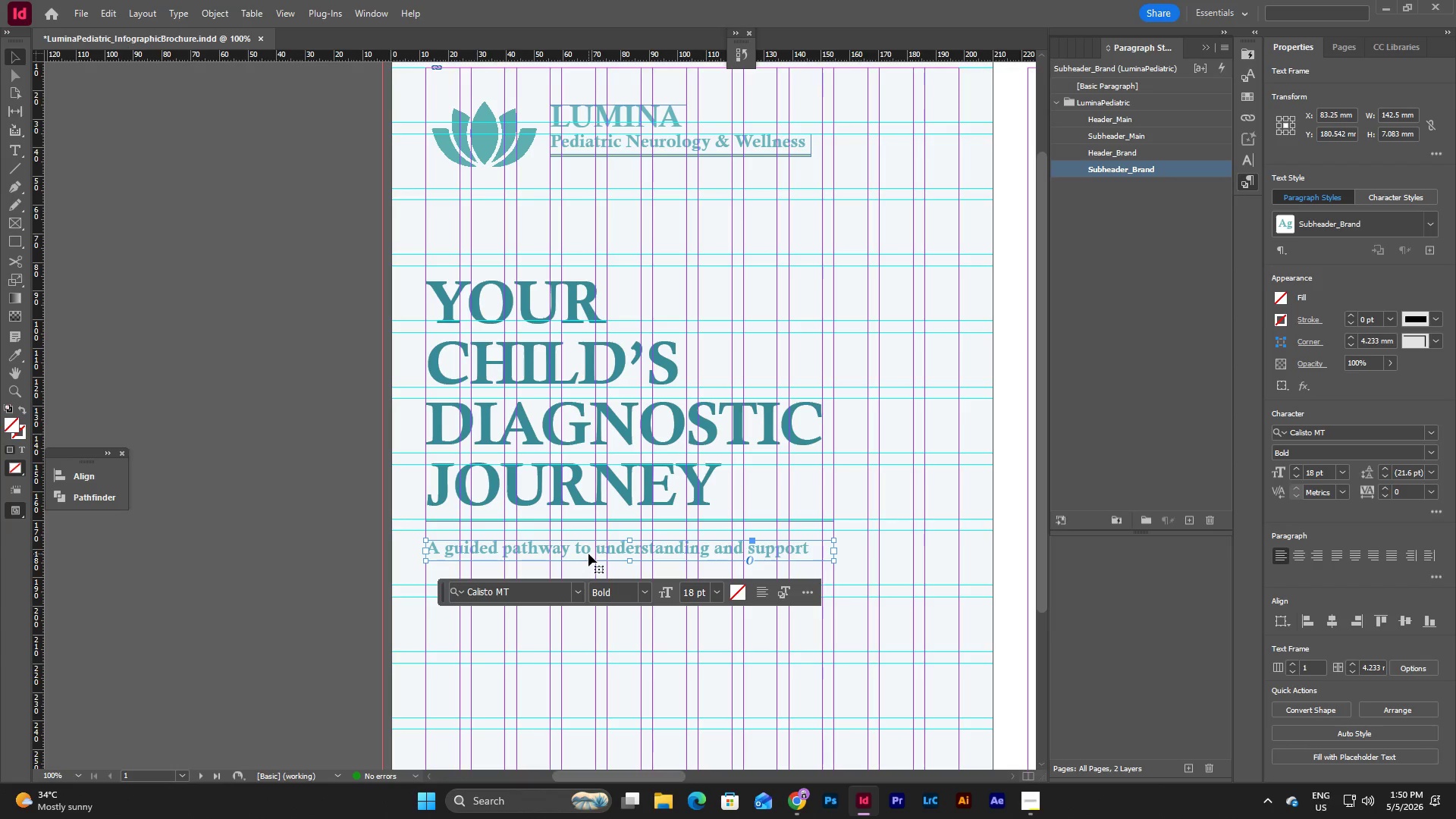 
left_click_drag(start_coordinate=[588, 554], to_coordinate=[588, 546])
 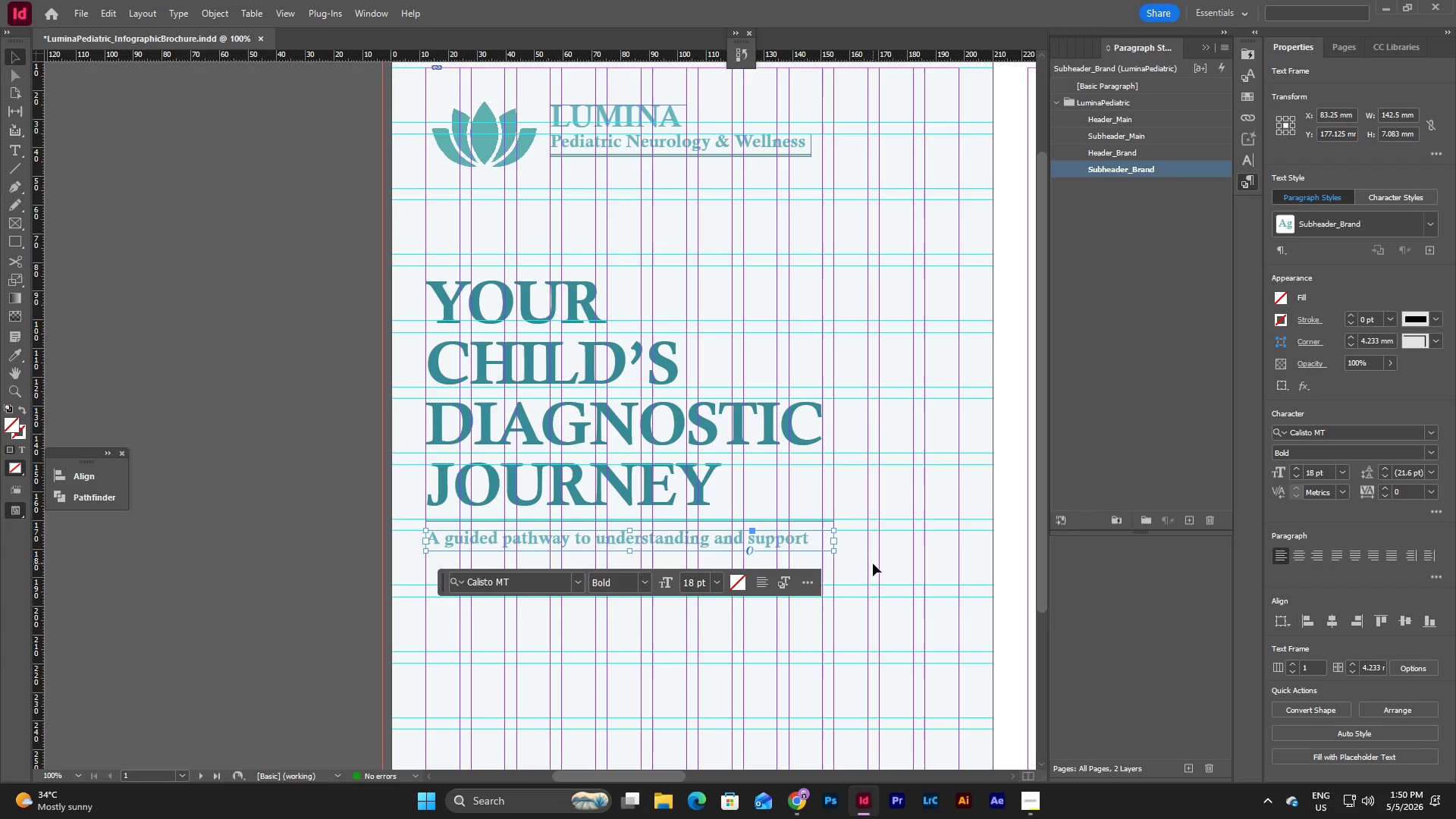 
left_click([852, 563])
 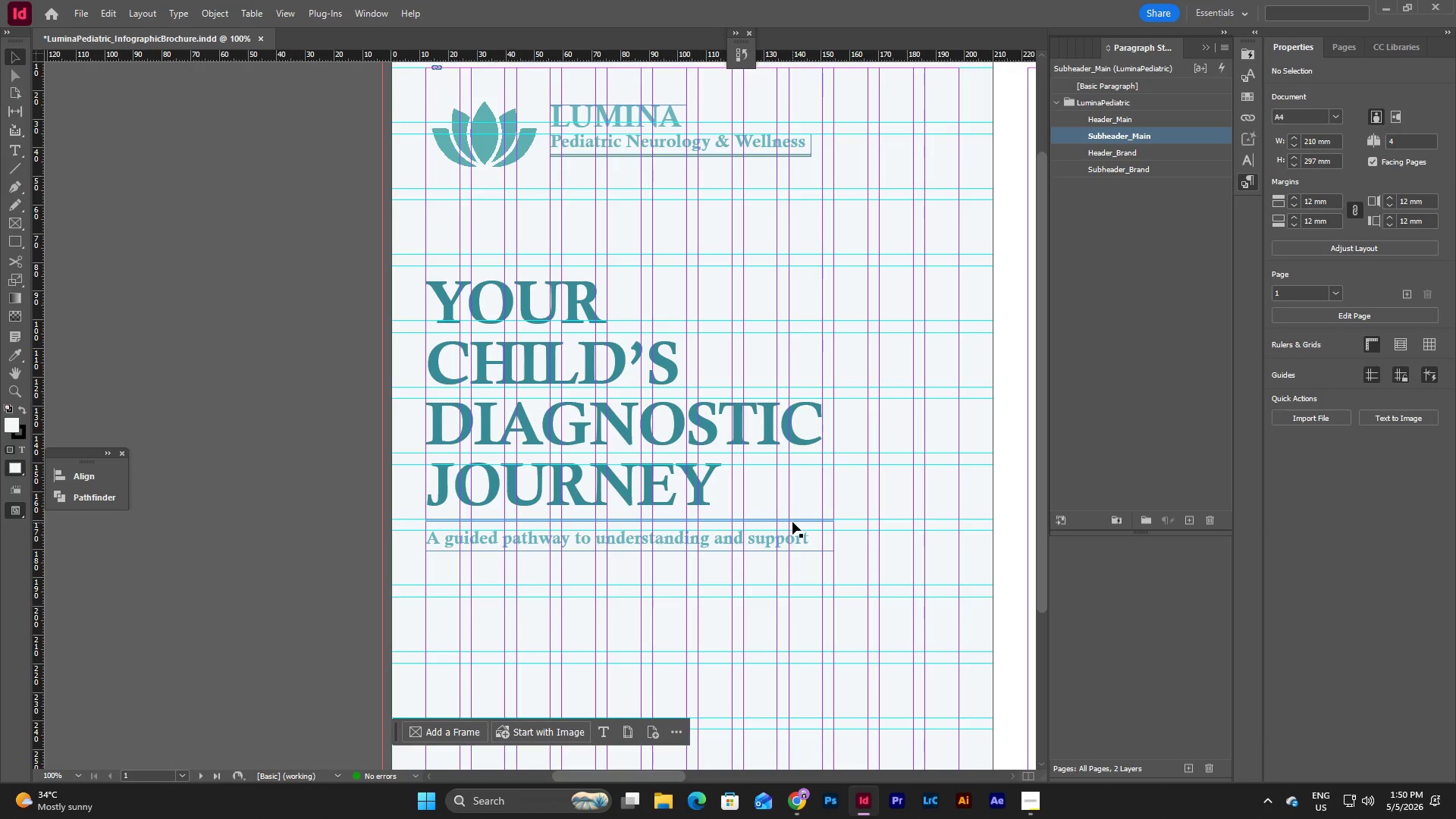 
left_click([792, 522])
 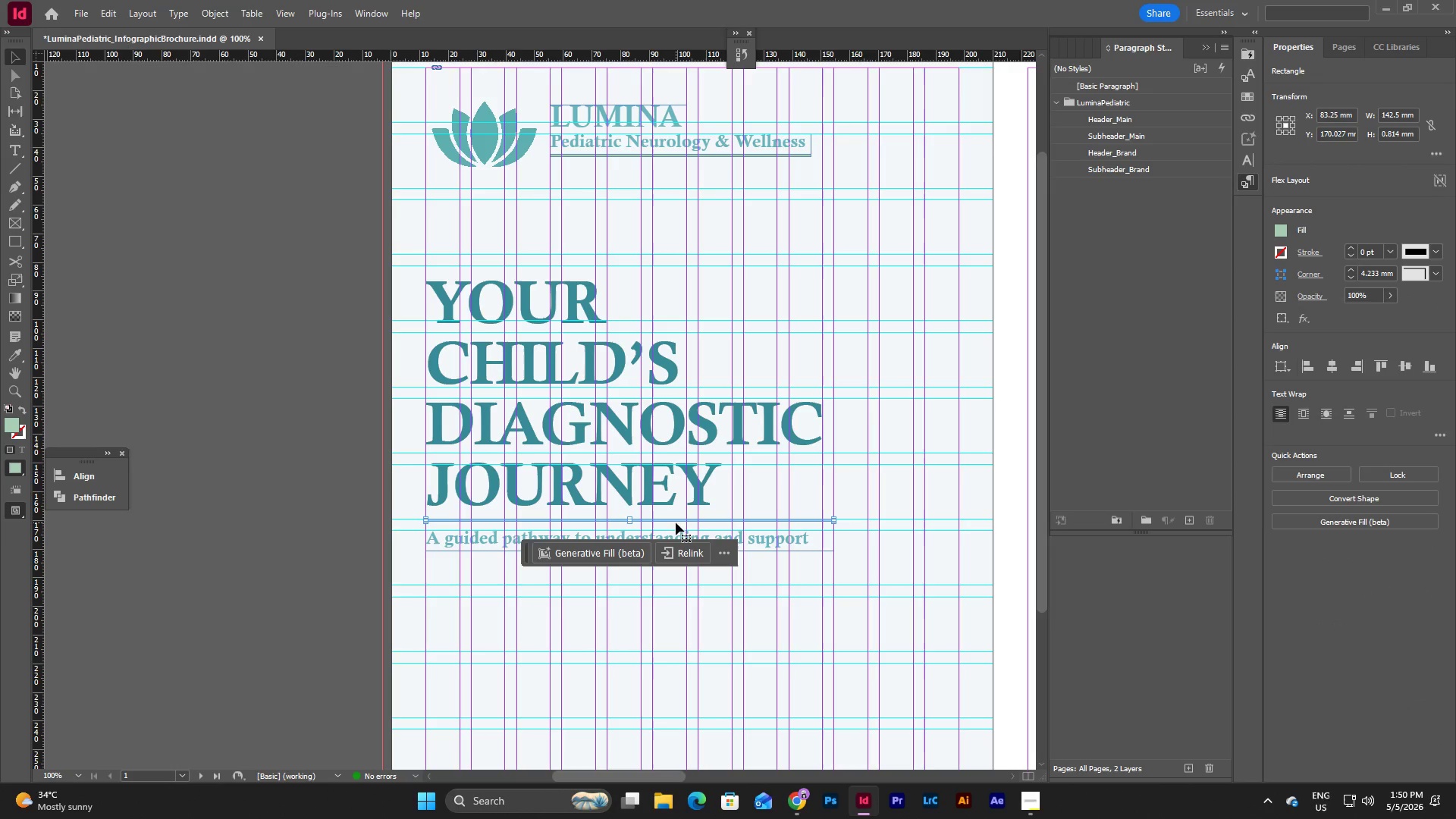 
left_click_drag(start_coordinate=[676, 519], to_coordinate=[676, 524])
 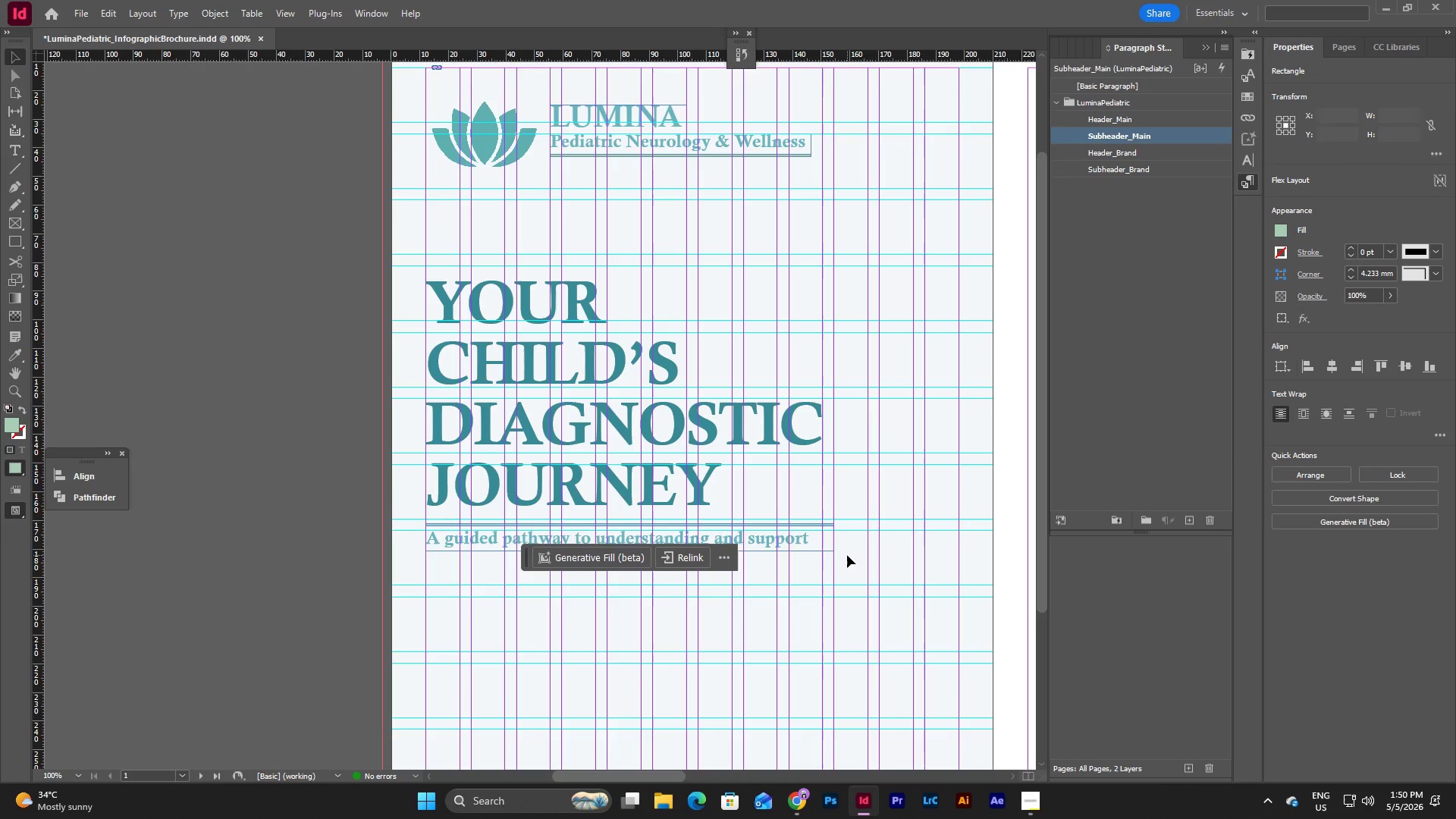 
double_click([805, 544])
 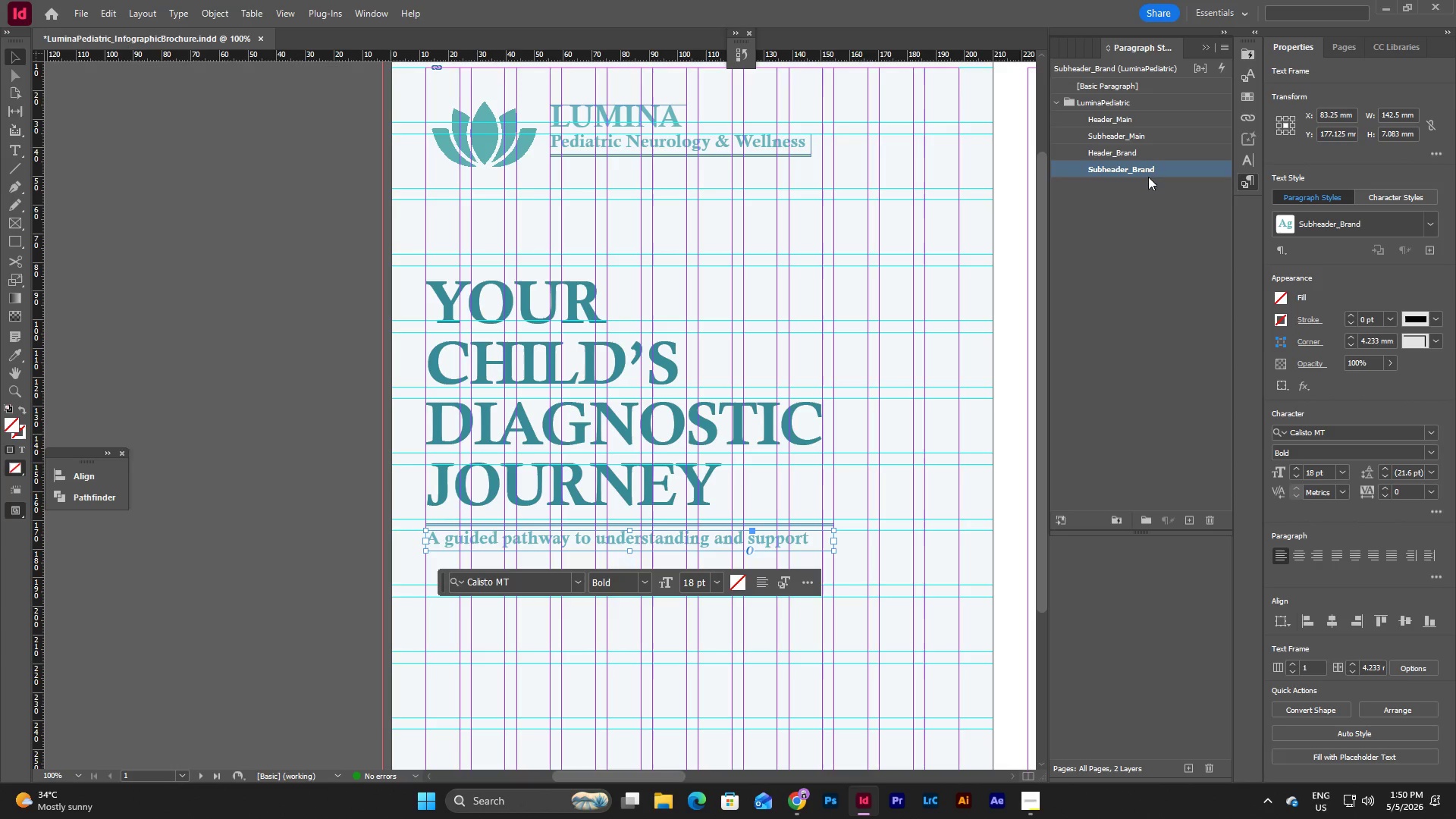 
double_click([1148, 169])
 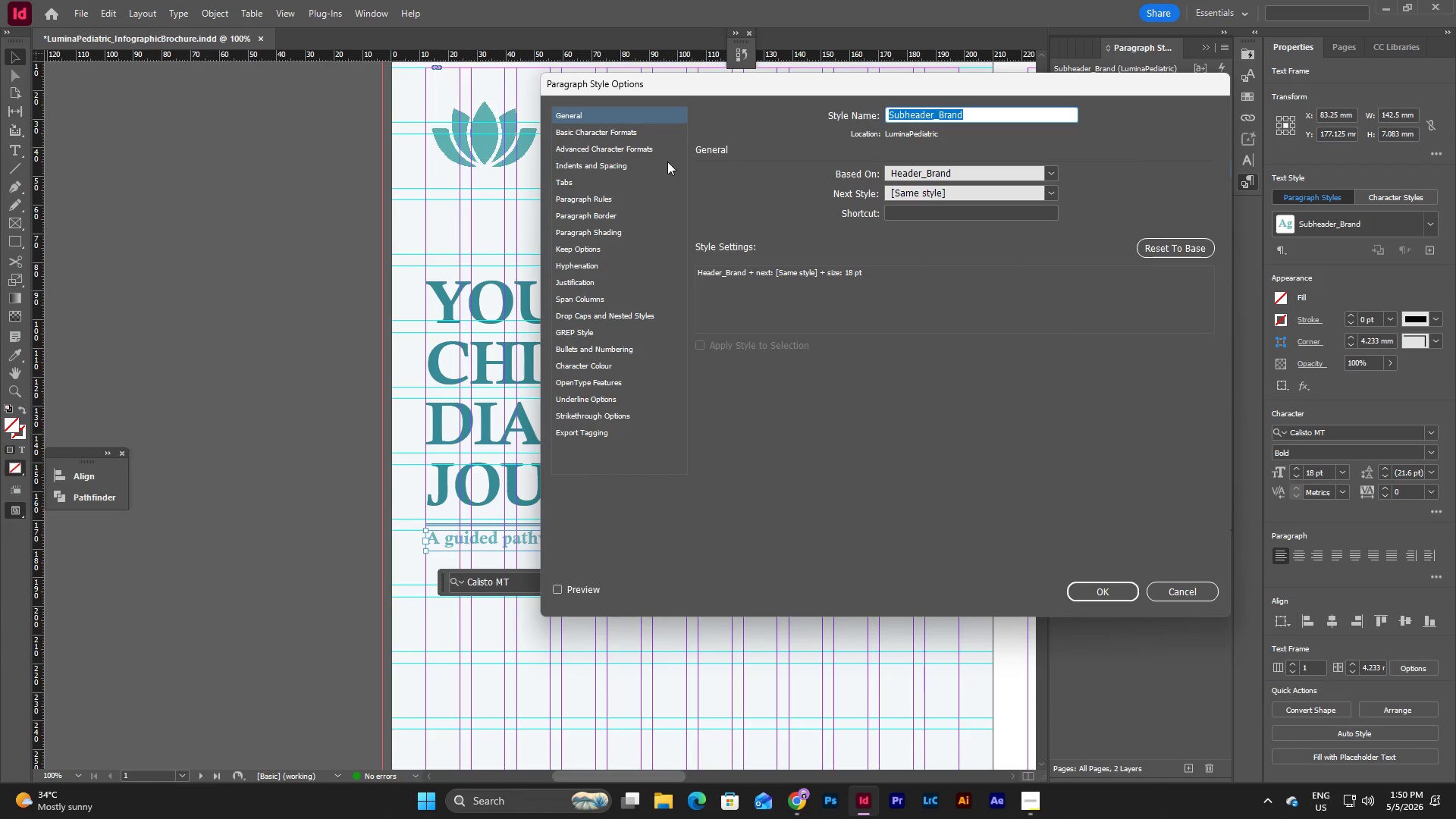 
left_click([588, 133])
 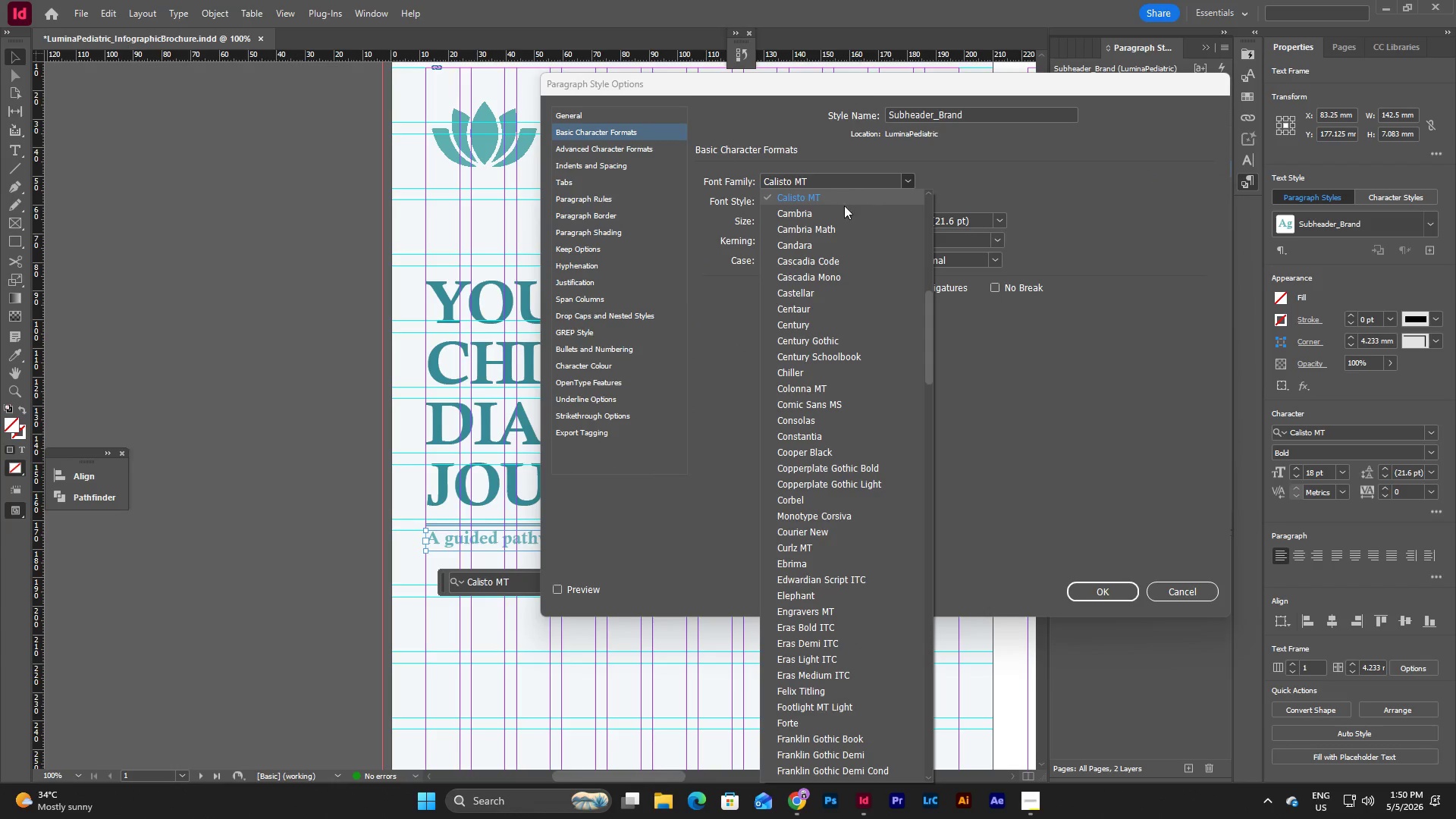 
scroll: coordinate [868, 326], scroll_direction: up, amount: 9.0
 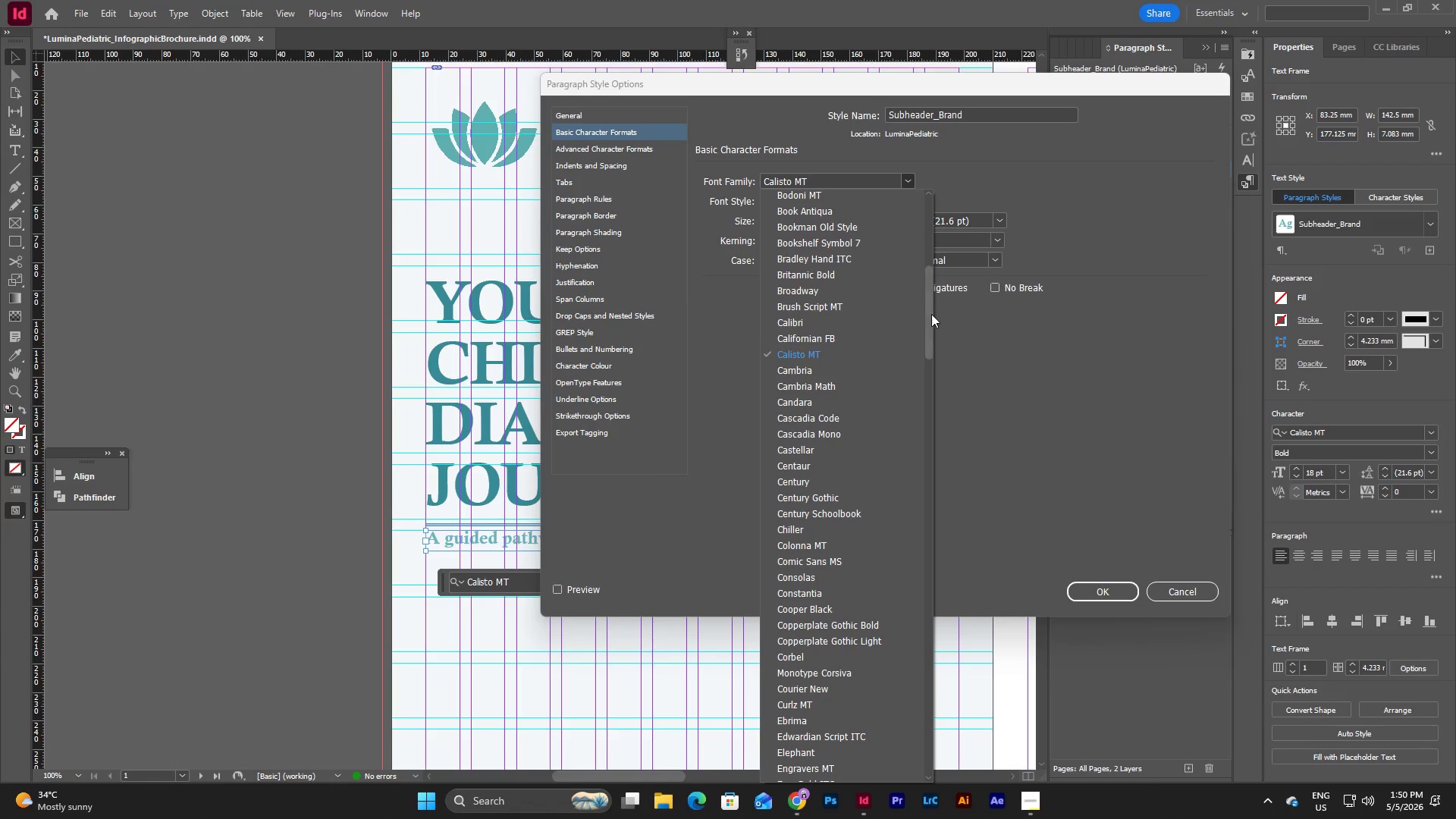 
left_click_drag(start_coordinate=[930, 315], to_coordinate=[925, 223])
 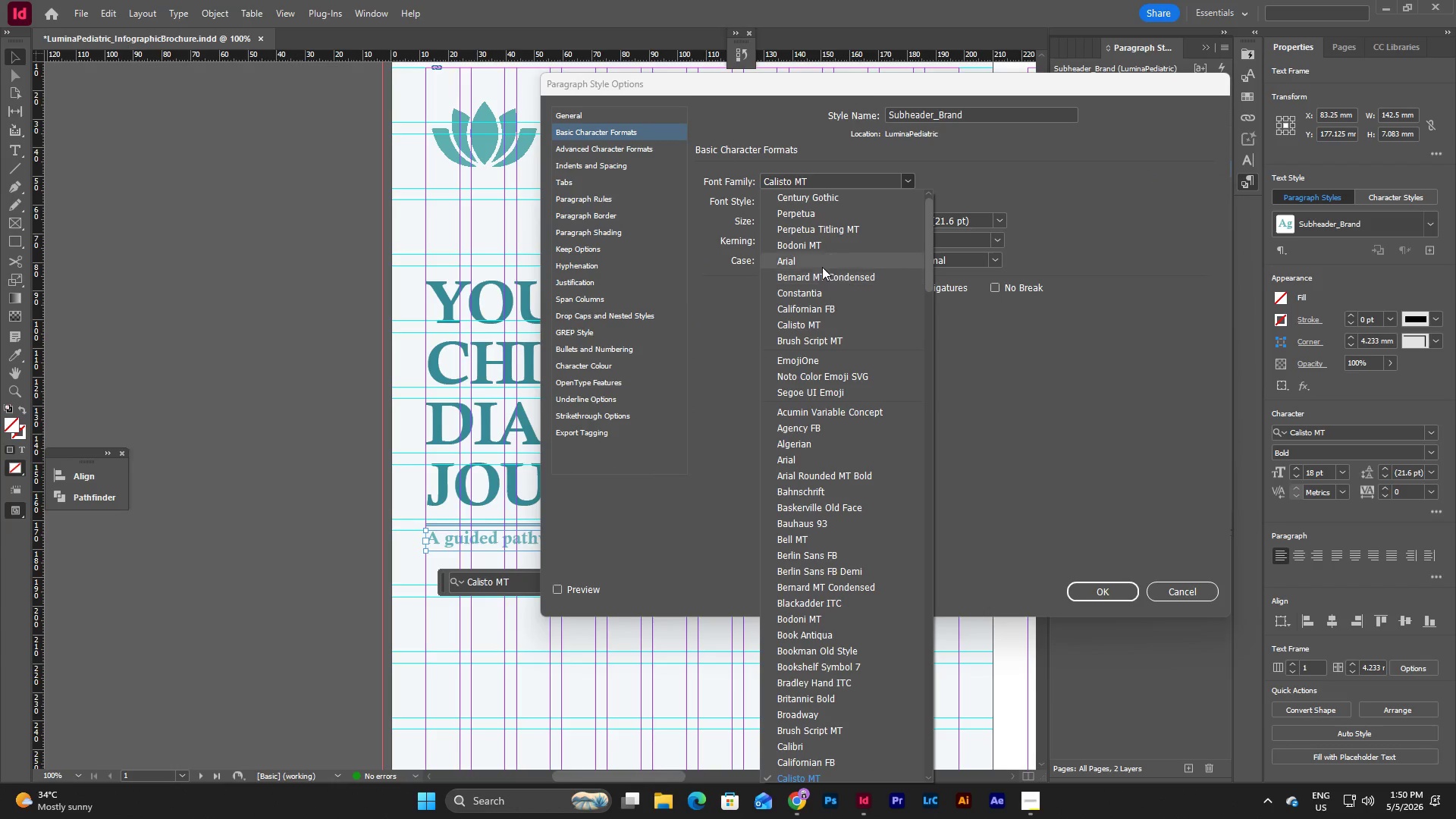 
left_click([817, 259])
 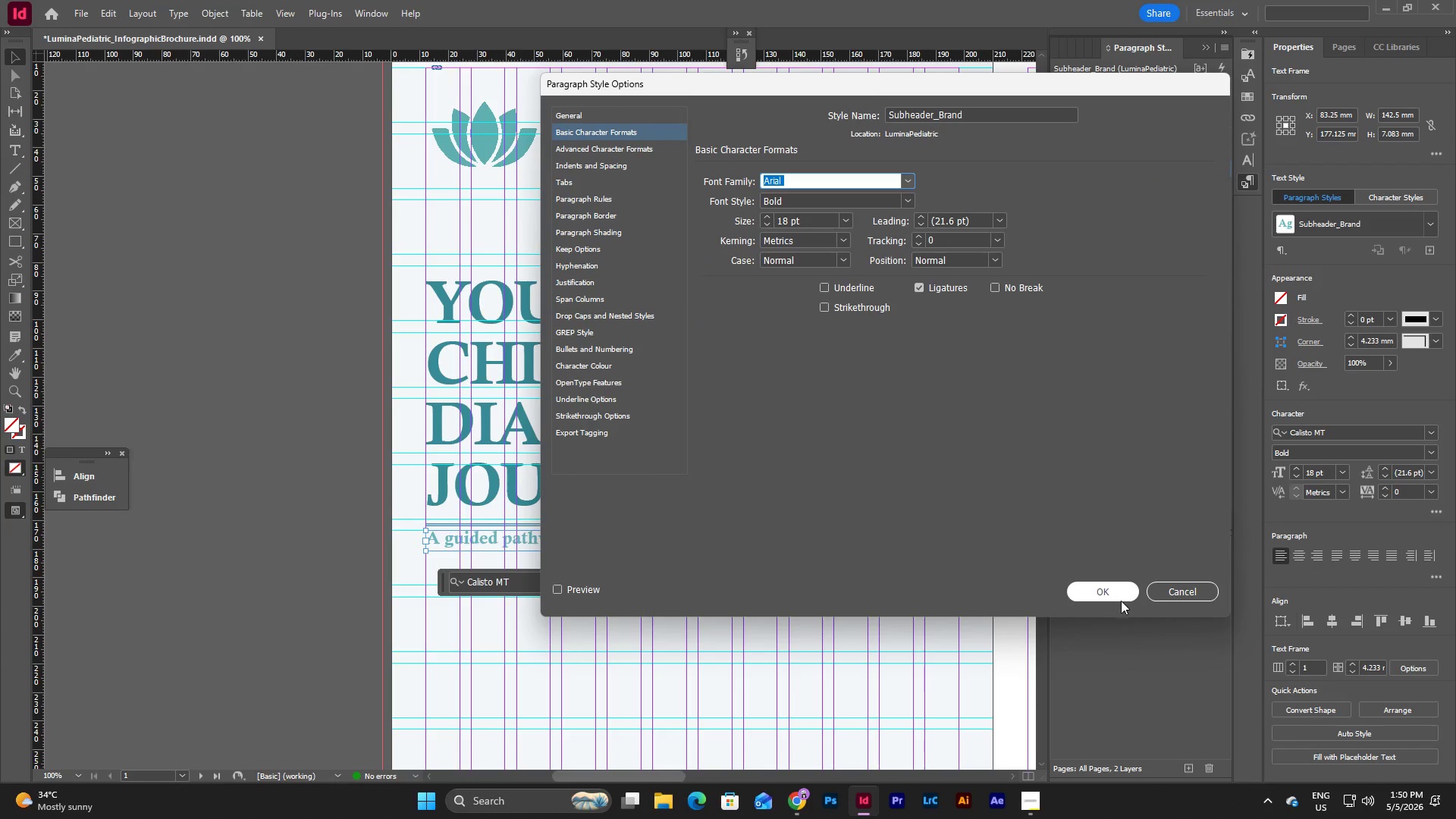 
left_click([1112, 588])
 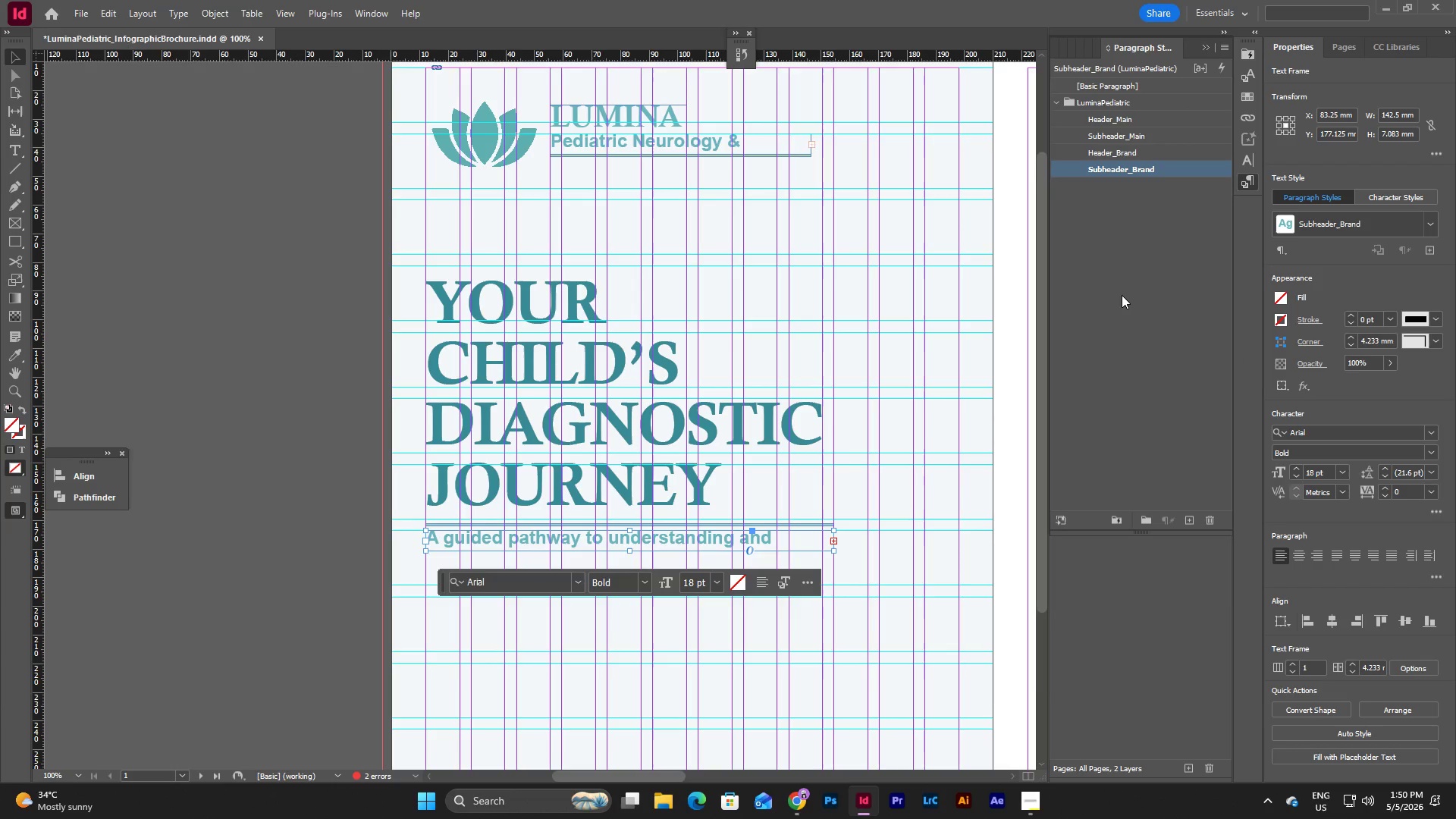 
left_click([1122, 295])
 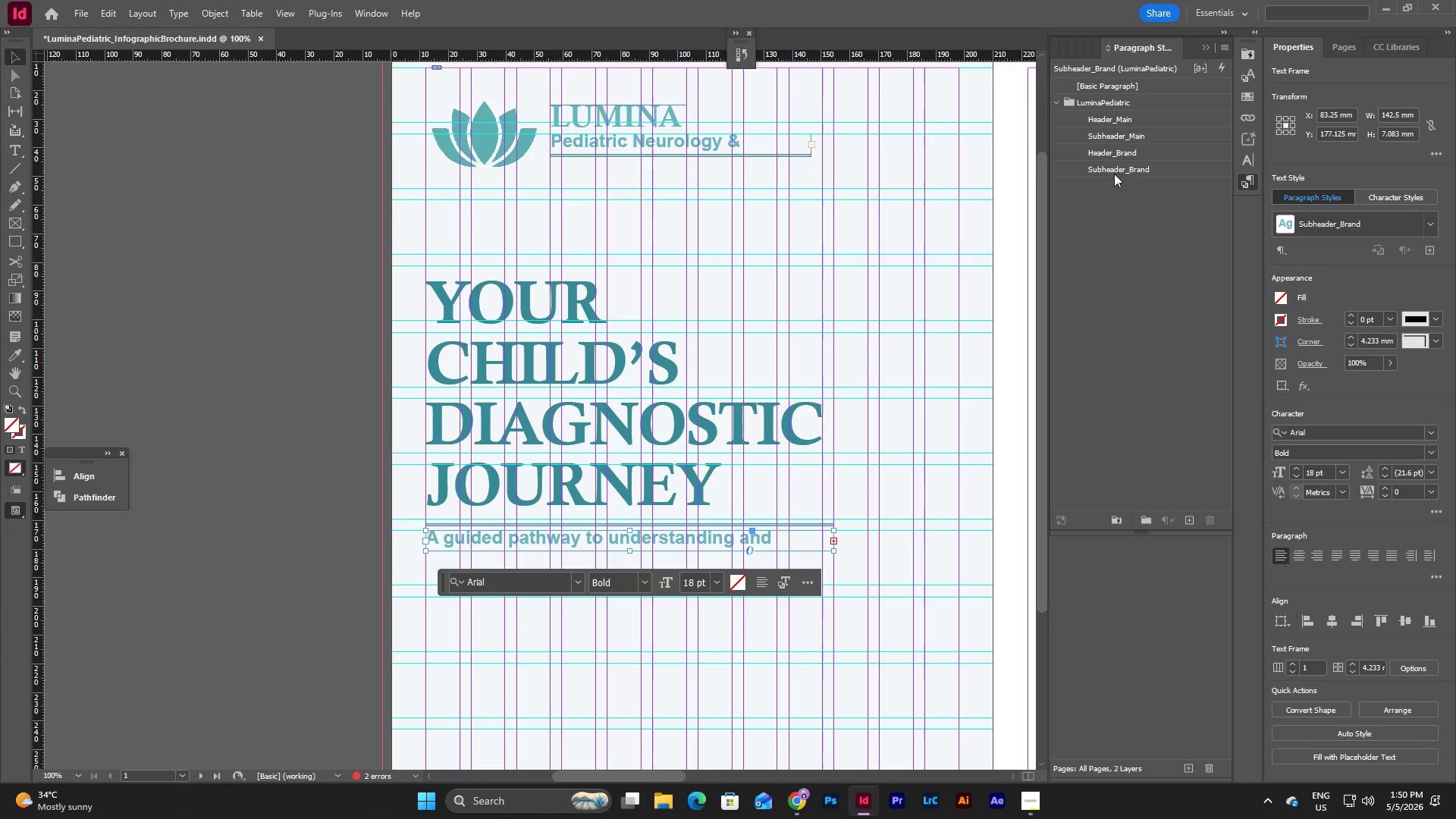 
double_click([1129, 166])
 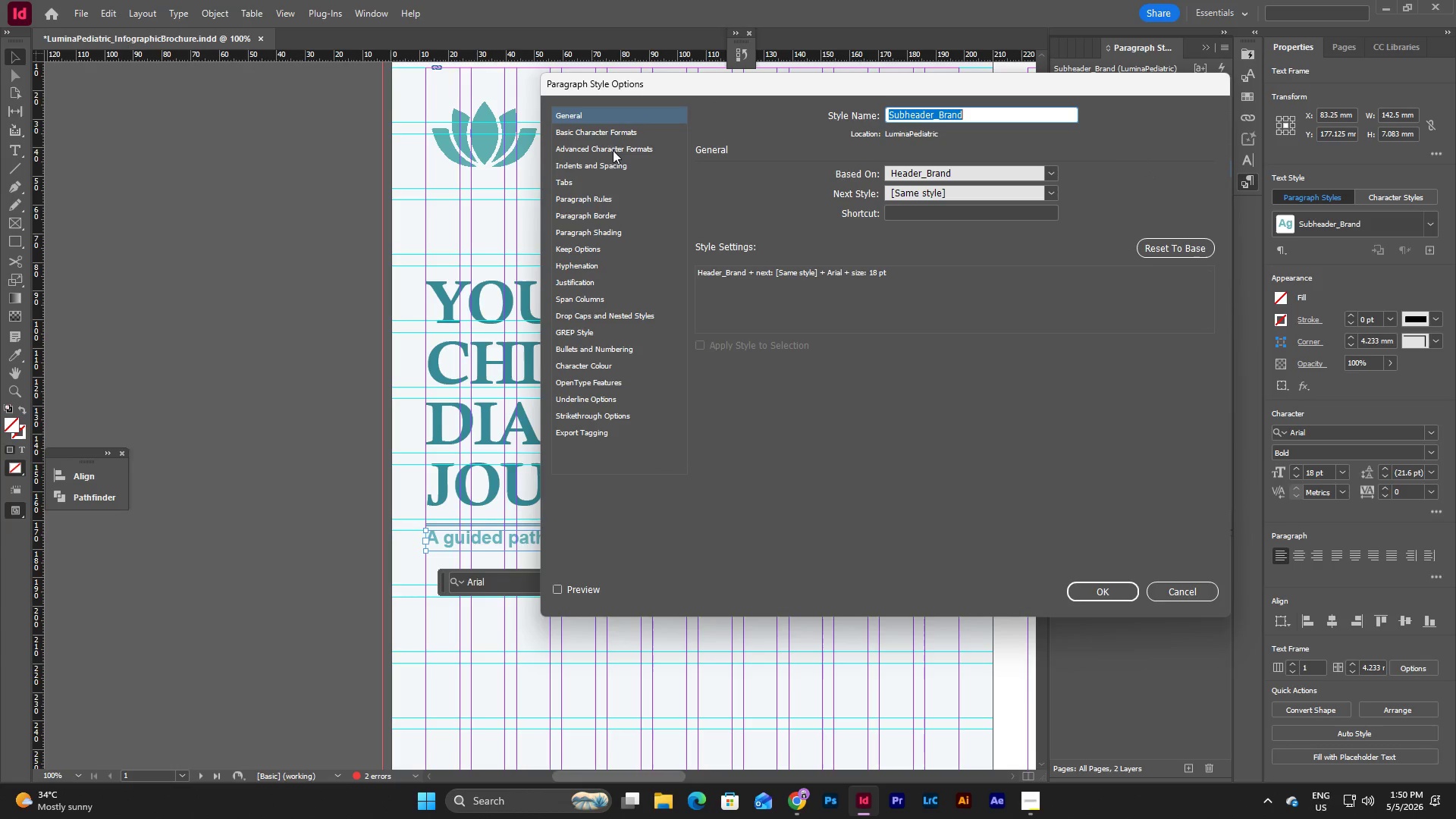 
left_click([604, 128])
 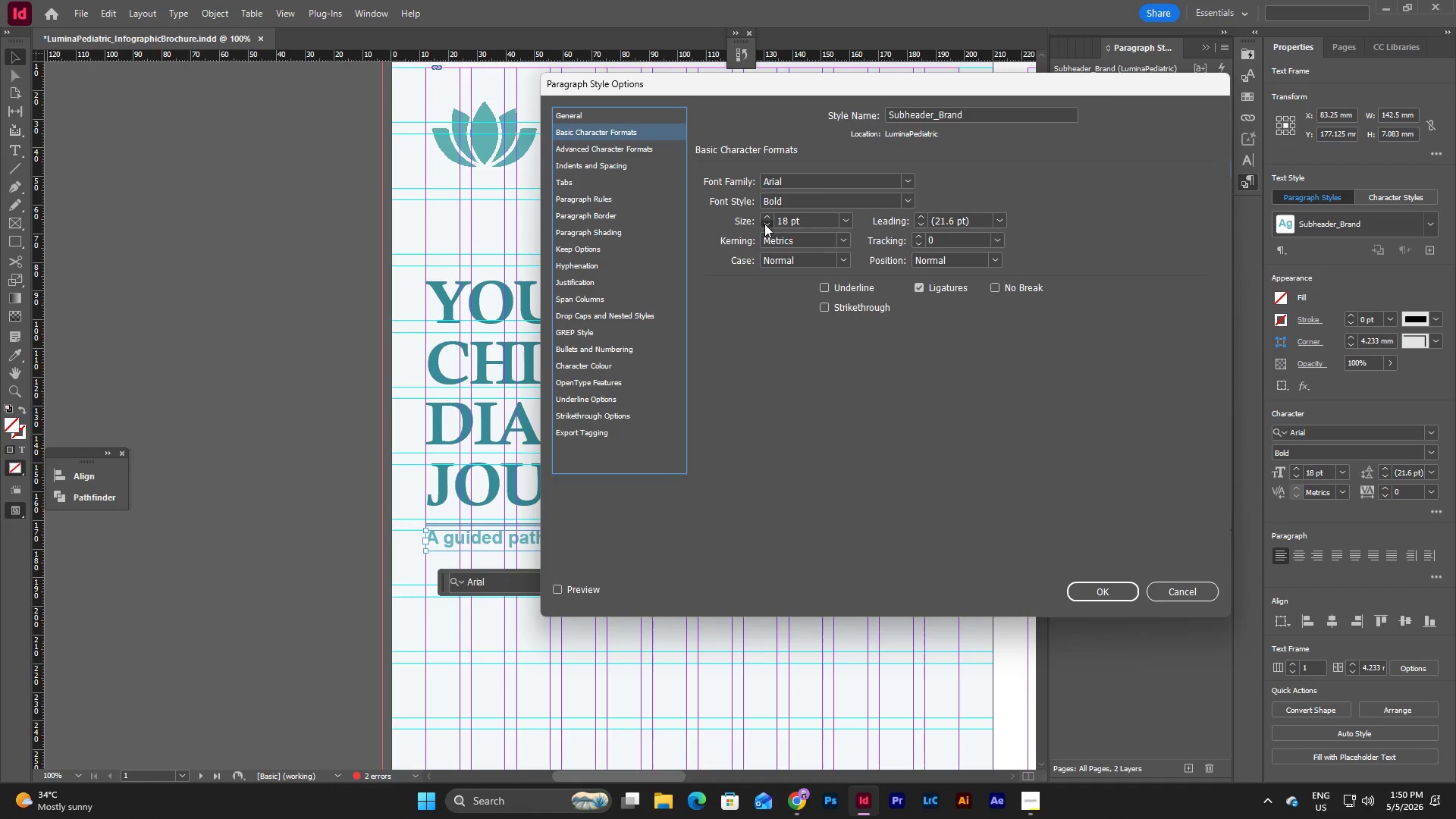 
double_click([764, 224])
 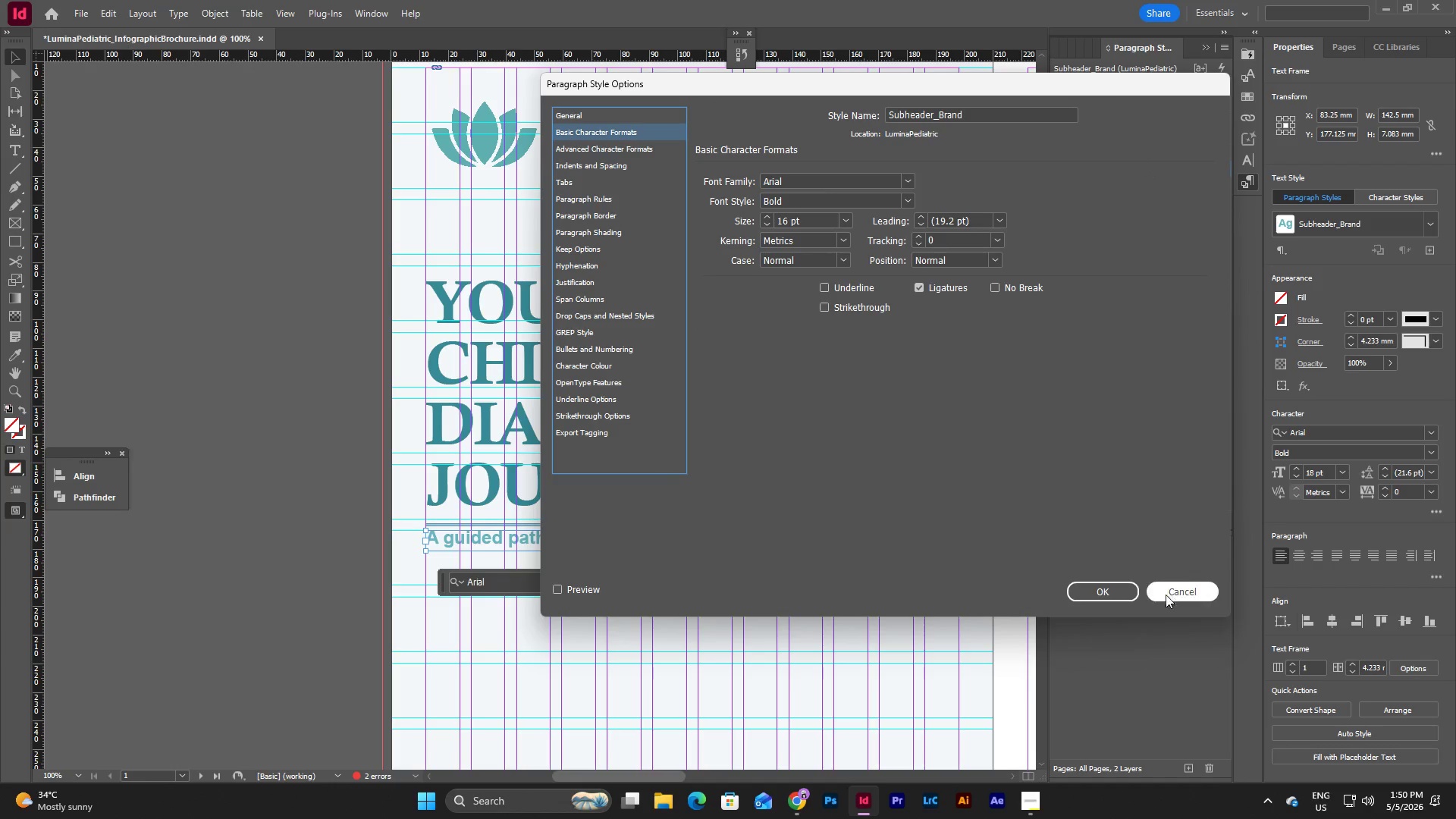 
left_click([1109, 596])
 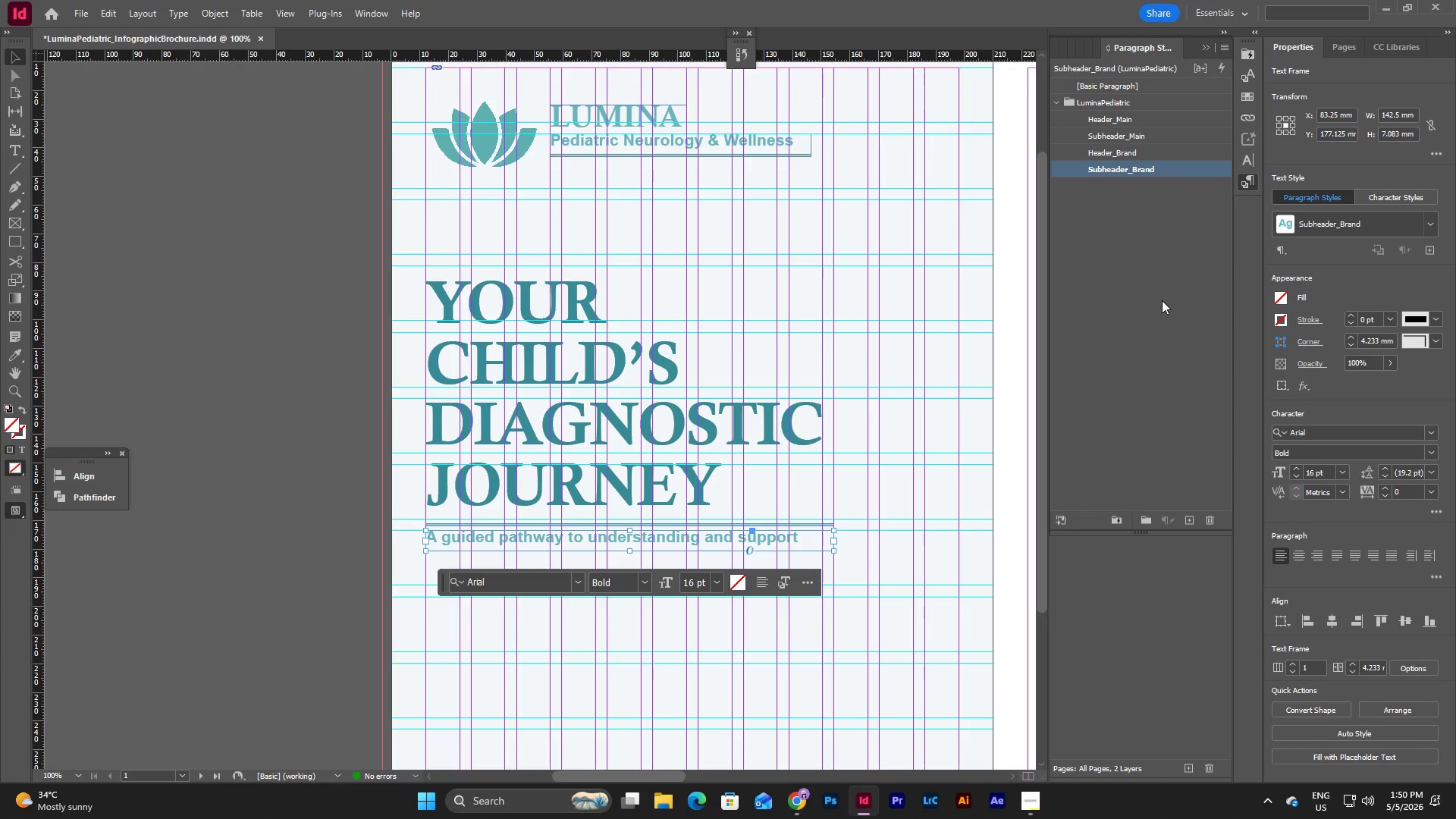 
wait(6.25)
 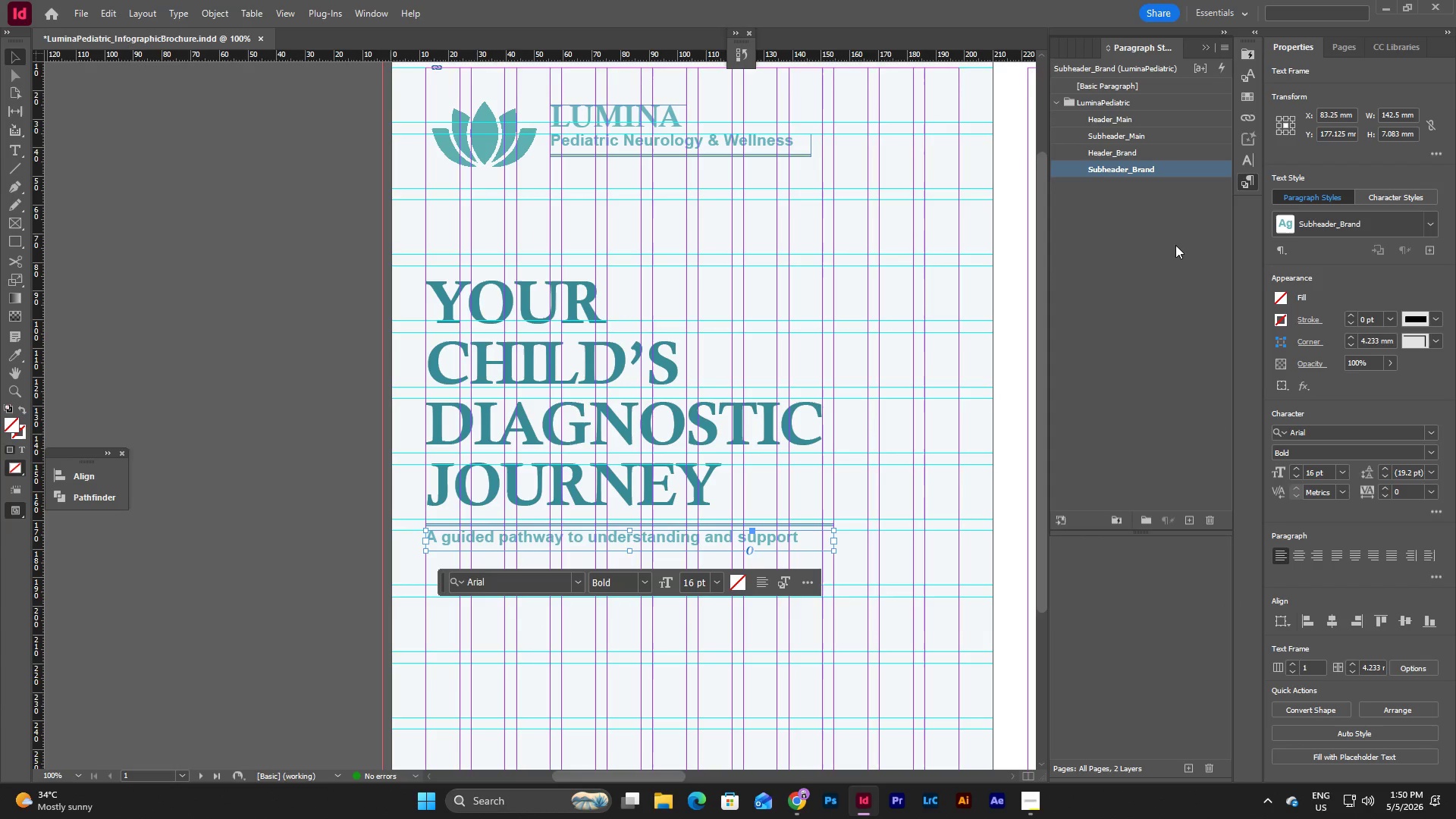 
left_click([1003, 497])
 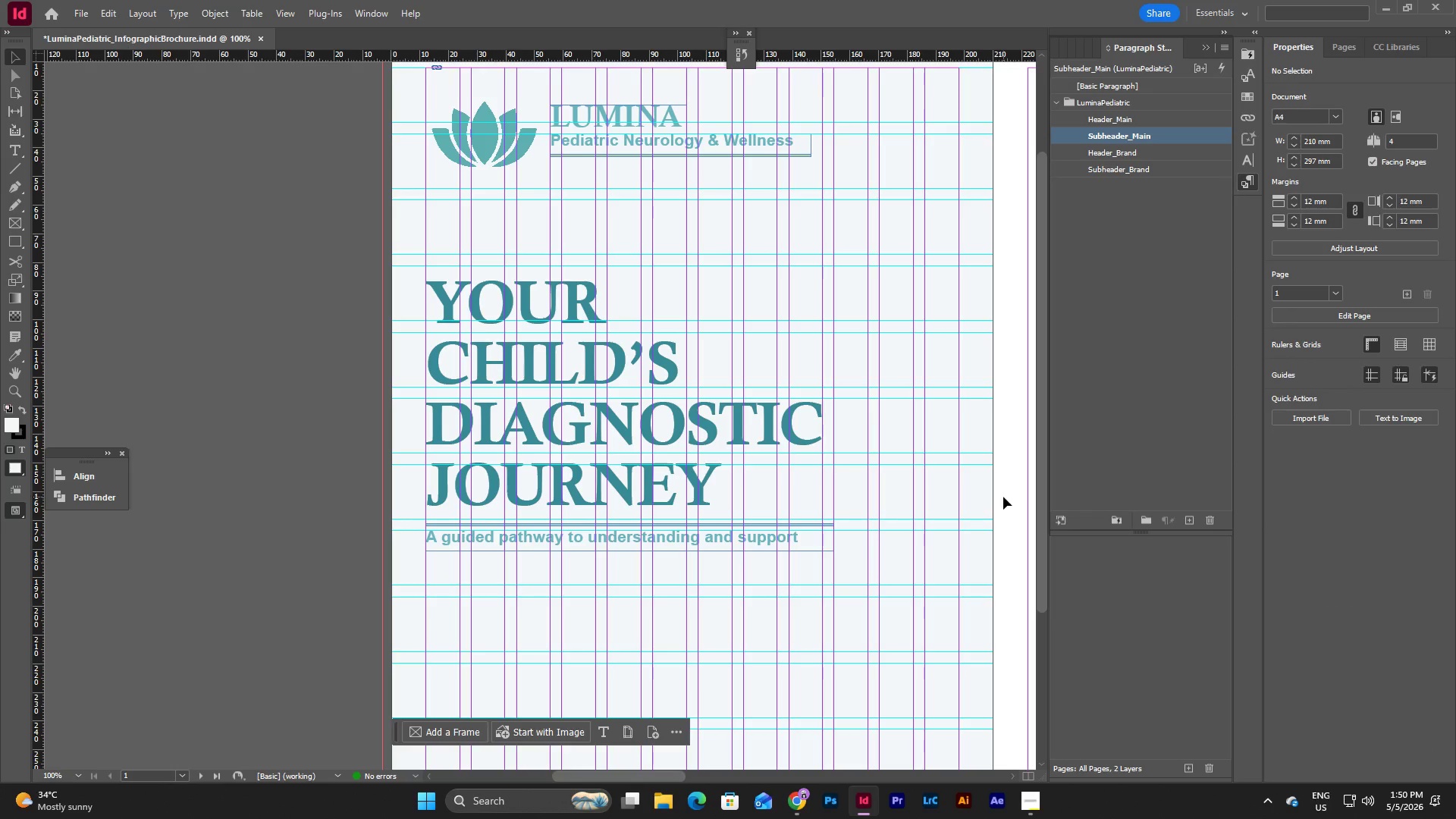 
type(wwwww)
 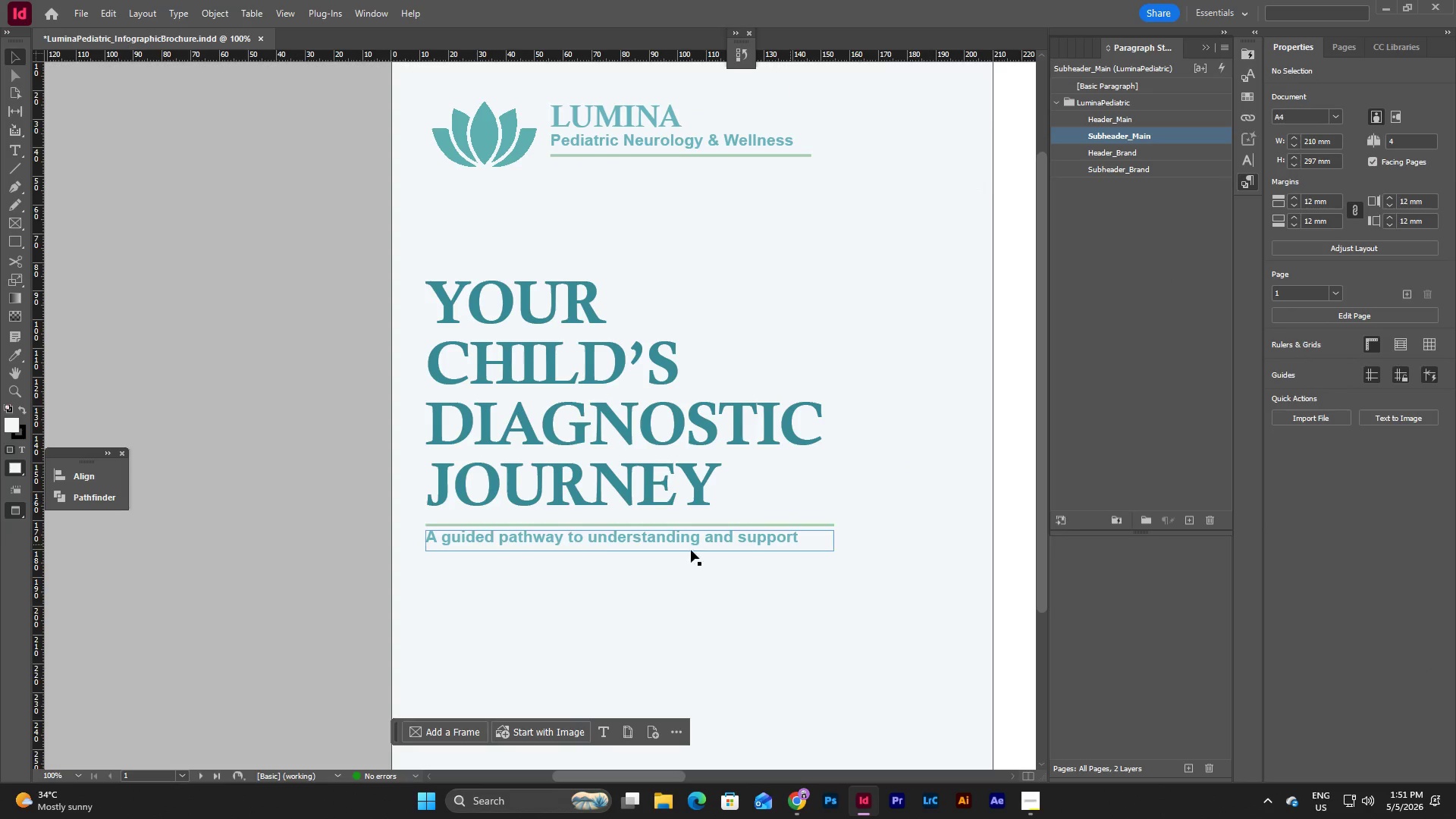 
type(www)
 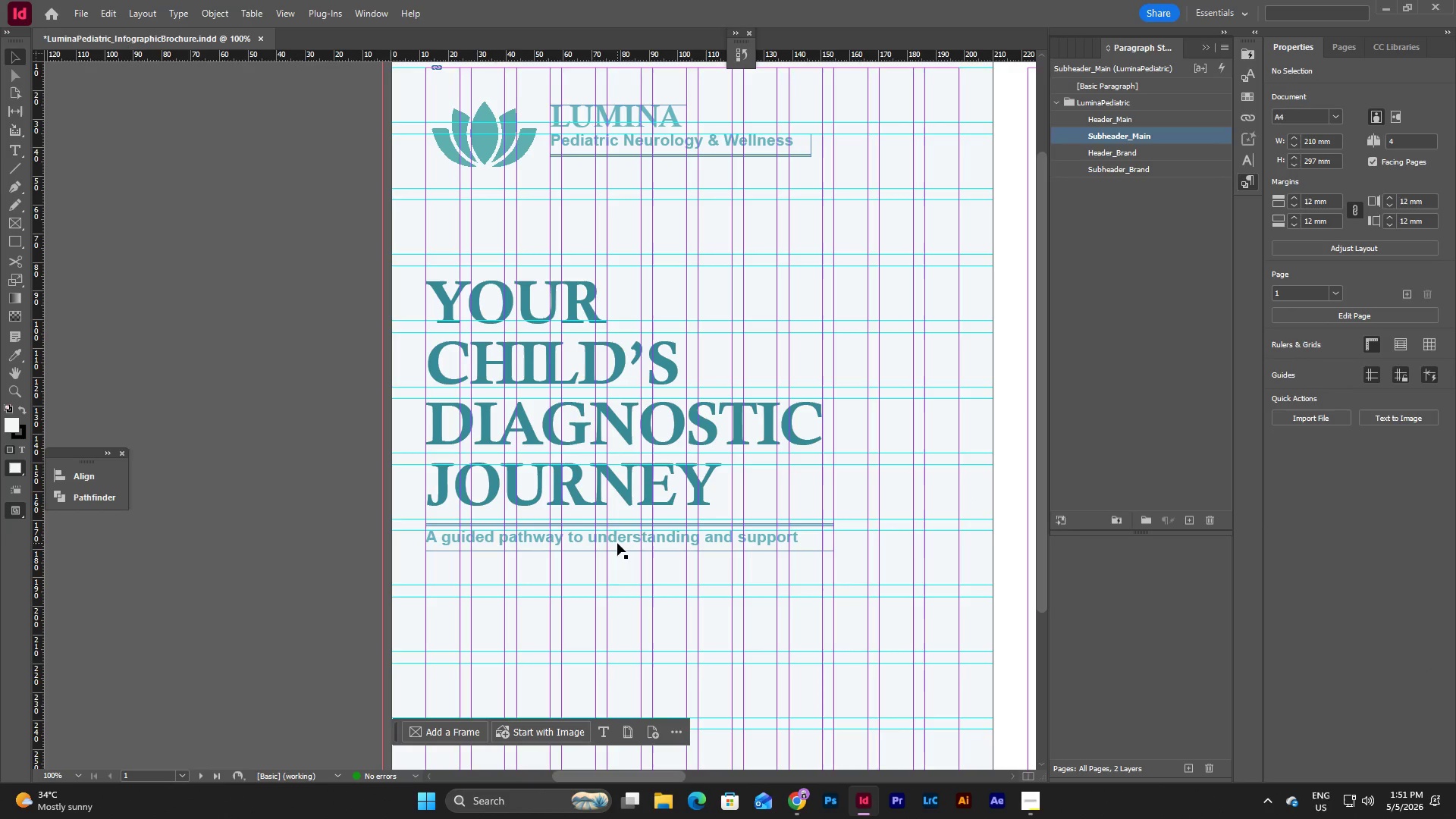 
left_click([617, 543])
 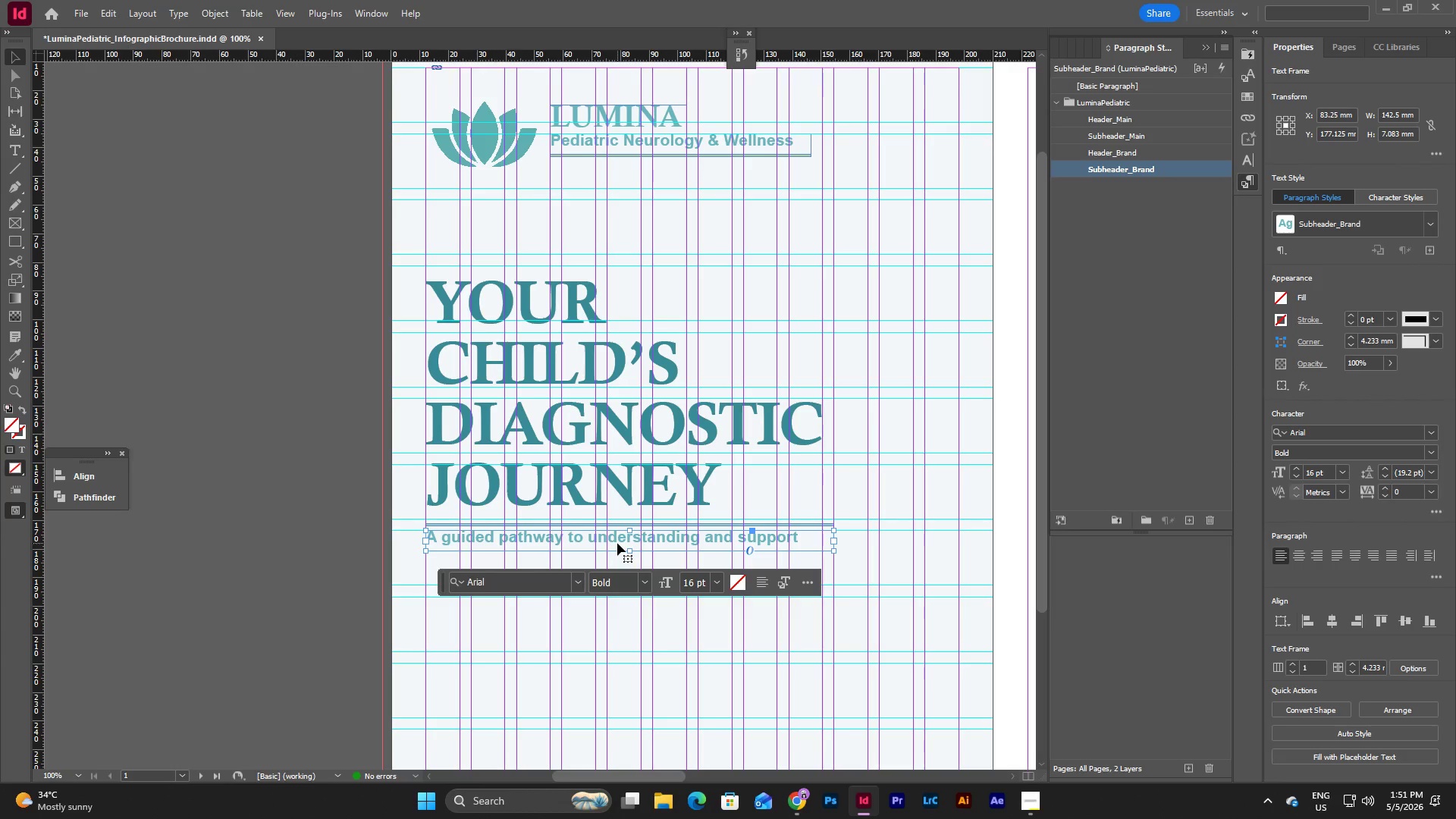 
left_click([617, 543])
 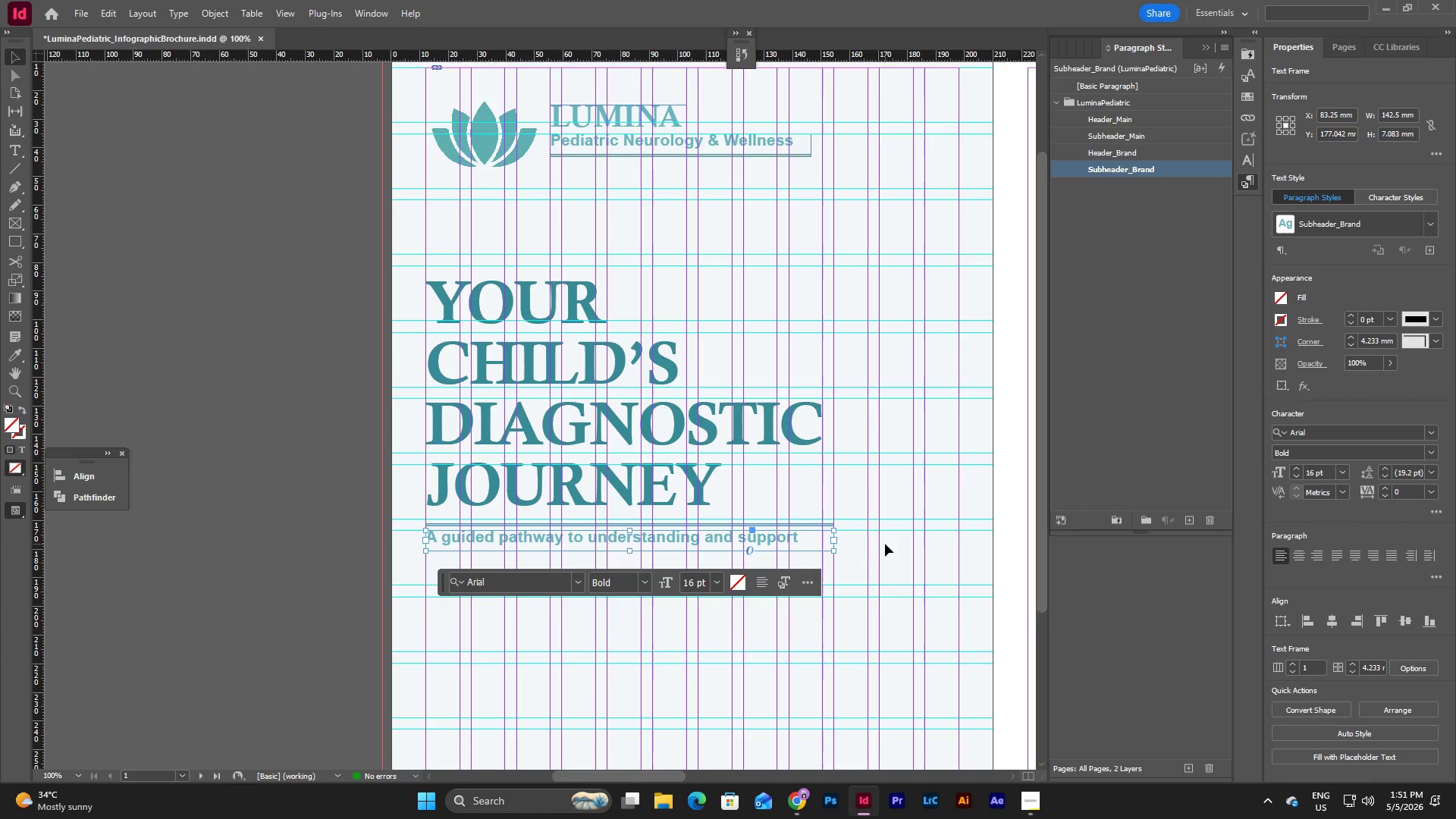 
left_click([851, 553])
 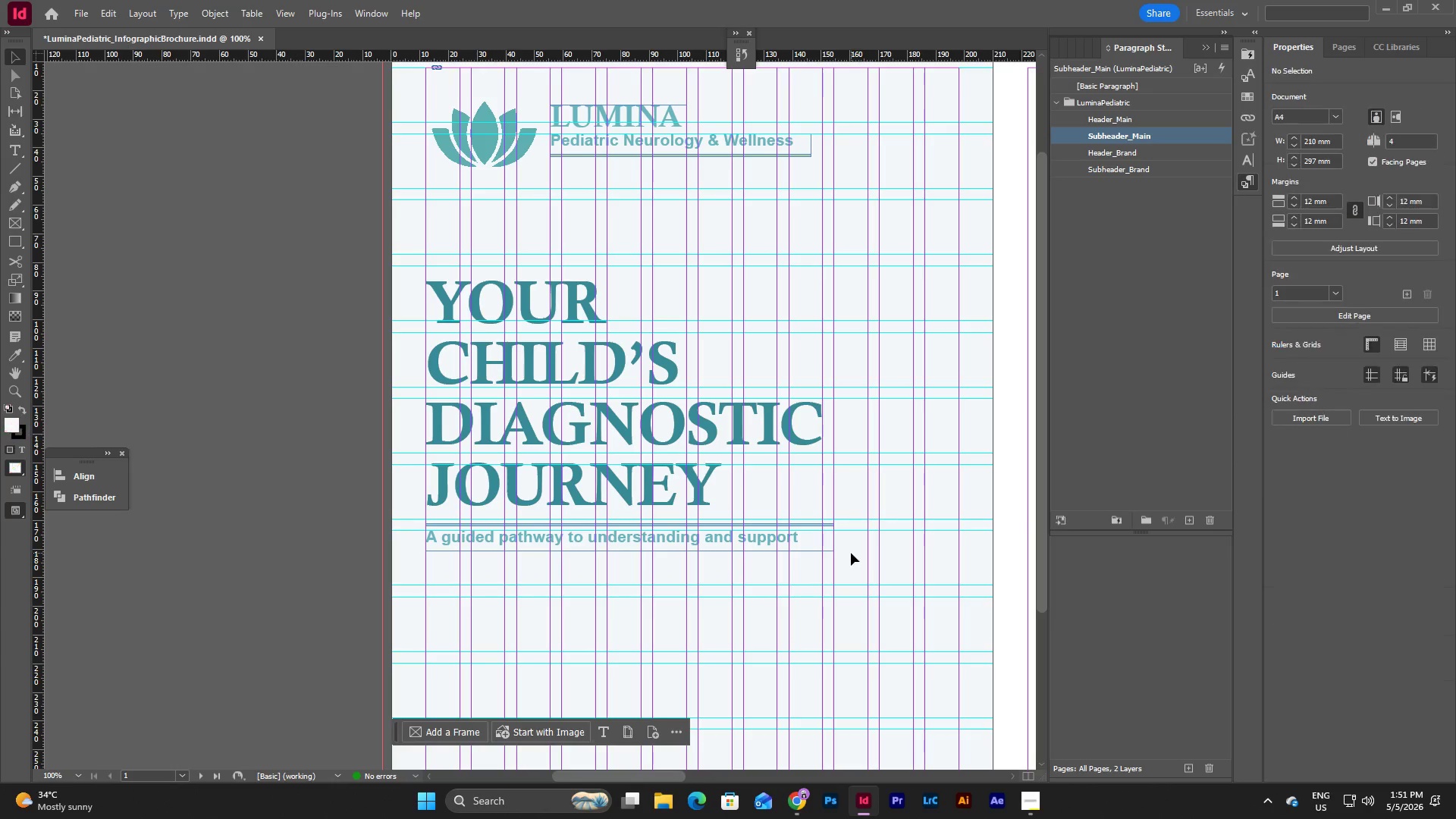 
key(W)
 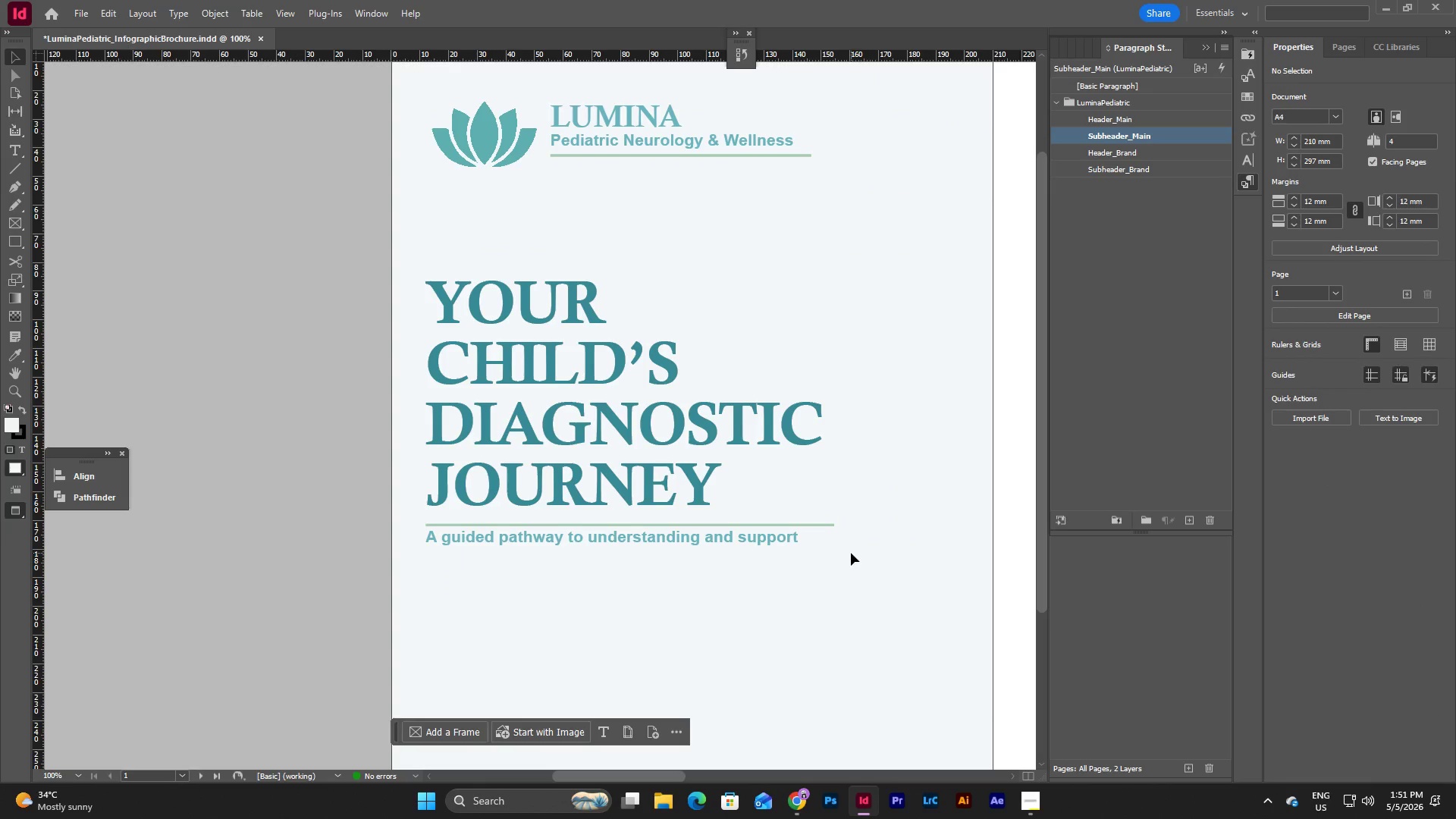 
scroll: coordinate [851, 553], scroll_direction: down, amount: 3.0
 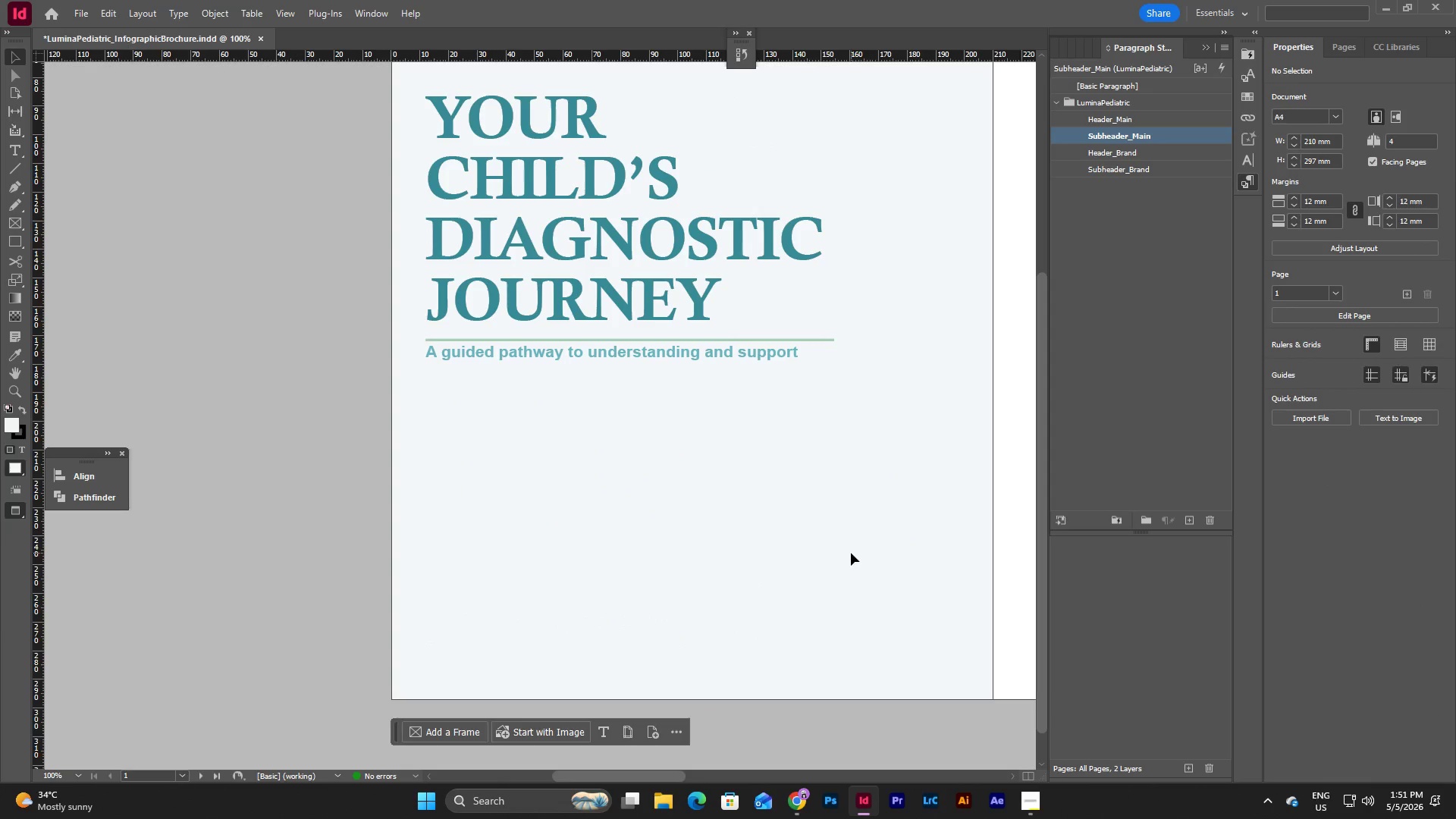 
scroll: coordinate [851, 553], scroll_direction: up, amount: 5.0
 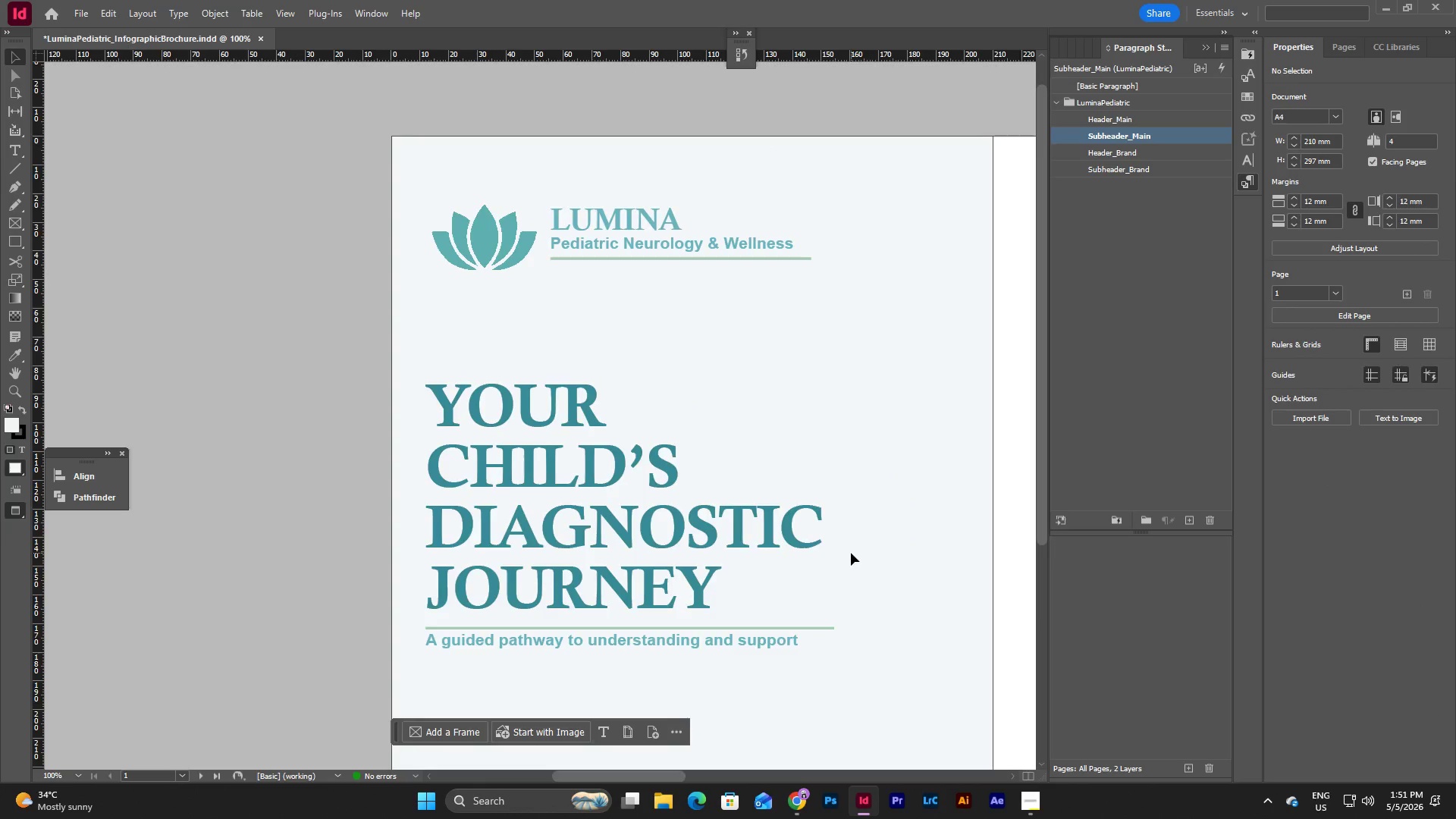 
scroll: coordinate [851, 553], scroll_direction: down, amount: 2.0
 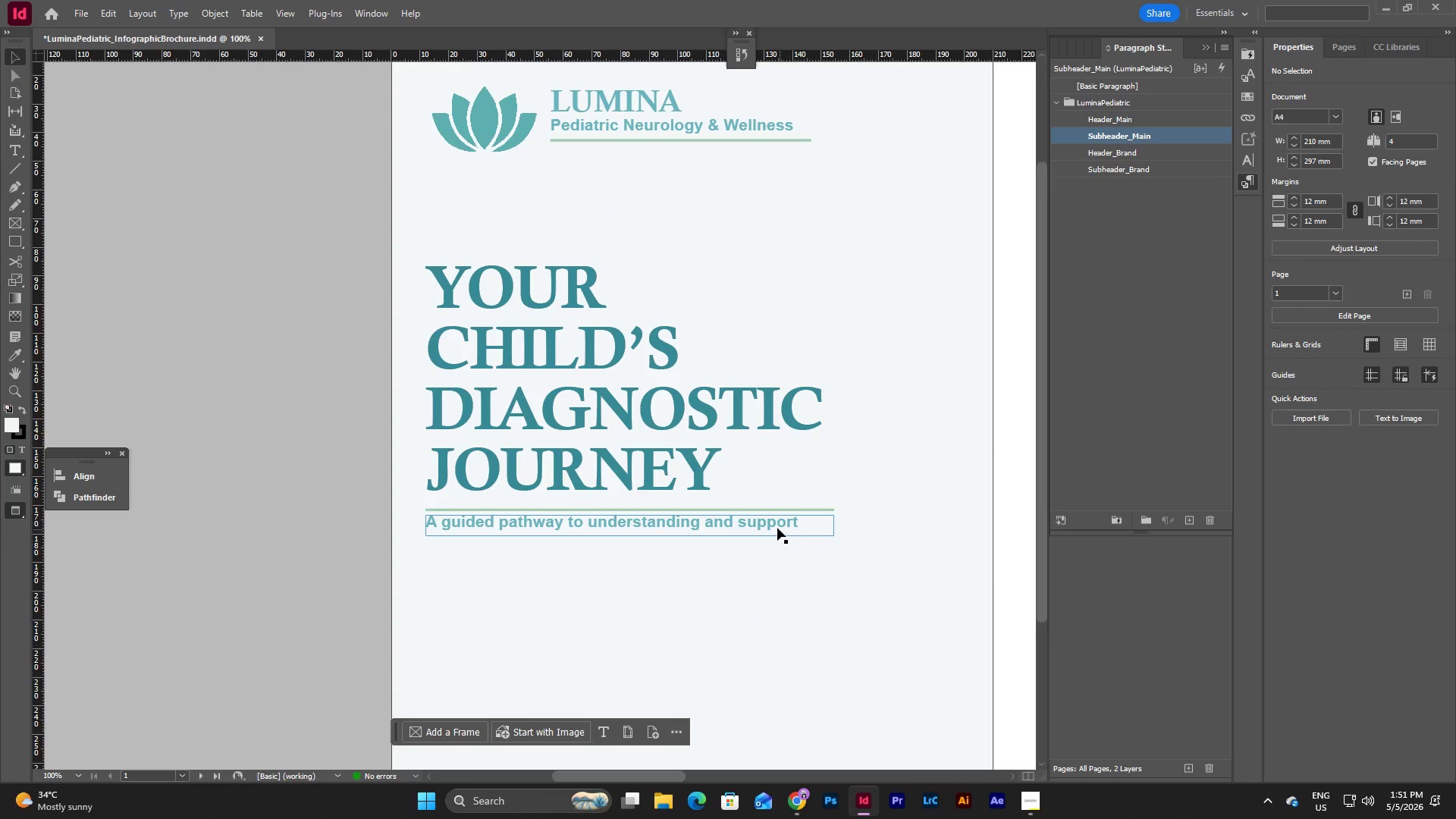 
left_click([777, 528])
 